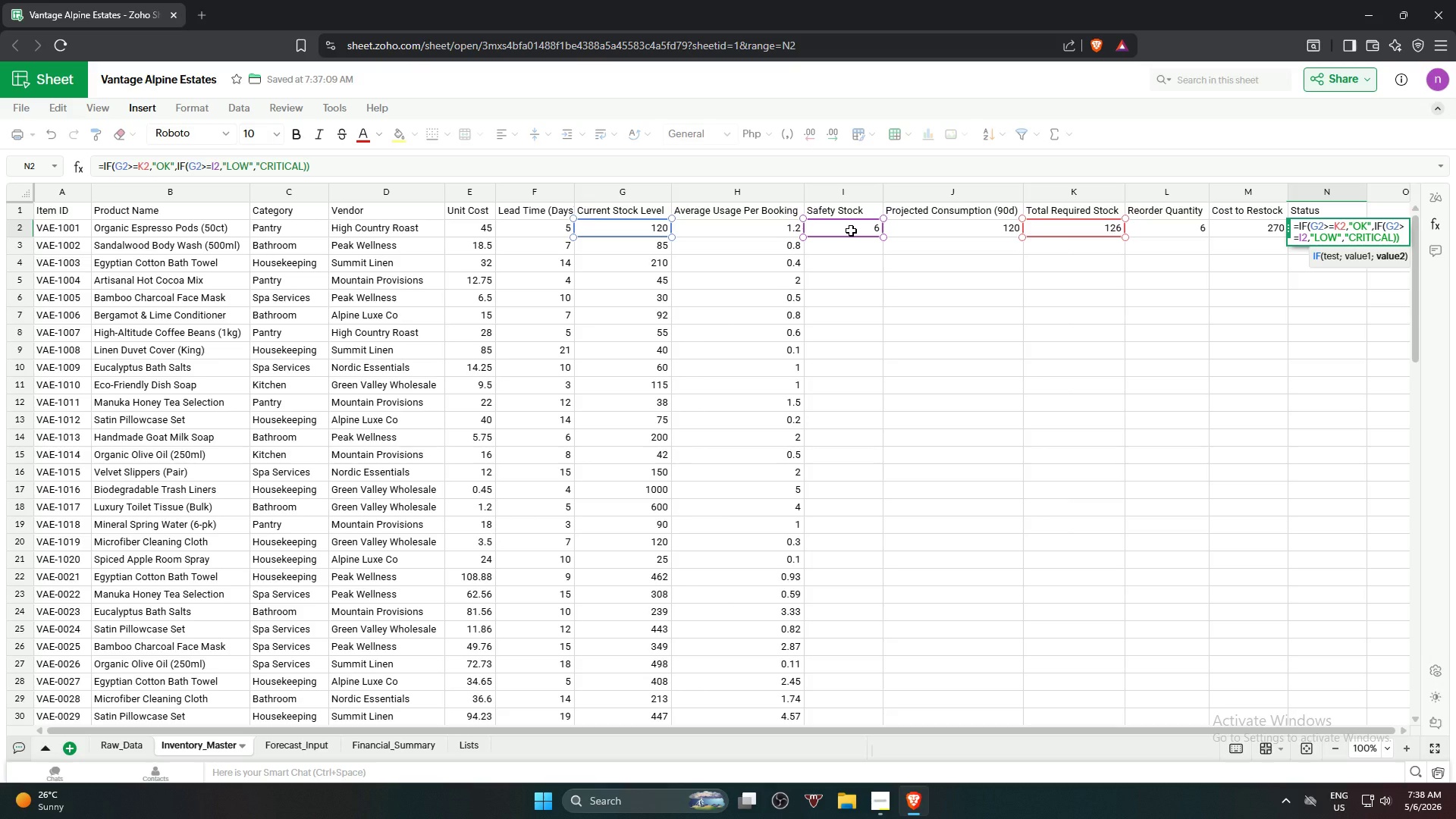 
key(Shift+Quote)
 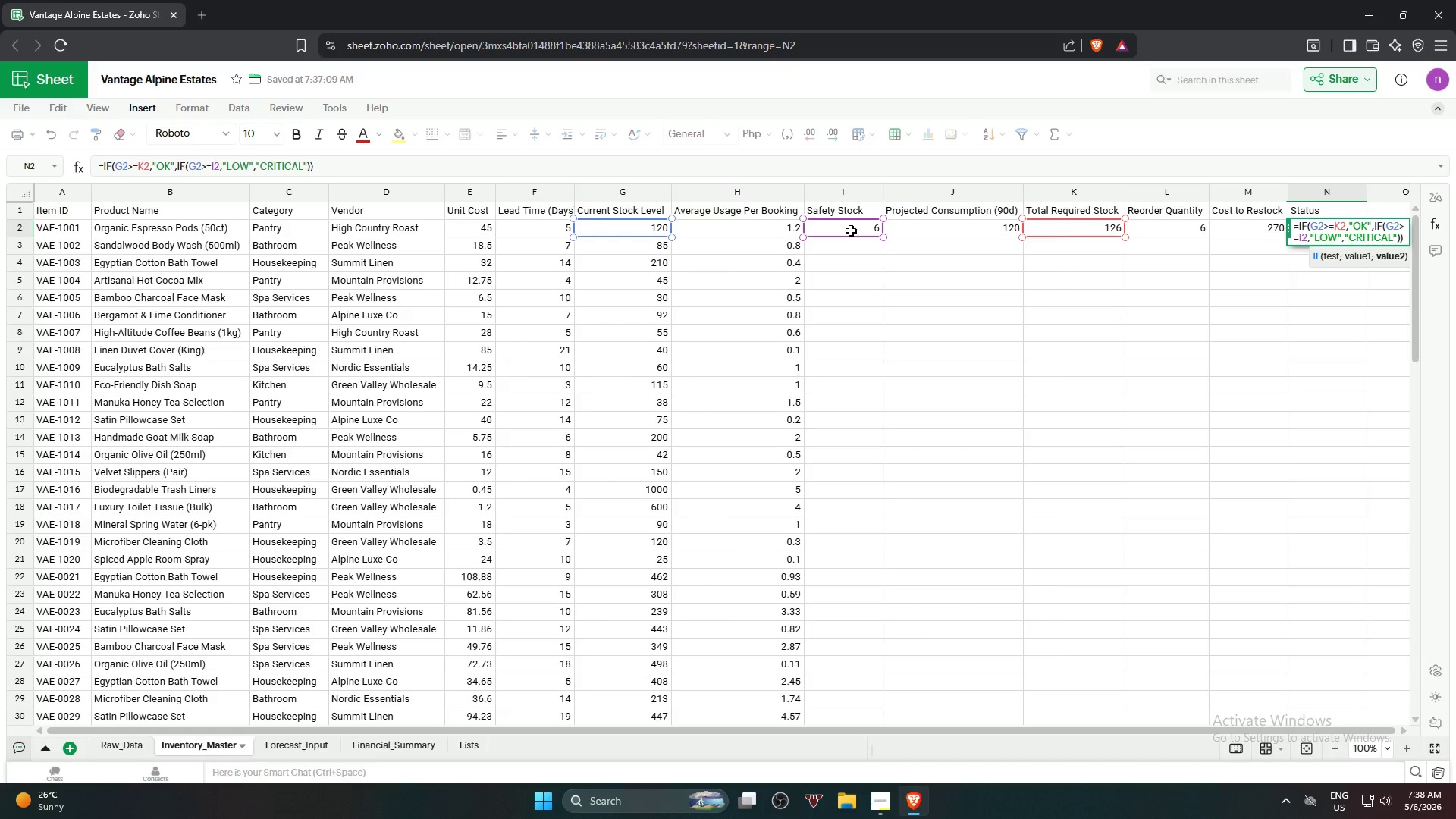 
key(Enter)
 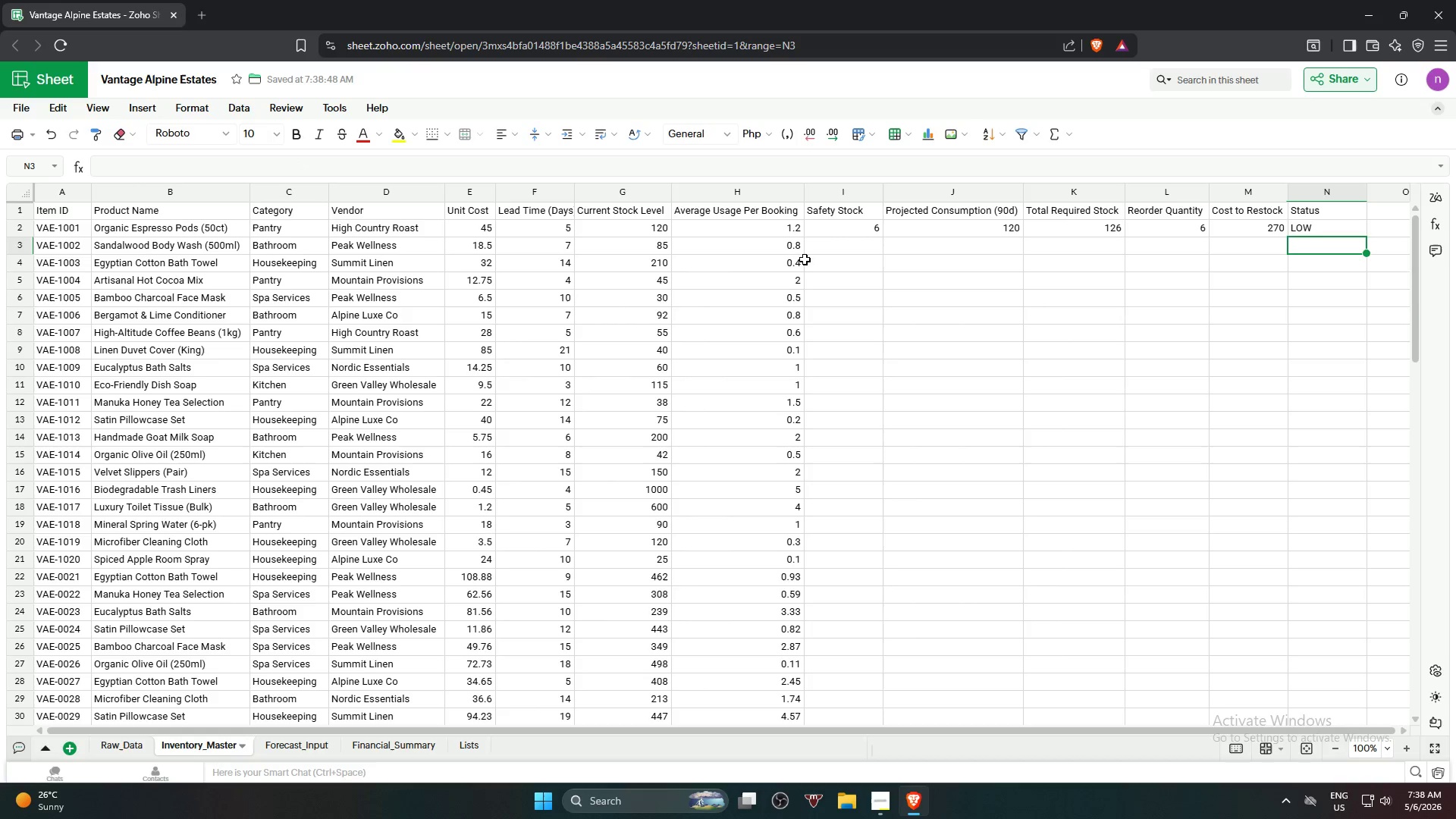 
left_click([833, 225])
 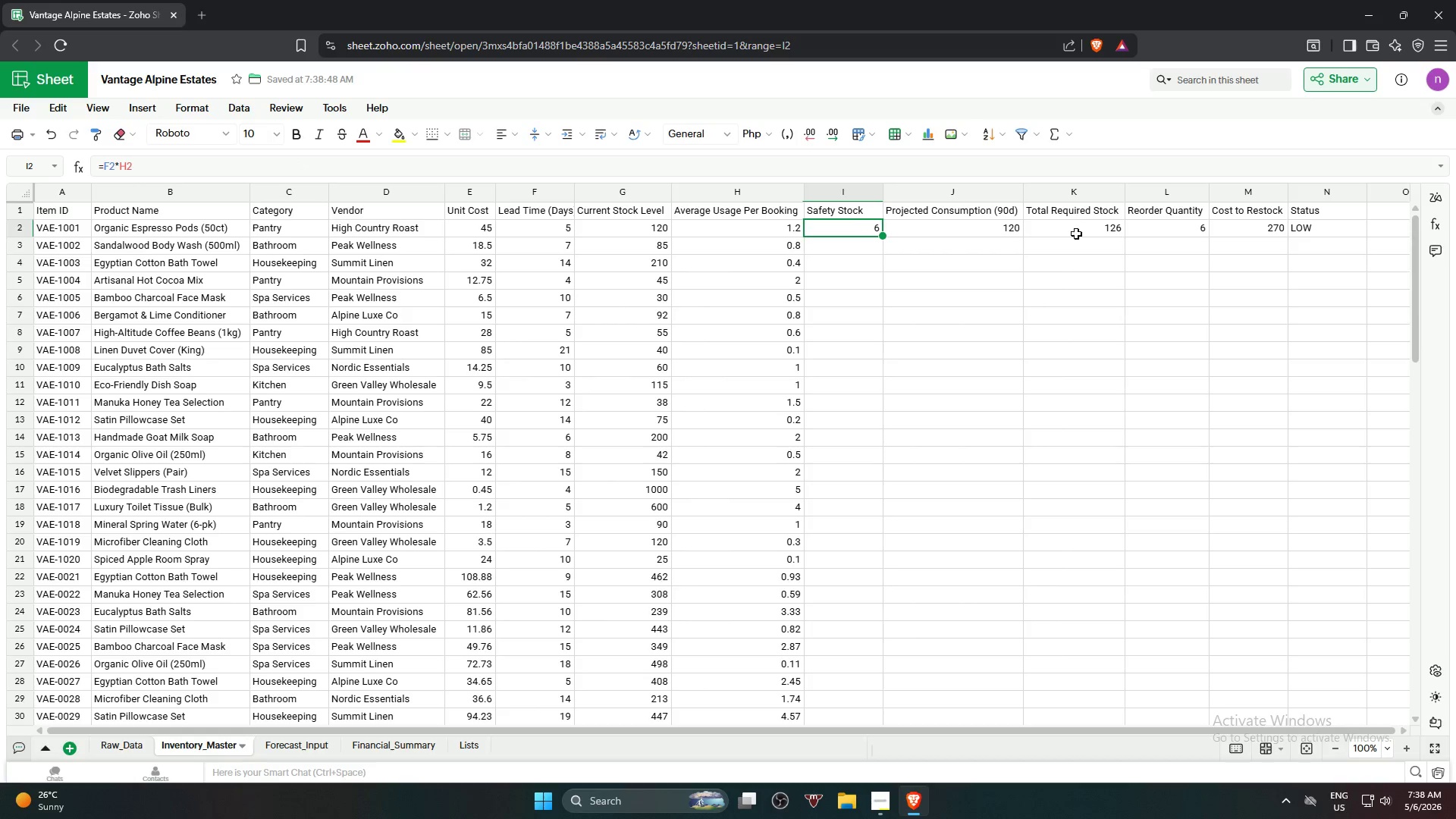 
hold_key(key=ShiftLeft, duration=0.83)
left_click([1325, 228])
 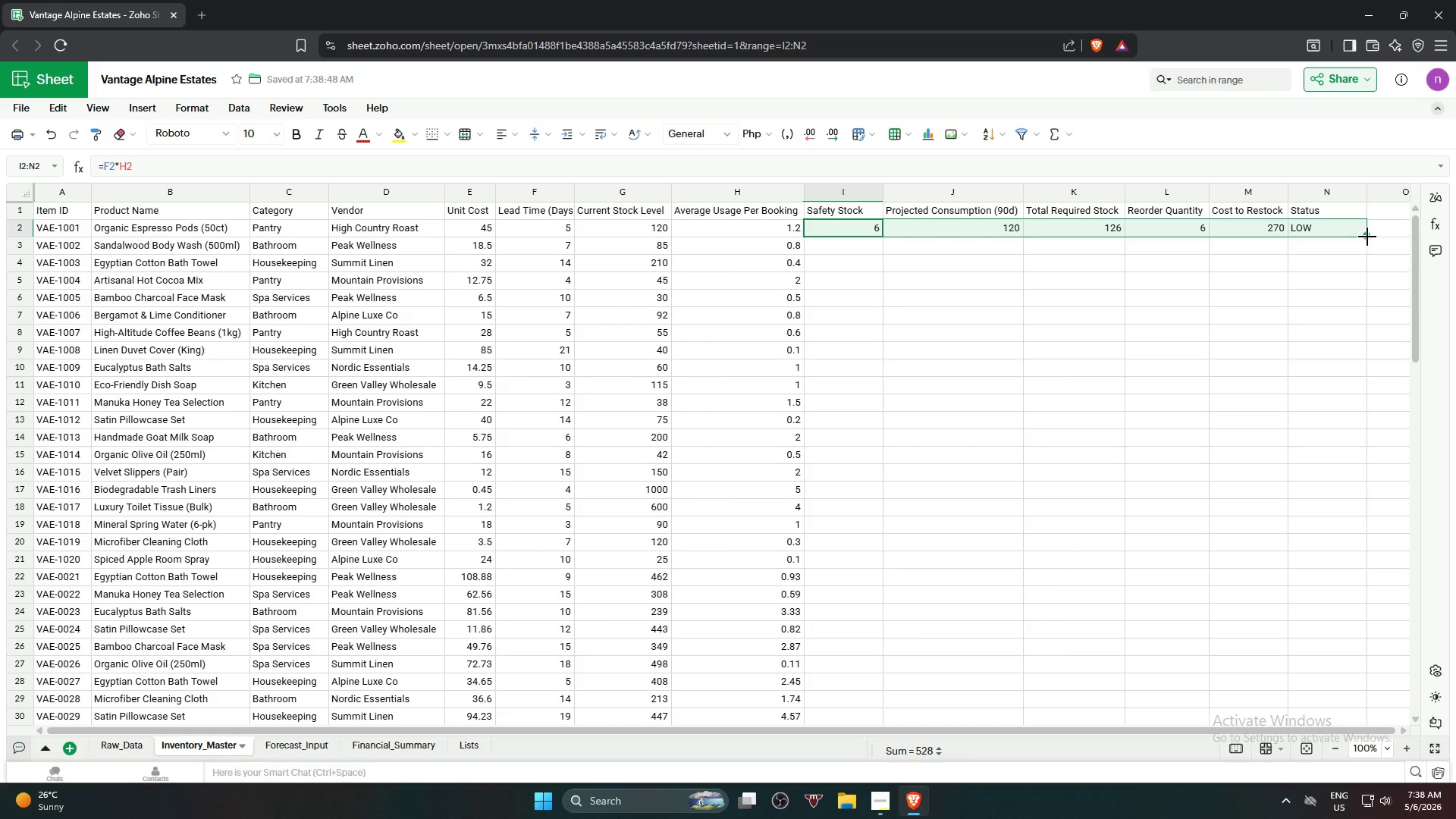 
left_click_drag(start_coordinate=[1367, 236], to_coordinate=[1371, 528])
 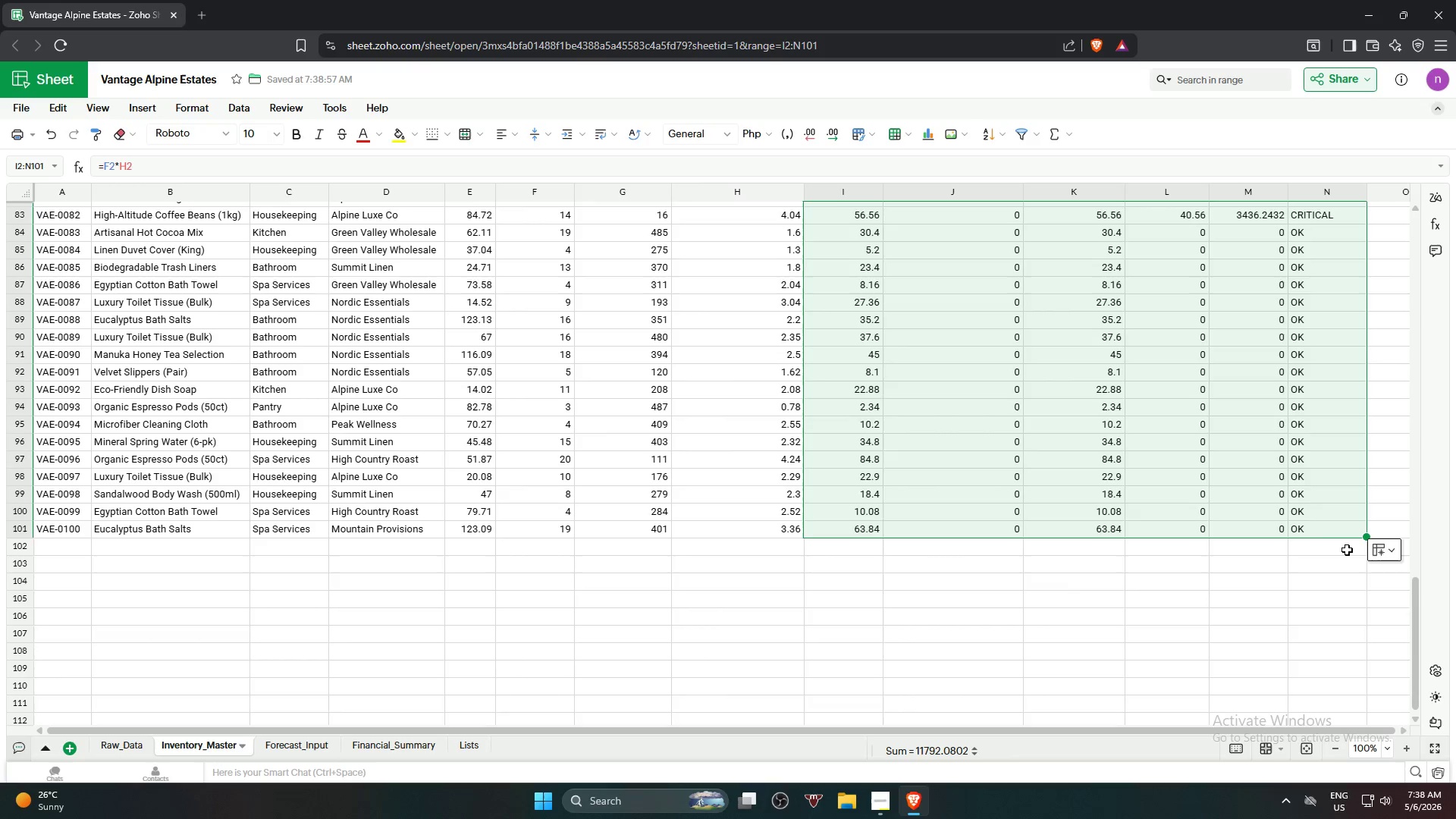 
scroll: coordinate [1370, 445], scroll_direction: down, amount: 24.0
 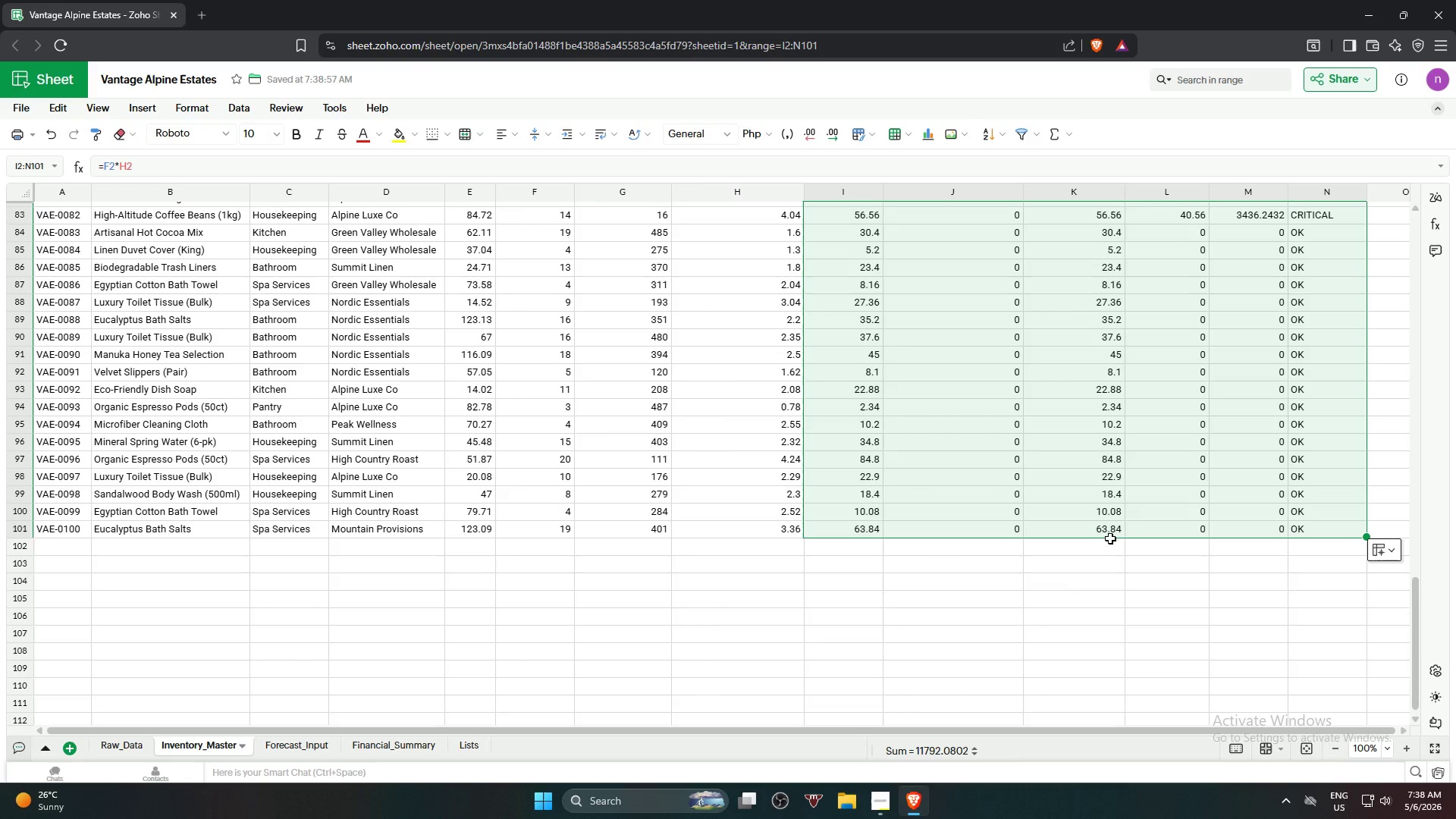 
scroll: coordinate [1147, 463], scroll_direction: up, amount: 23.0
 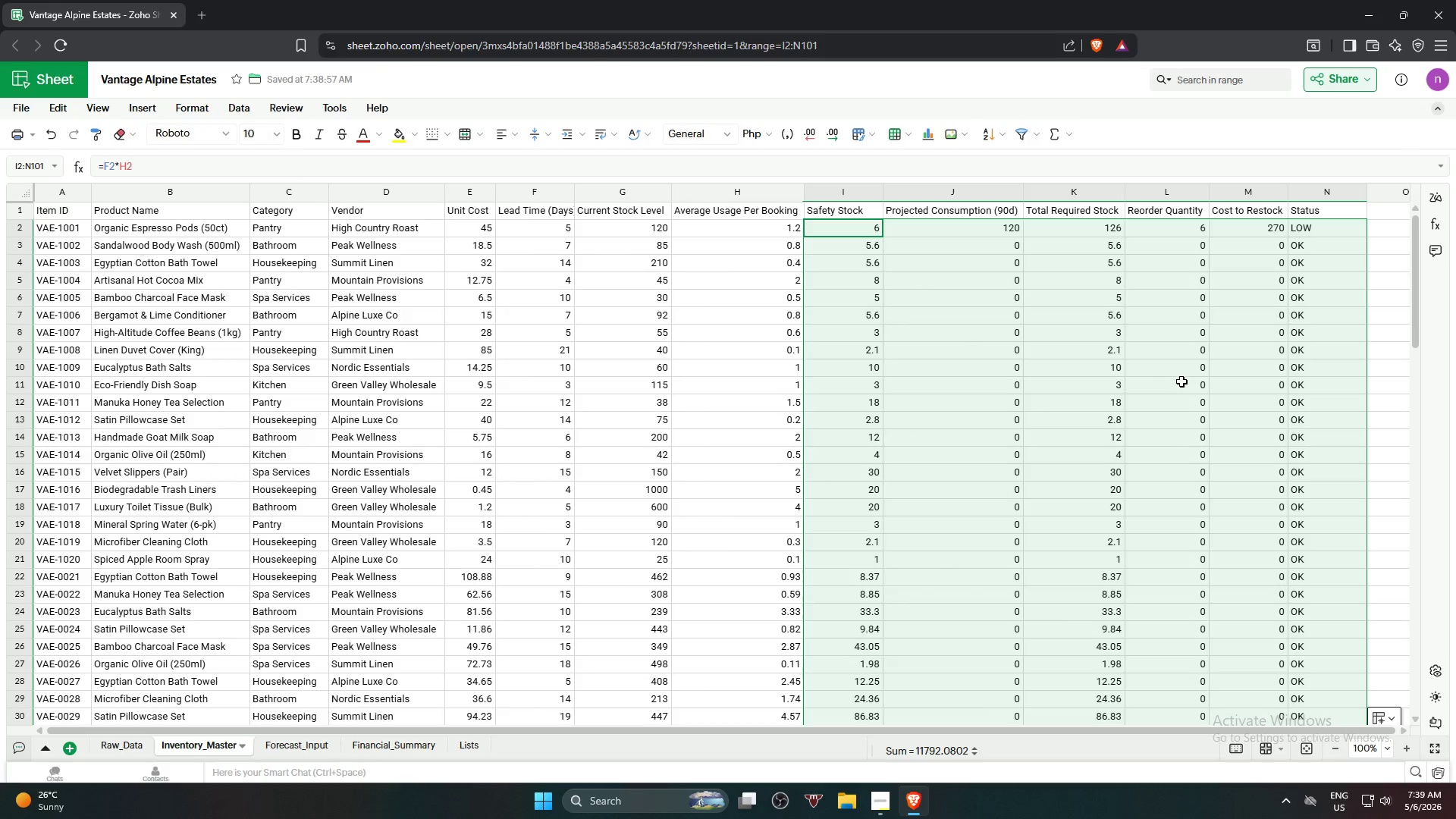 
wait(7.22)
 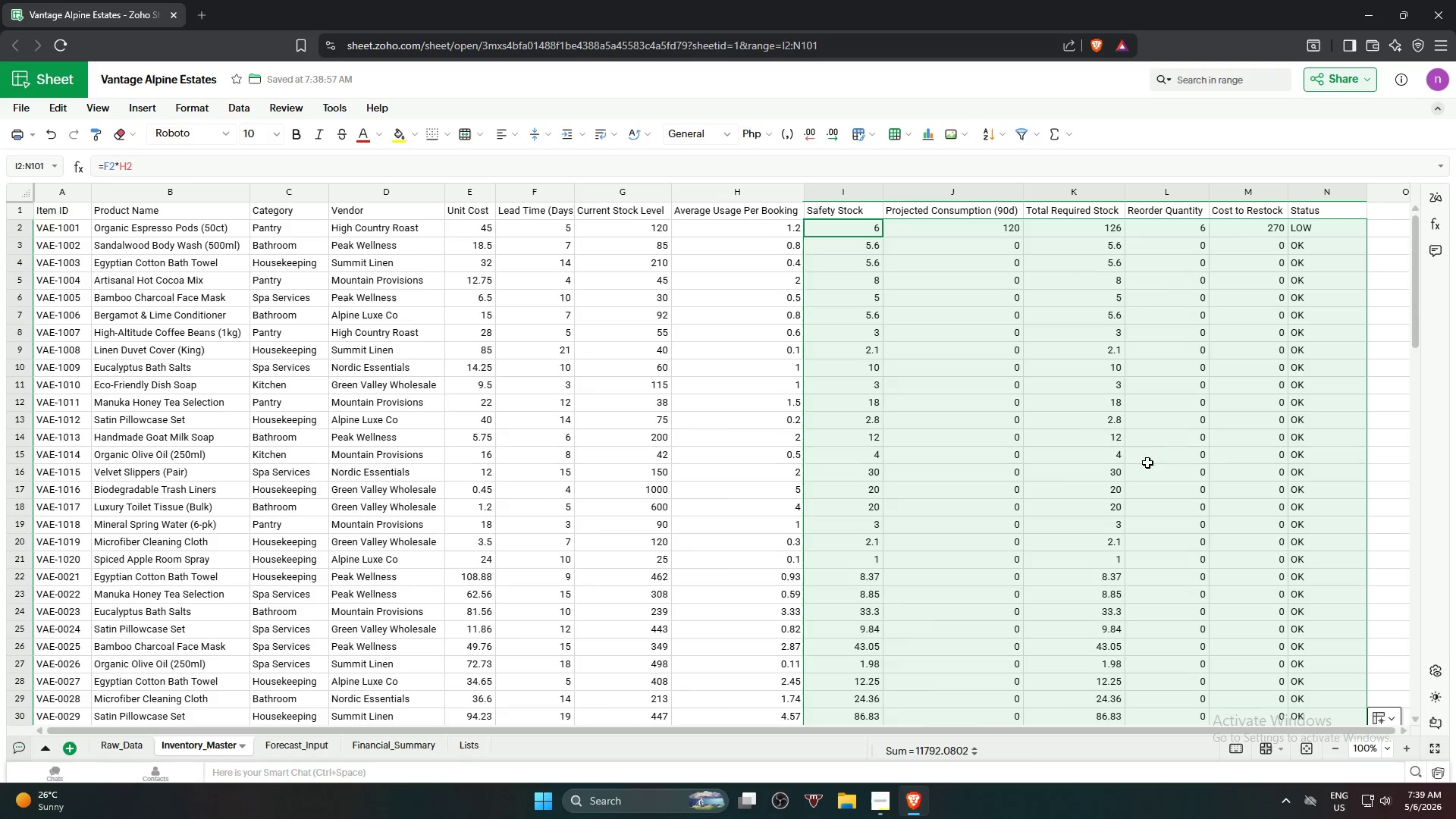 
key(Control+Z)
 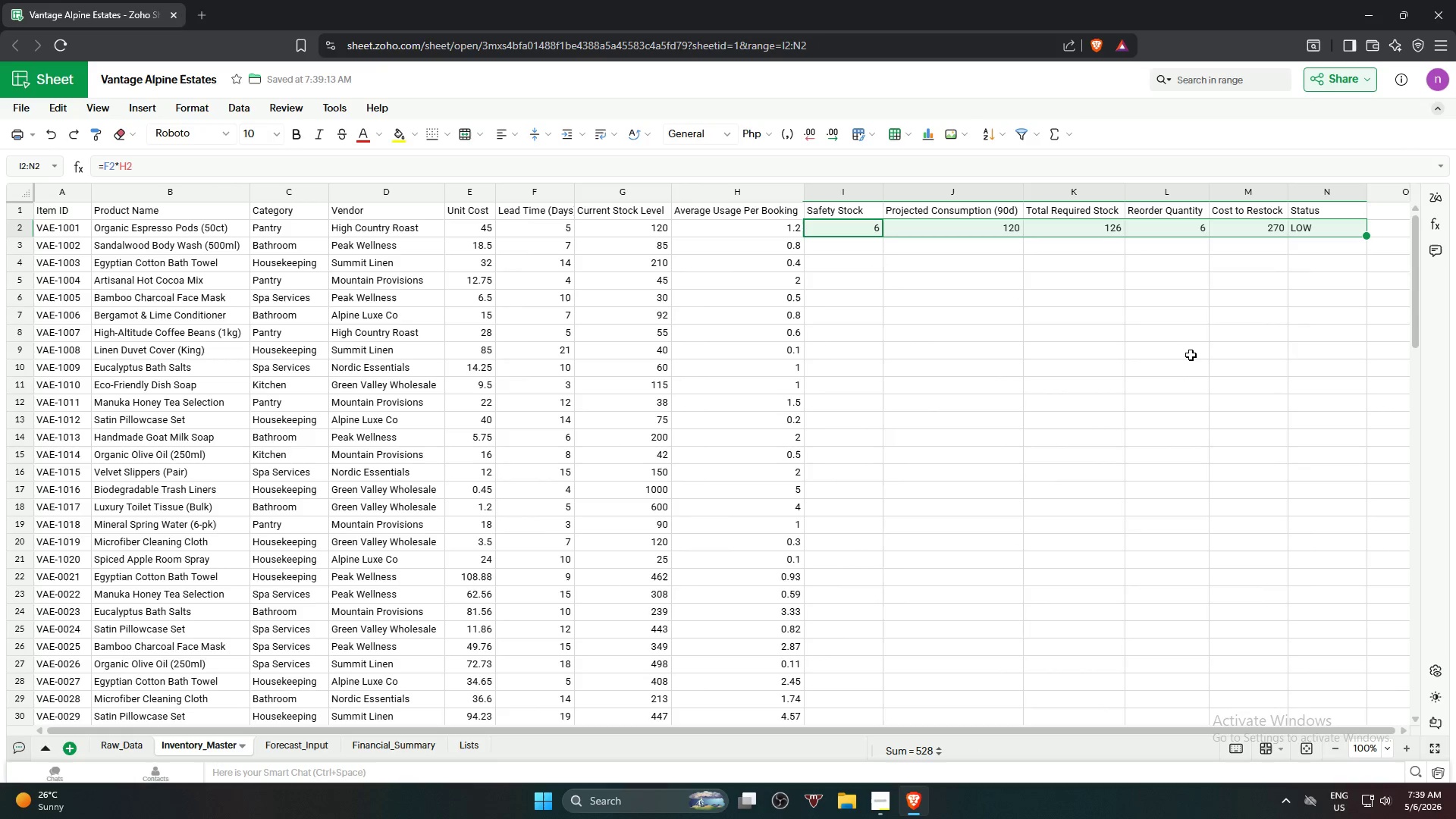 
left_click([1191, 356])
 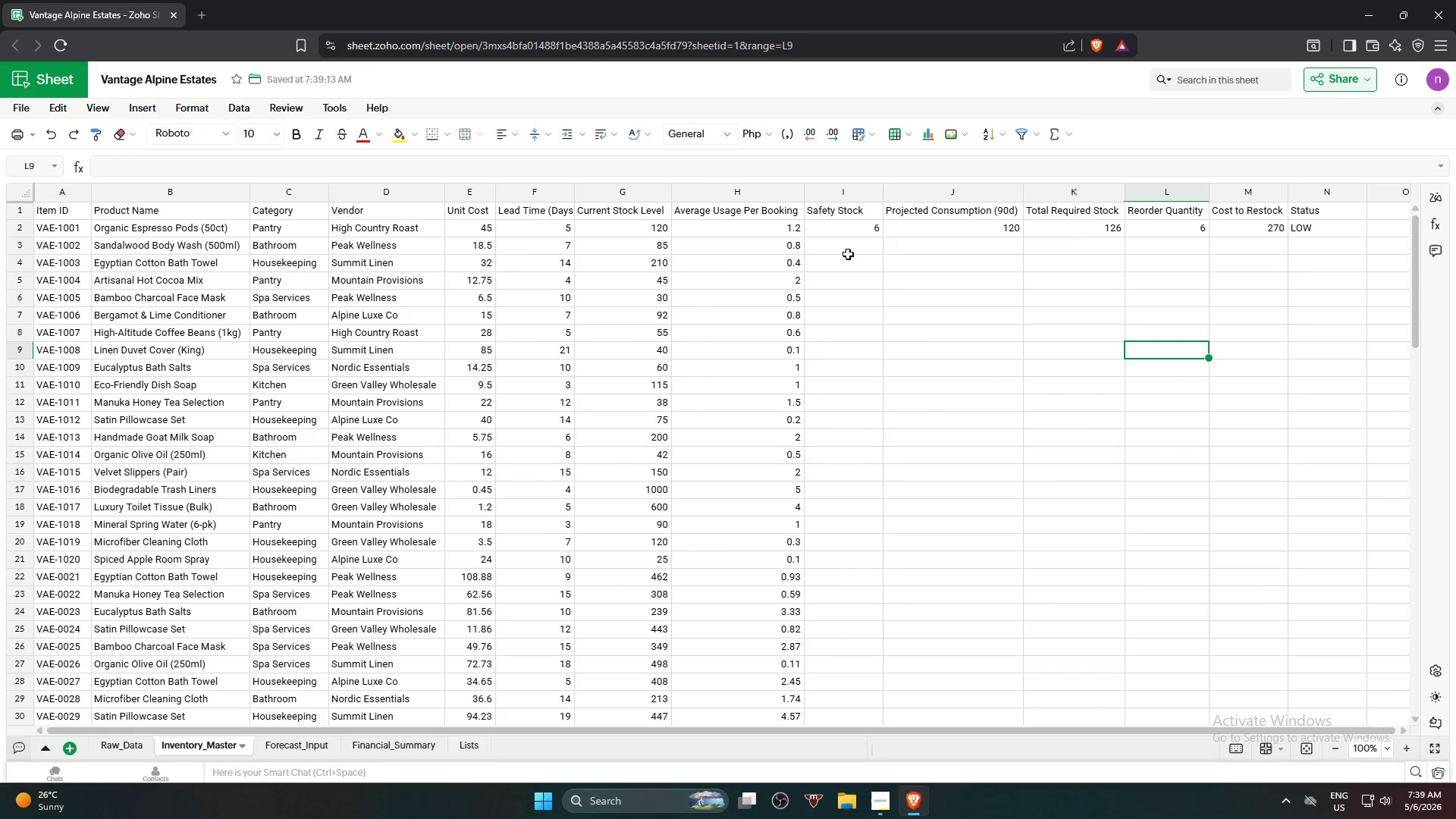 
left_click([844, 233])
 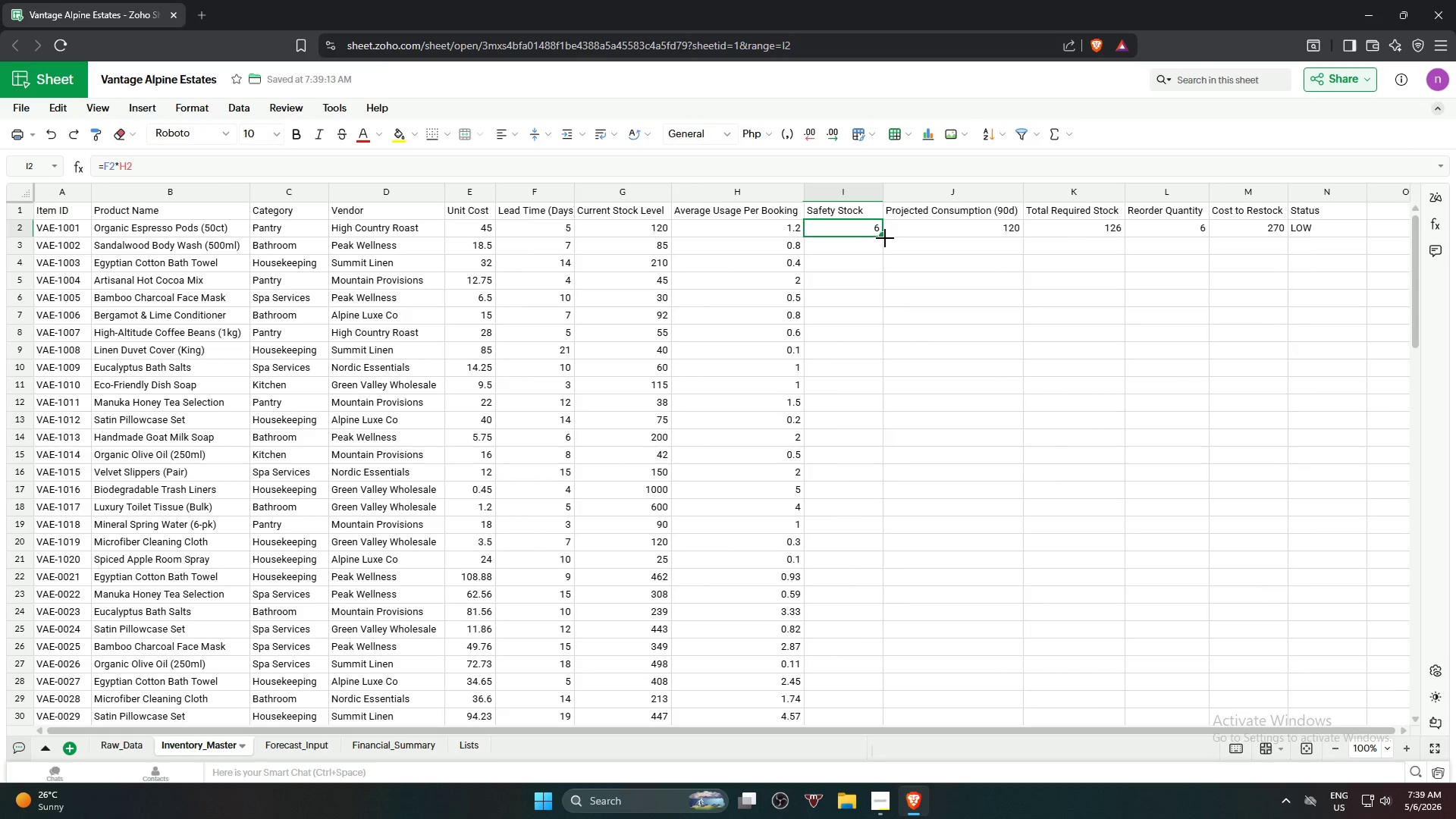 
left_click_drag(start_coordinate=[883, 237], to_coordinate=[856, 587])
 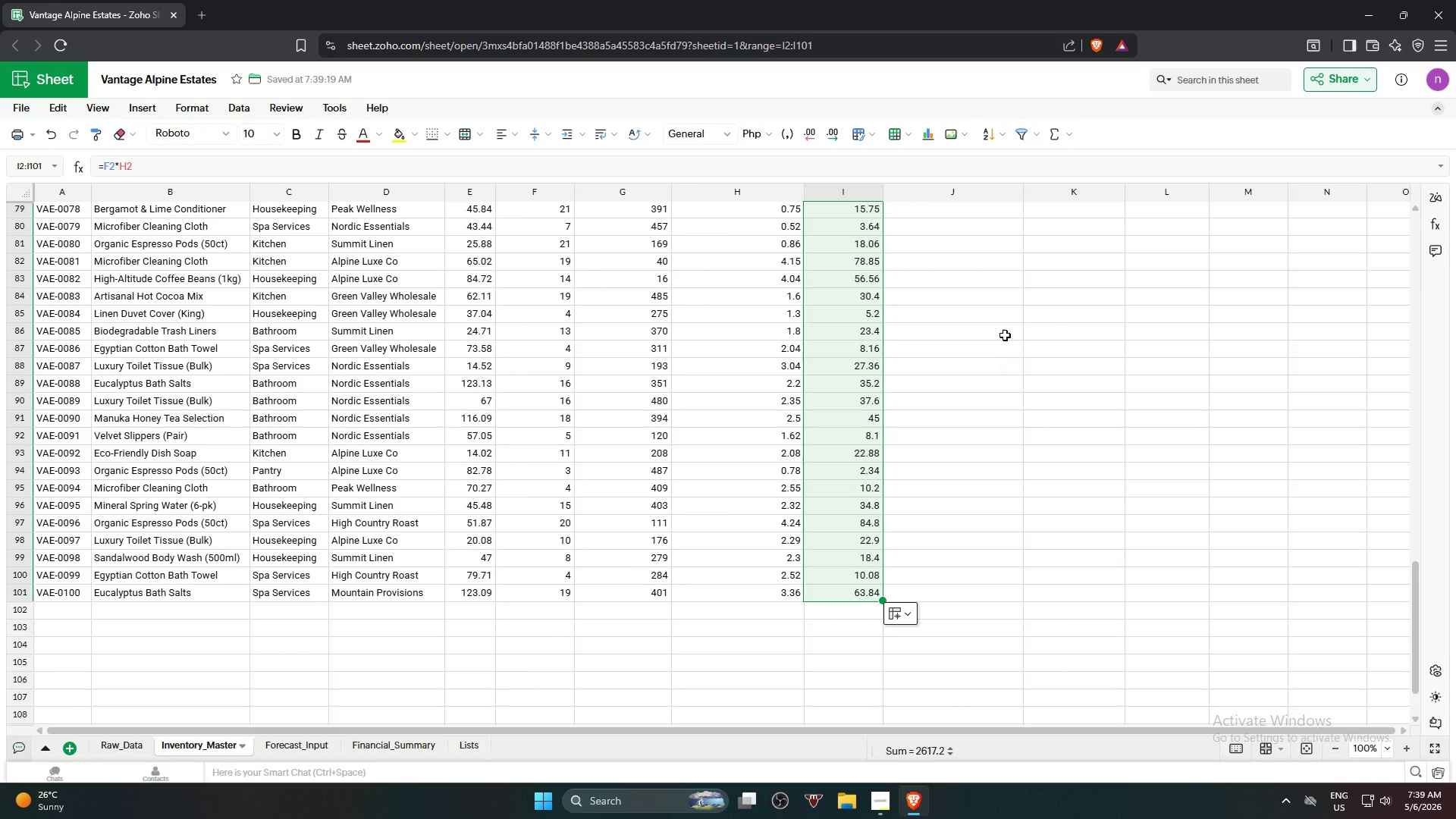 
scroll: coordinate [870, 454], scroll_direction: down, amount: 18.0
 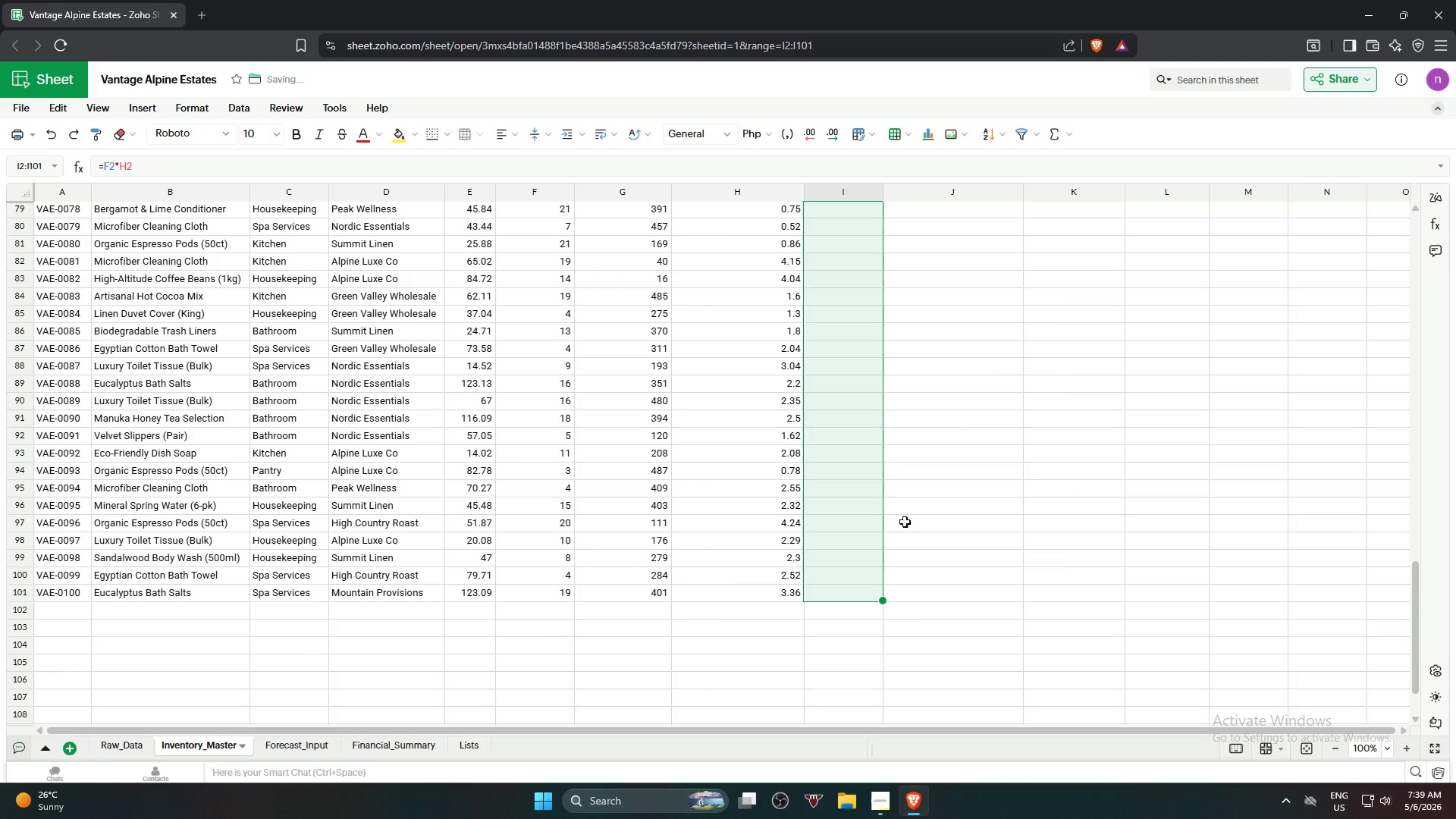 
scroll: coordinate [1011, 331], scroll_direction: up, amount: 8.0
 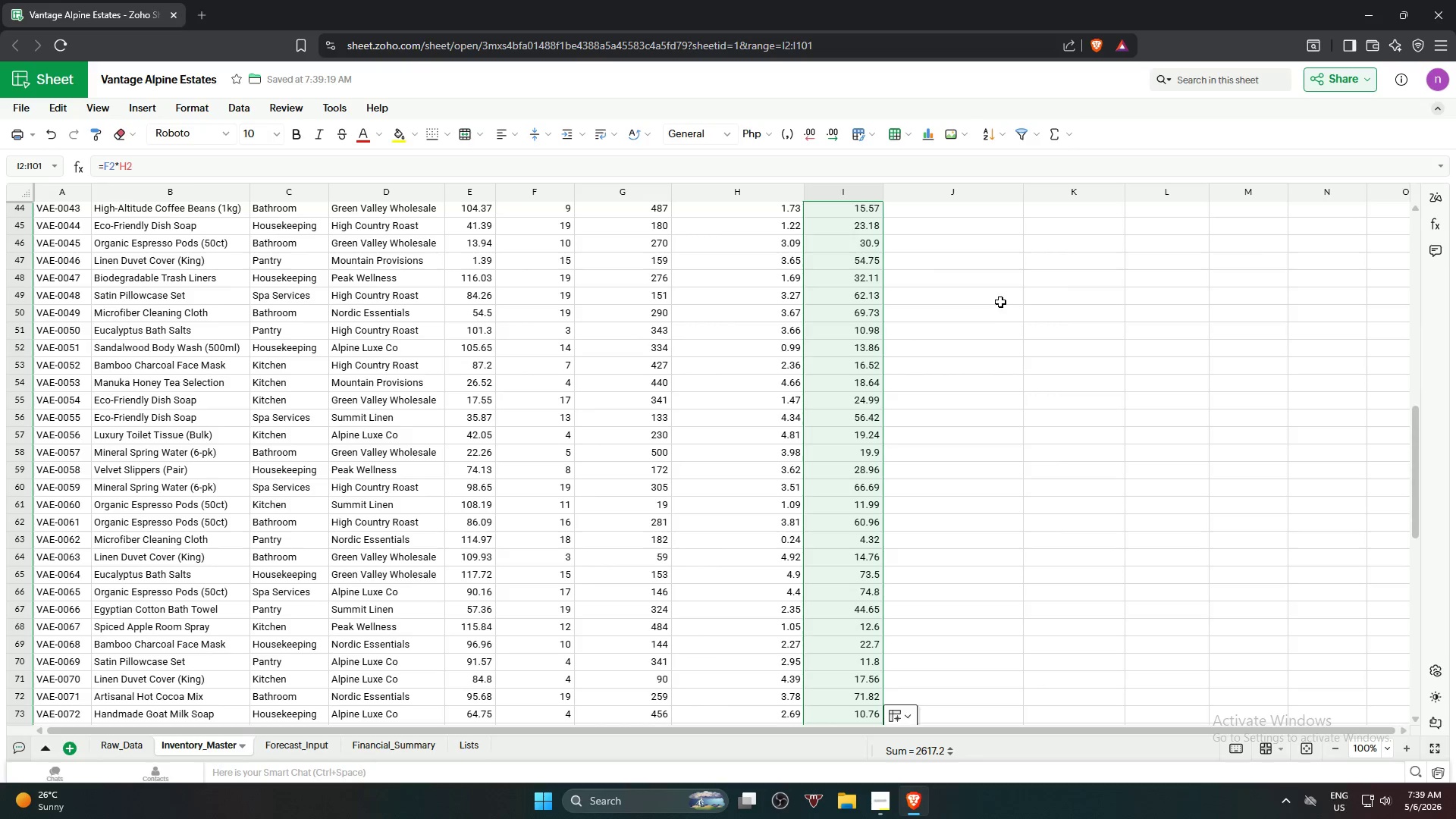 
left_click([1000, 302])
 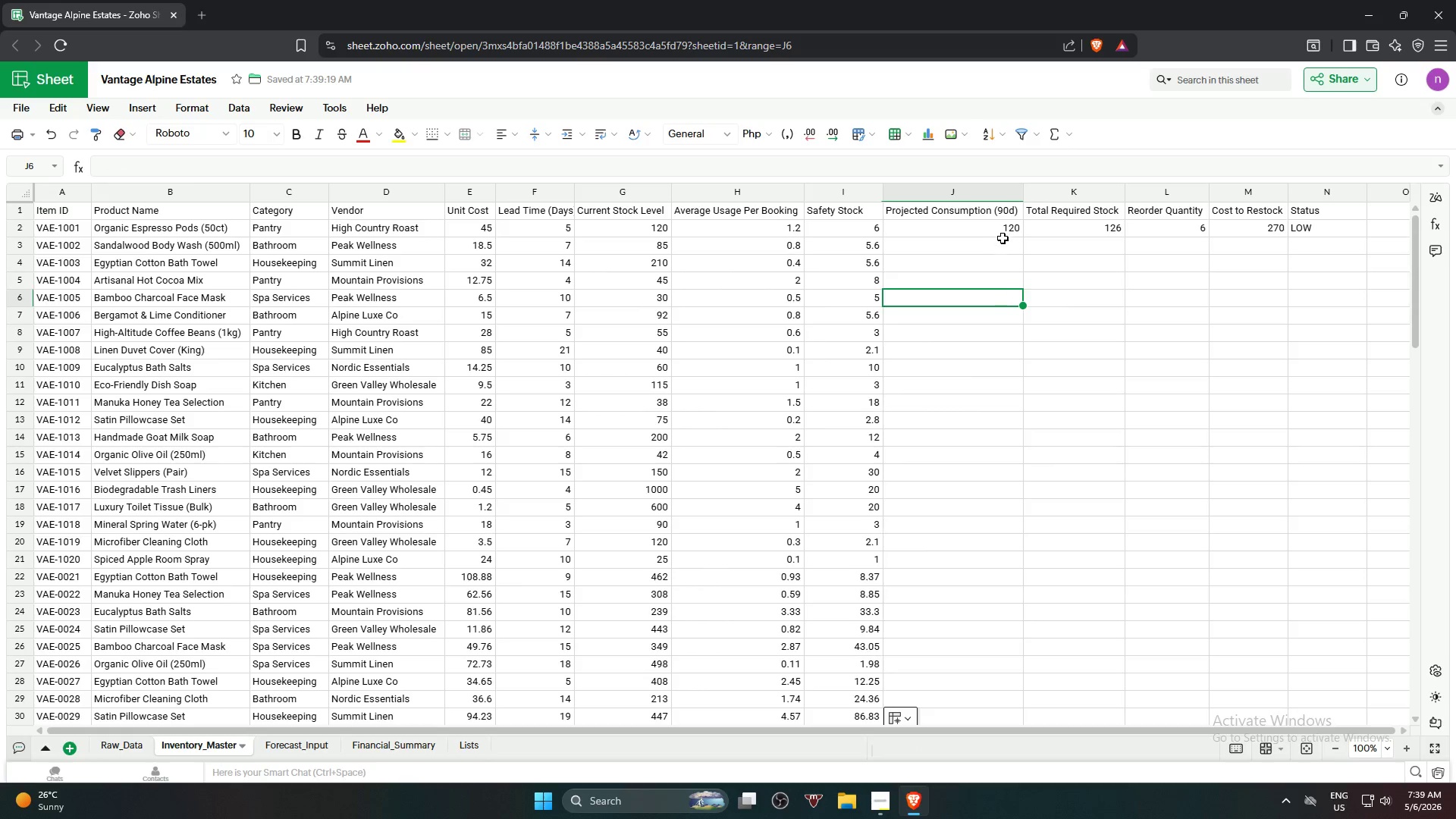 
scroll: coordinate [1000, 302], scroll_direction: up, amount: 15.0
 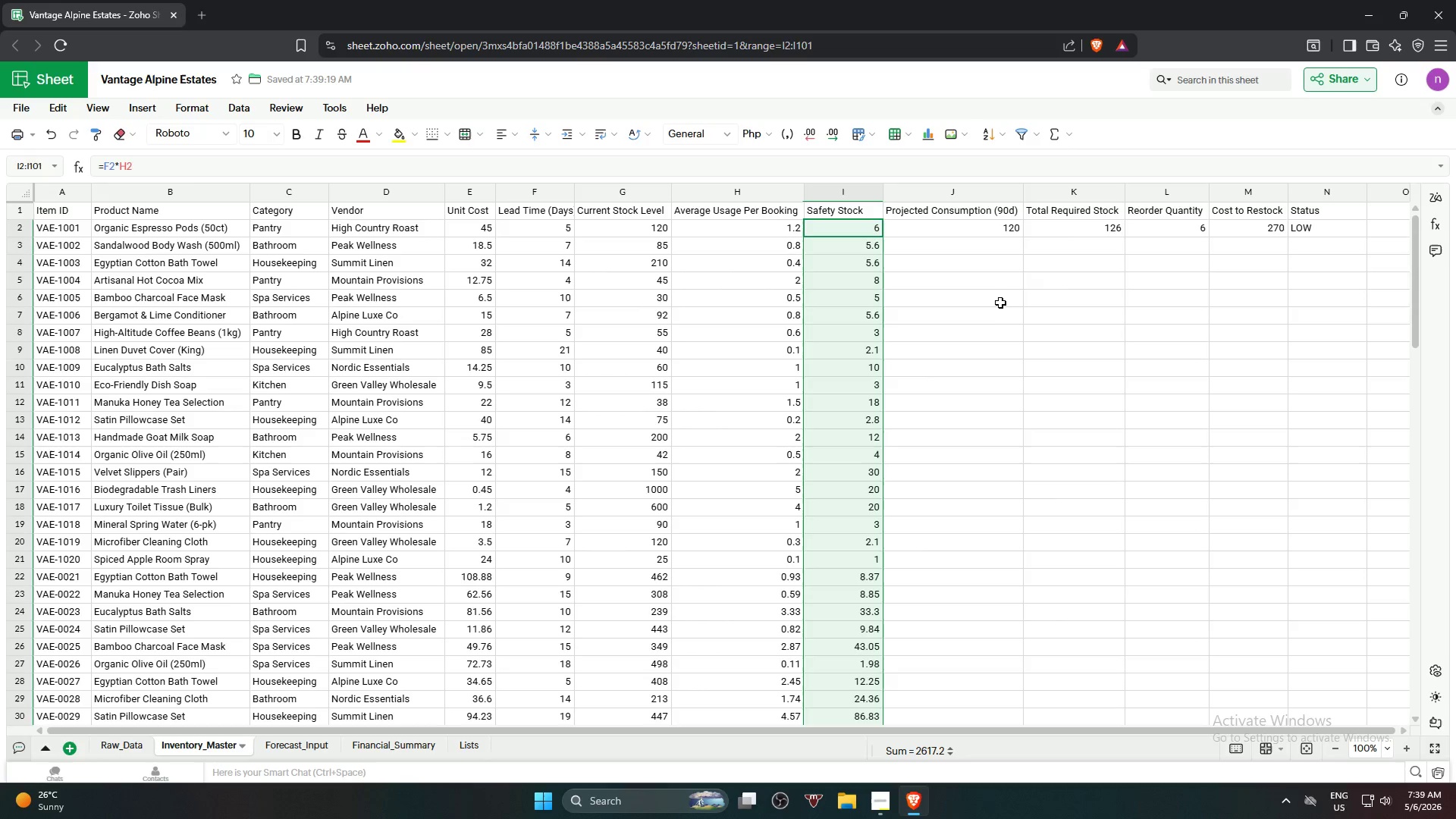 
left_click([1004, 228])
 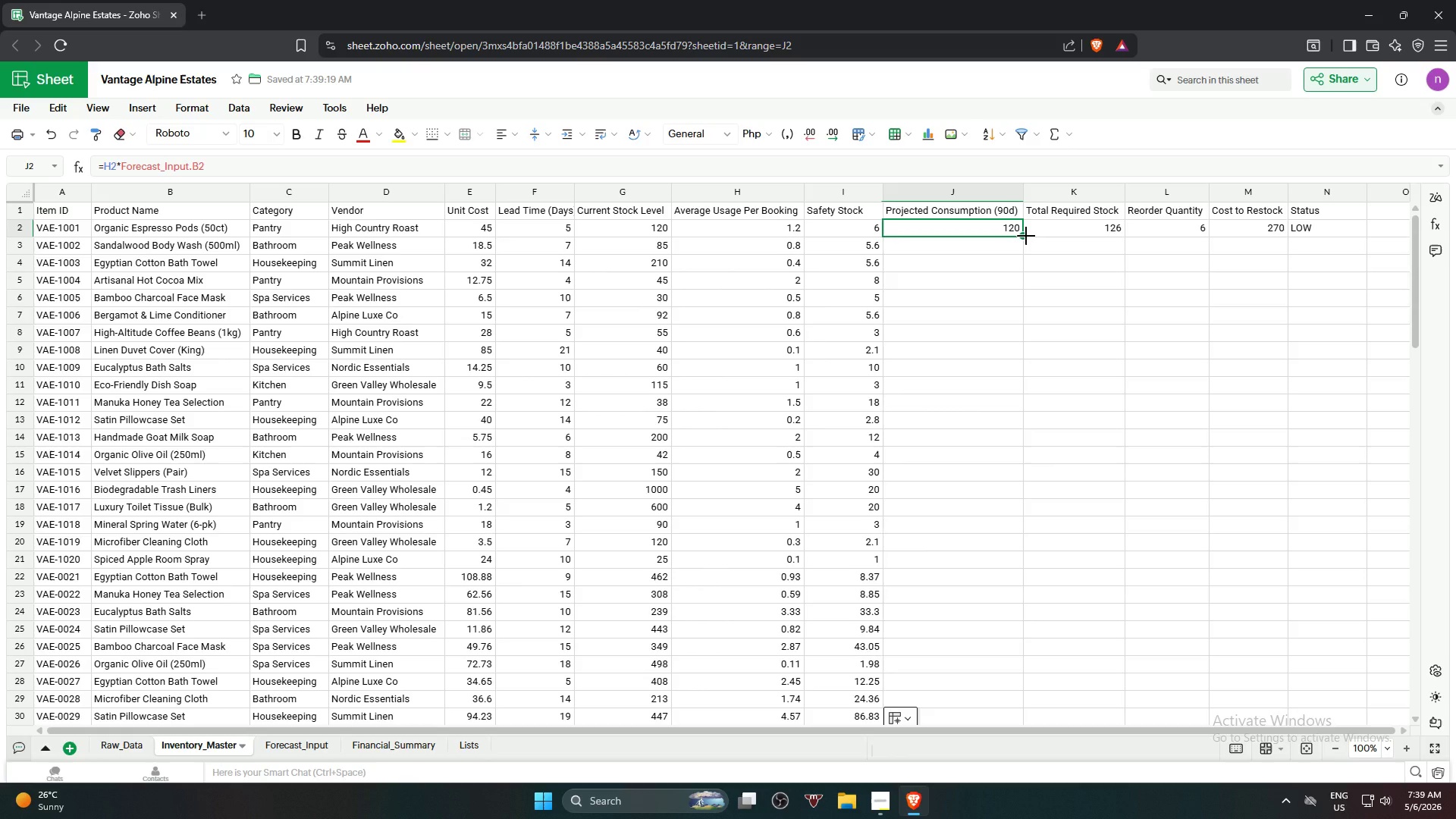 
left_click_drag(start_coordinate=[1026, 236], to_coordinate=[1009, 515])
 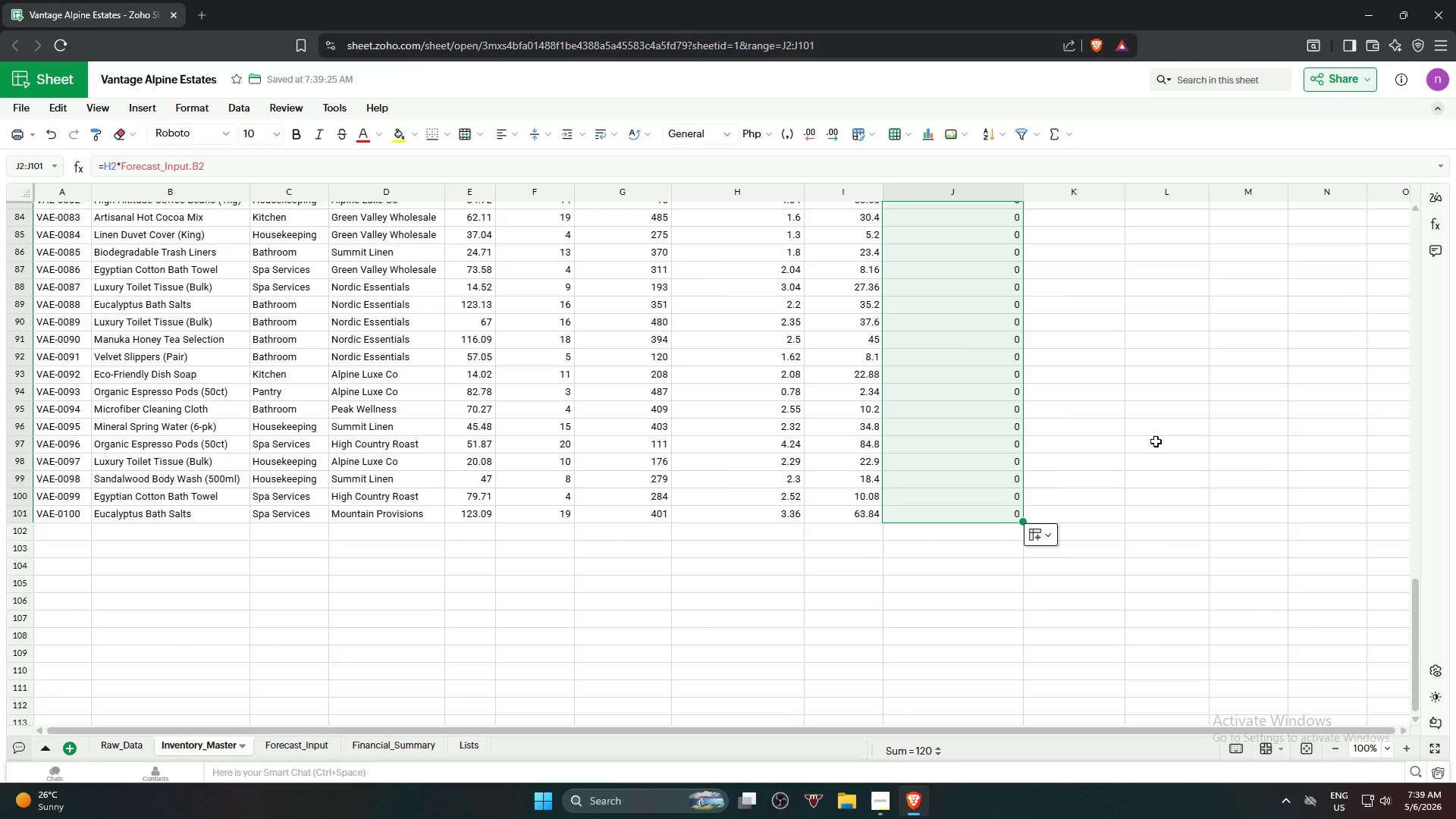 
scroll: coordinate [1003, 531], scroll_direction: down, amount: 19.0
 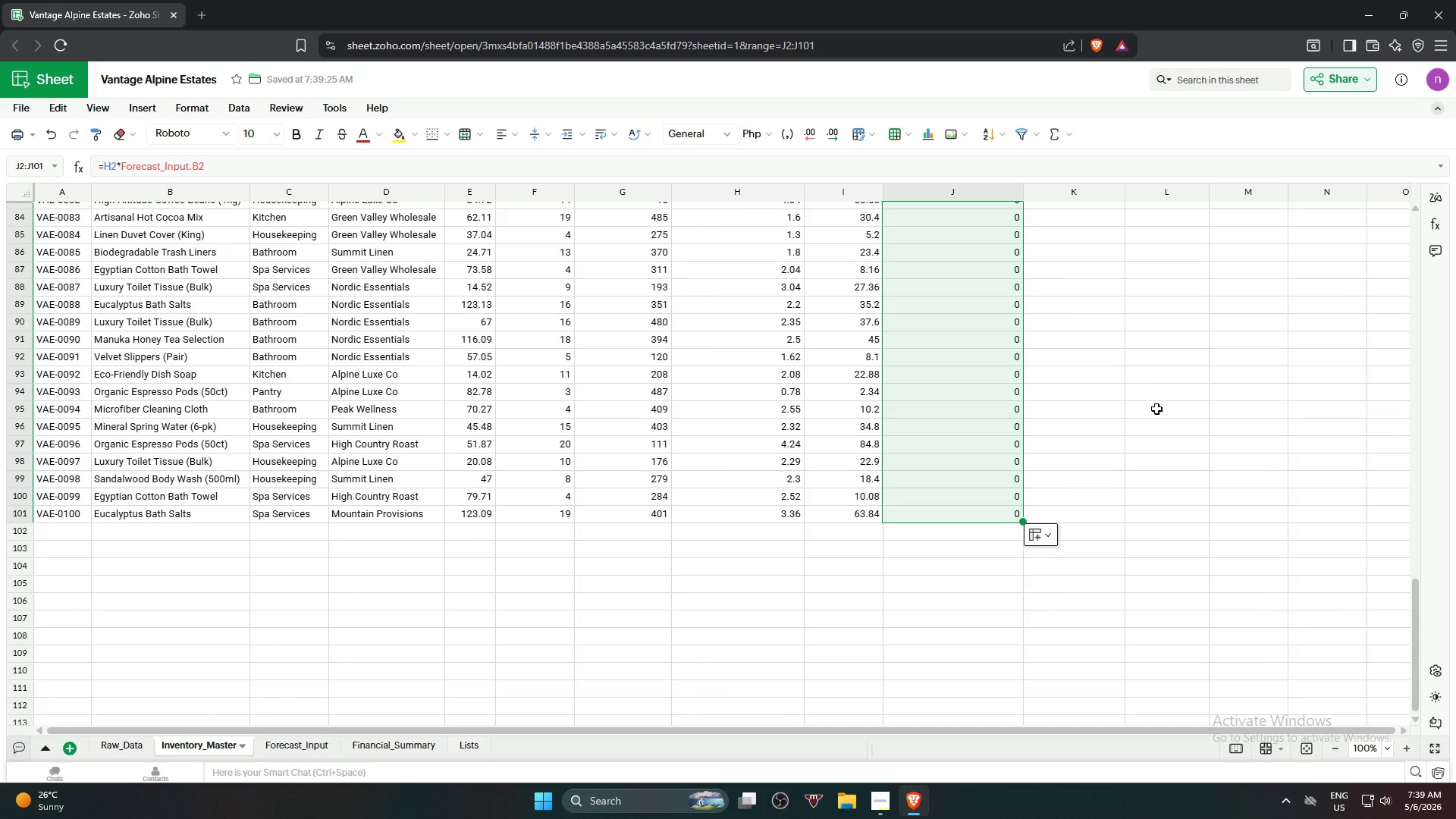 
scroll: coordinate [1148, 425], scroll_direction: up, amount: 23.0
 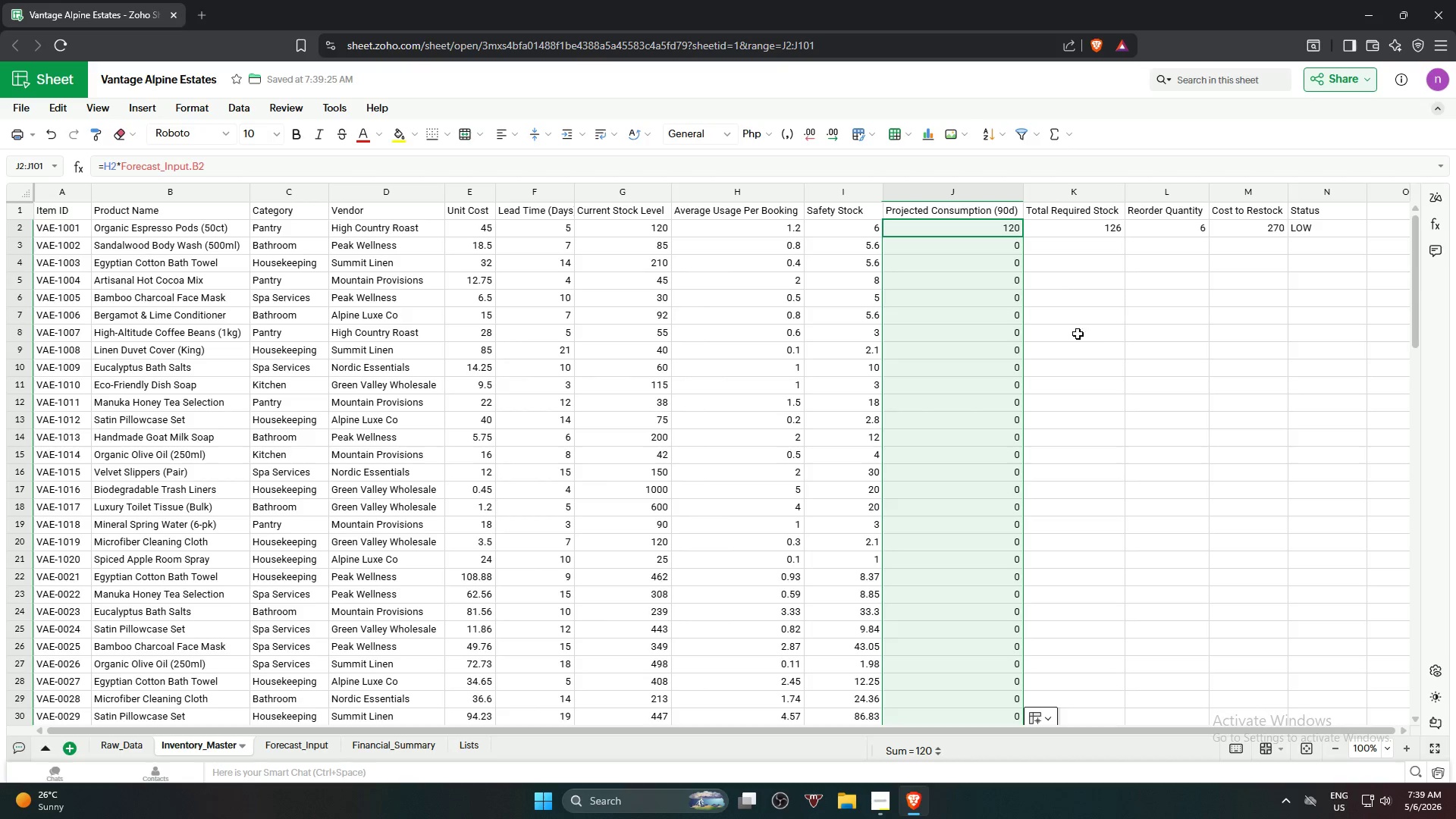 
wait(5.49)
 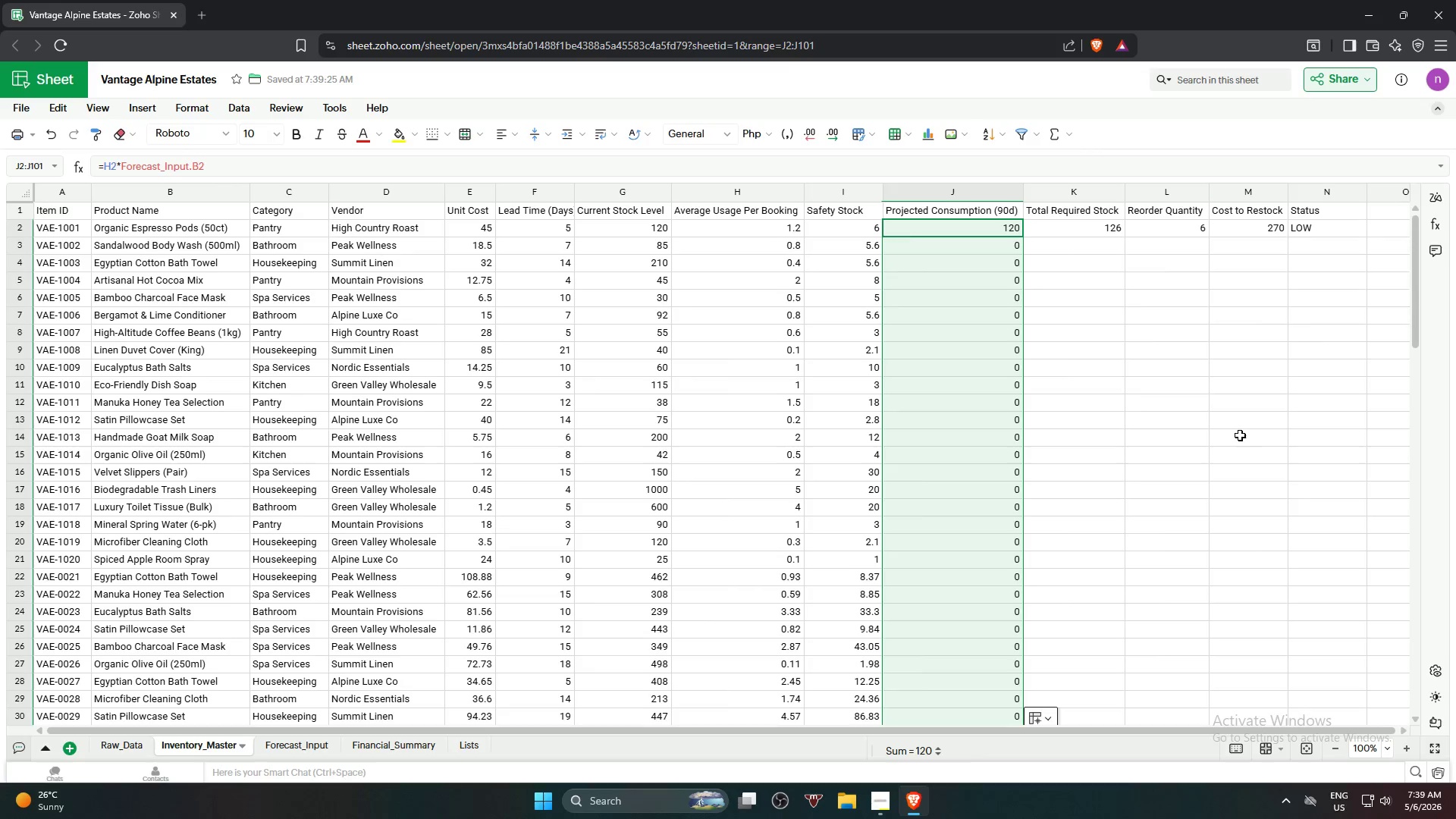 
key(Control+Z)
 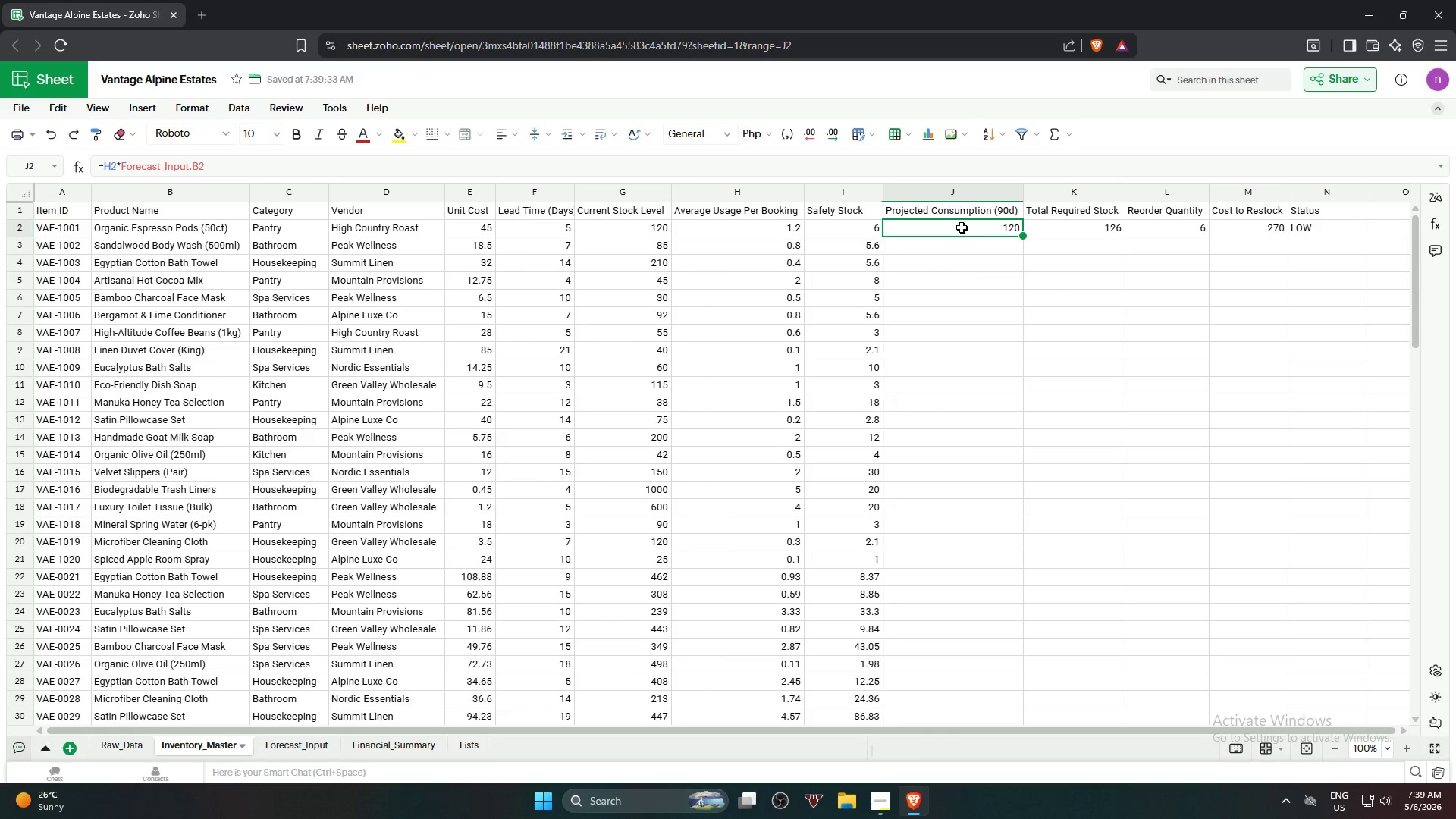 
left_click([962, 228])
 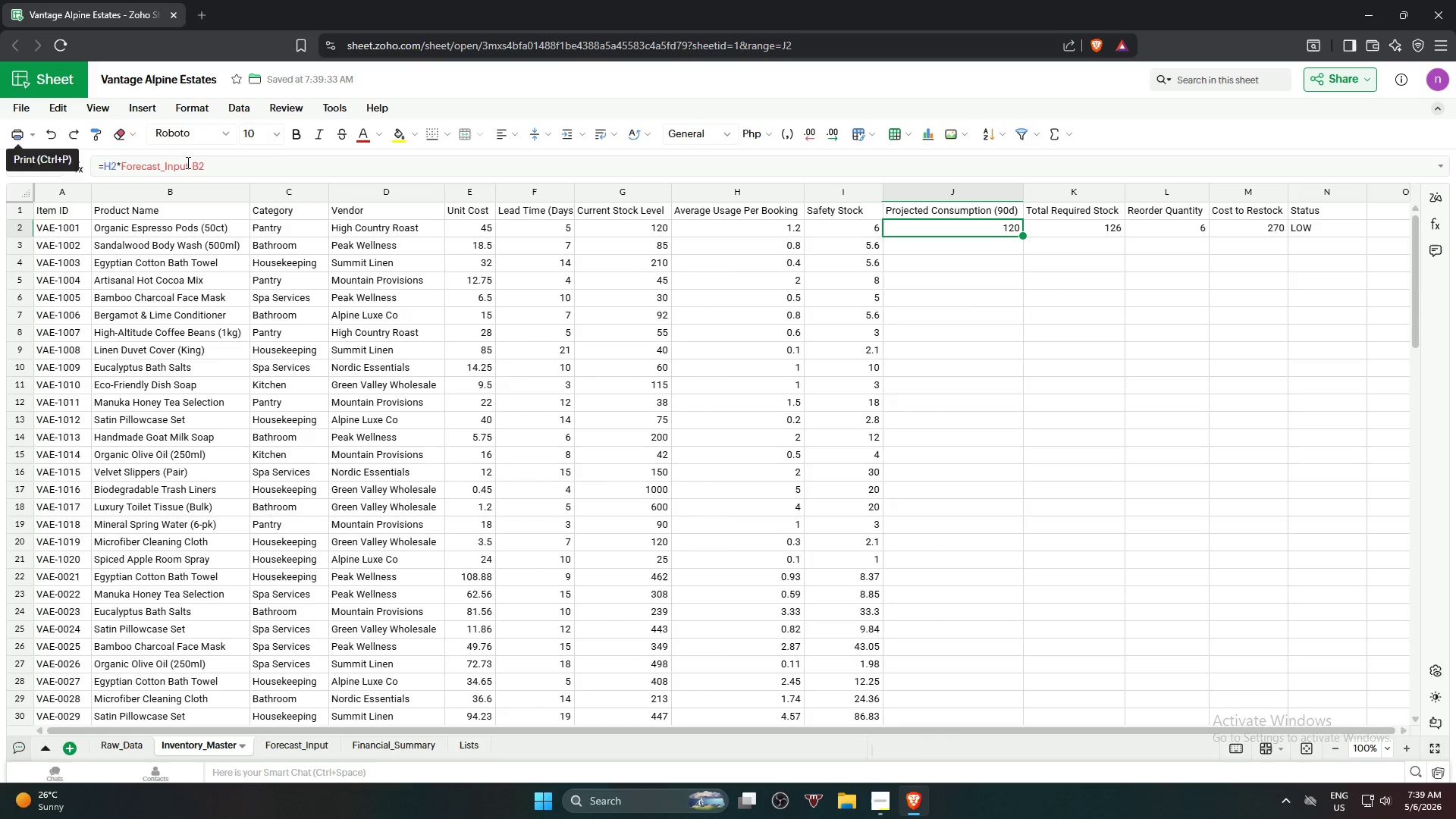 
left_click([192, 162])
 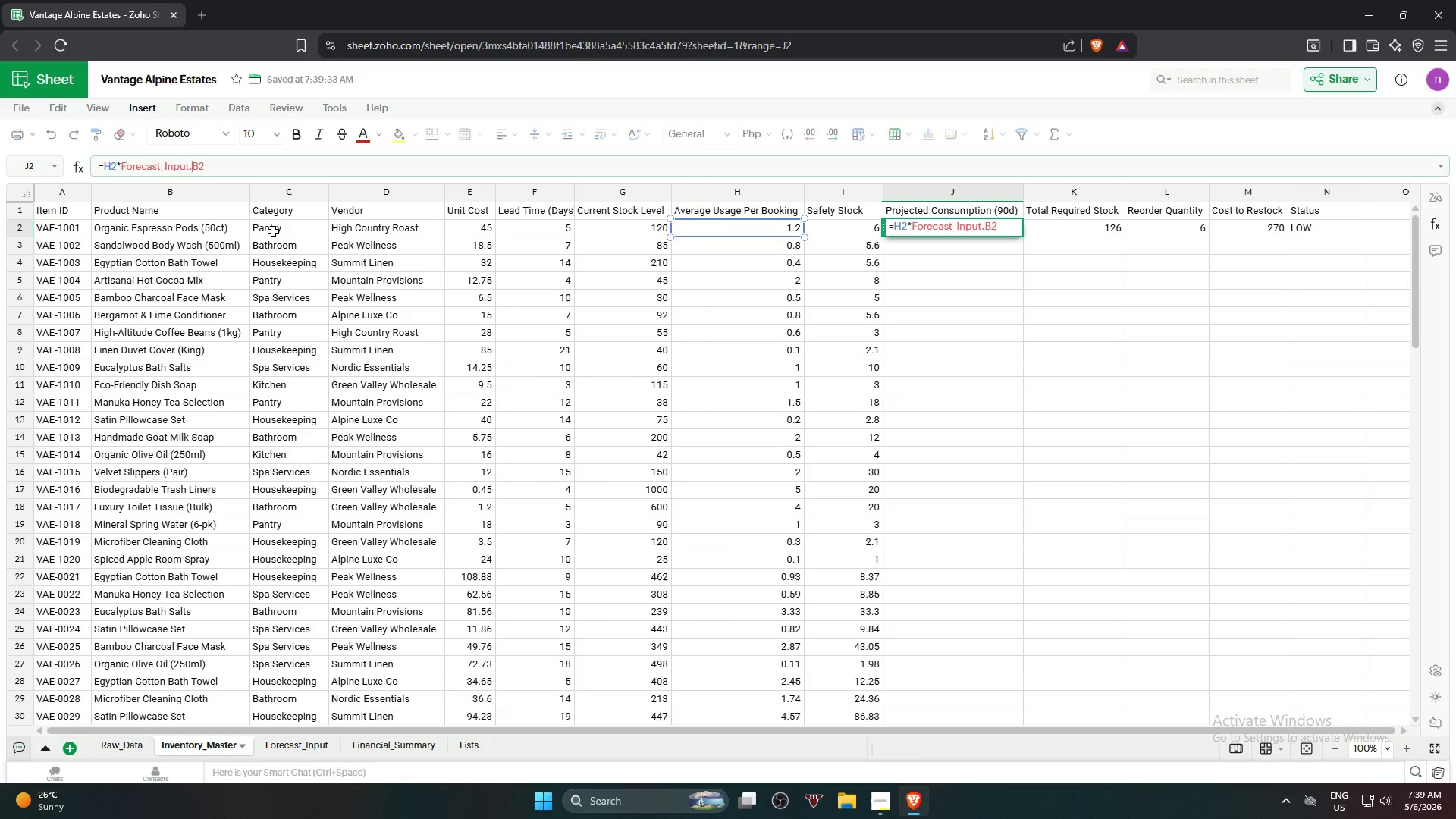 
key(Shift+4)
 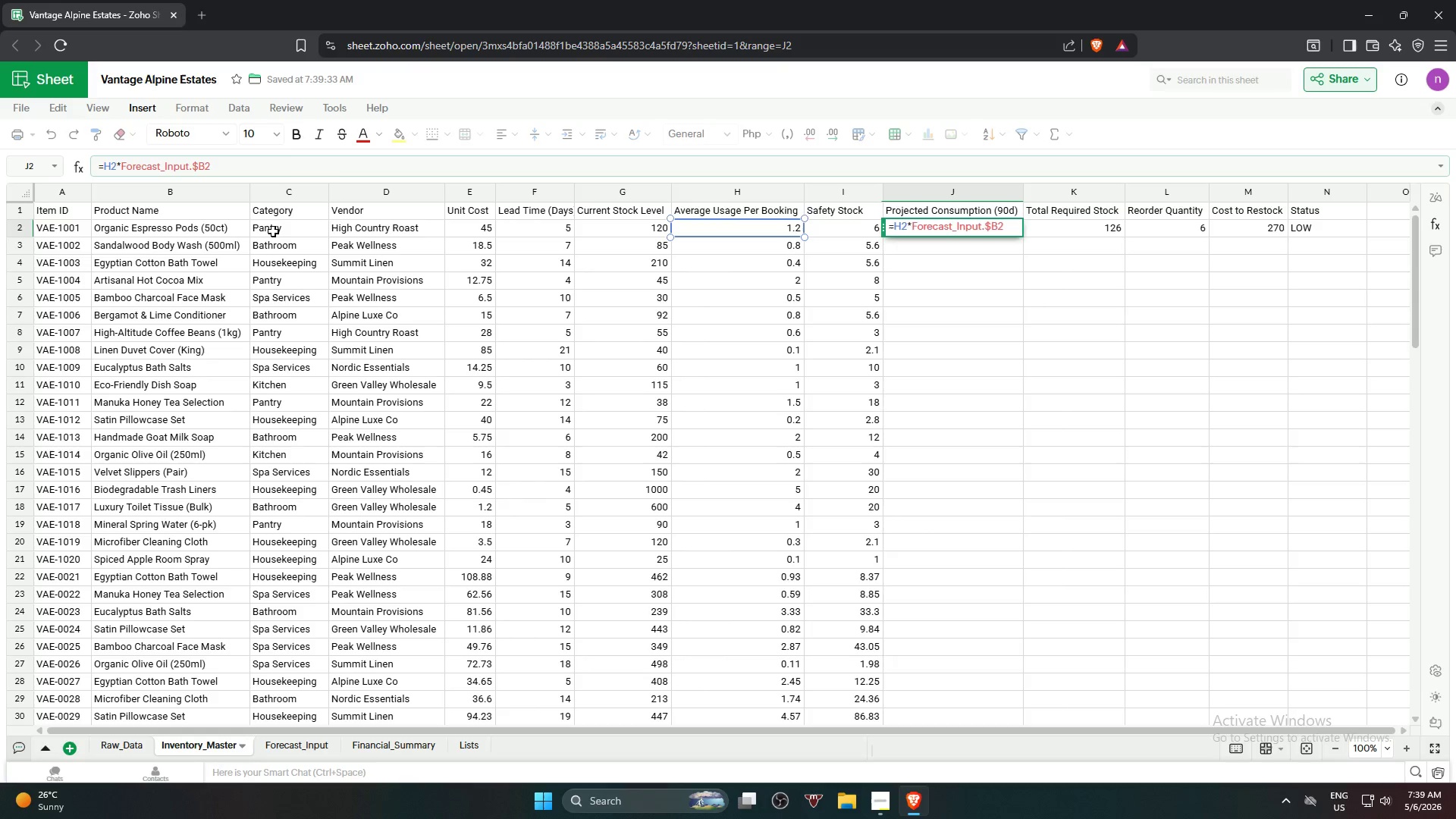 
key(ArrowRight)
 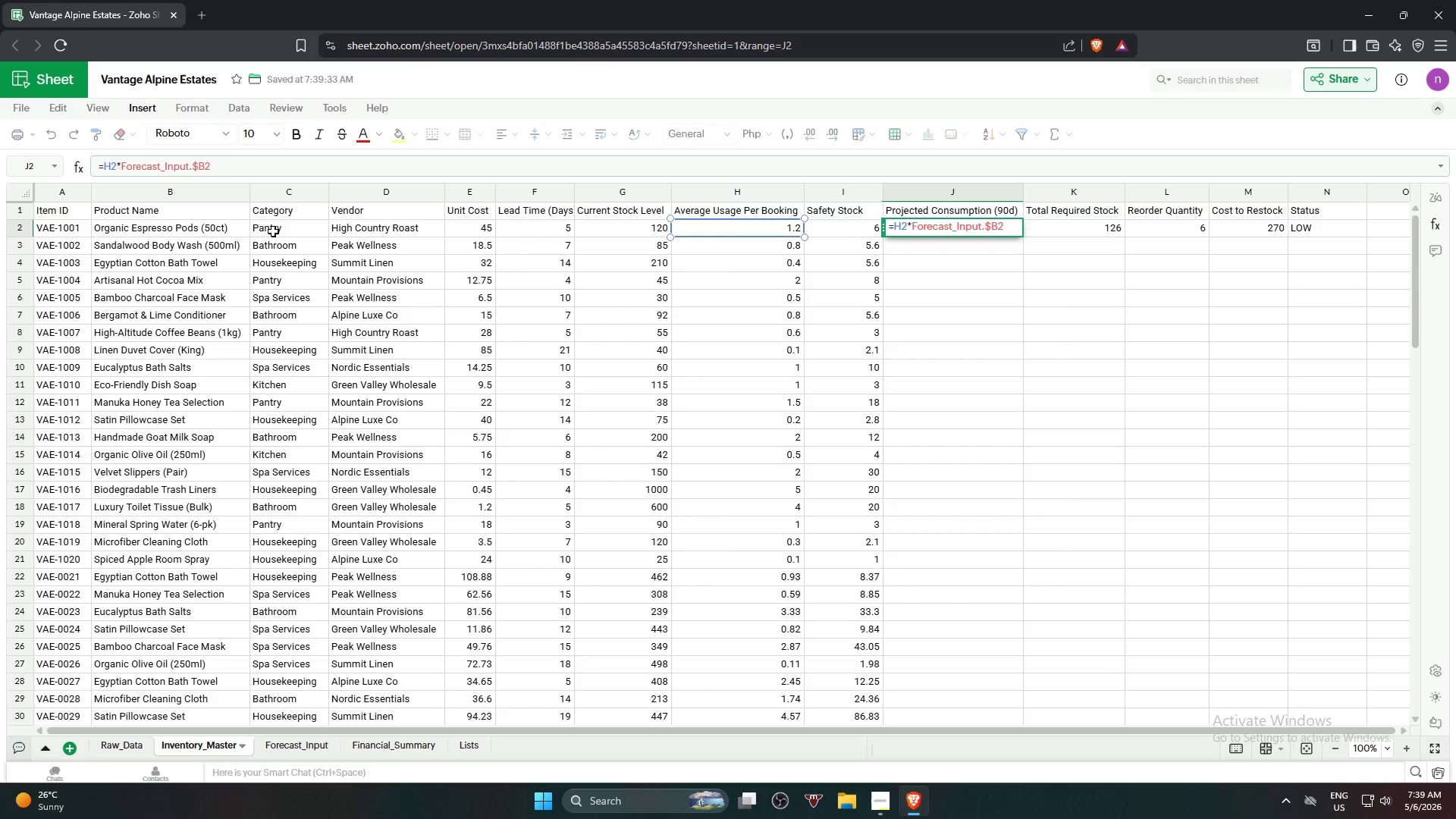 
key(Shift+ShiftRight)
 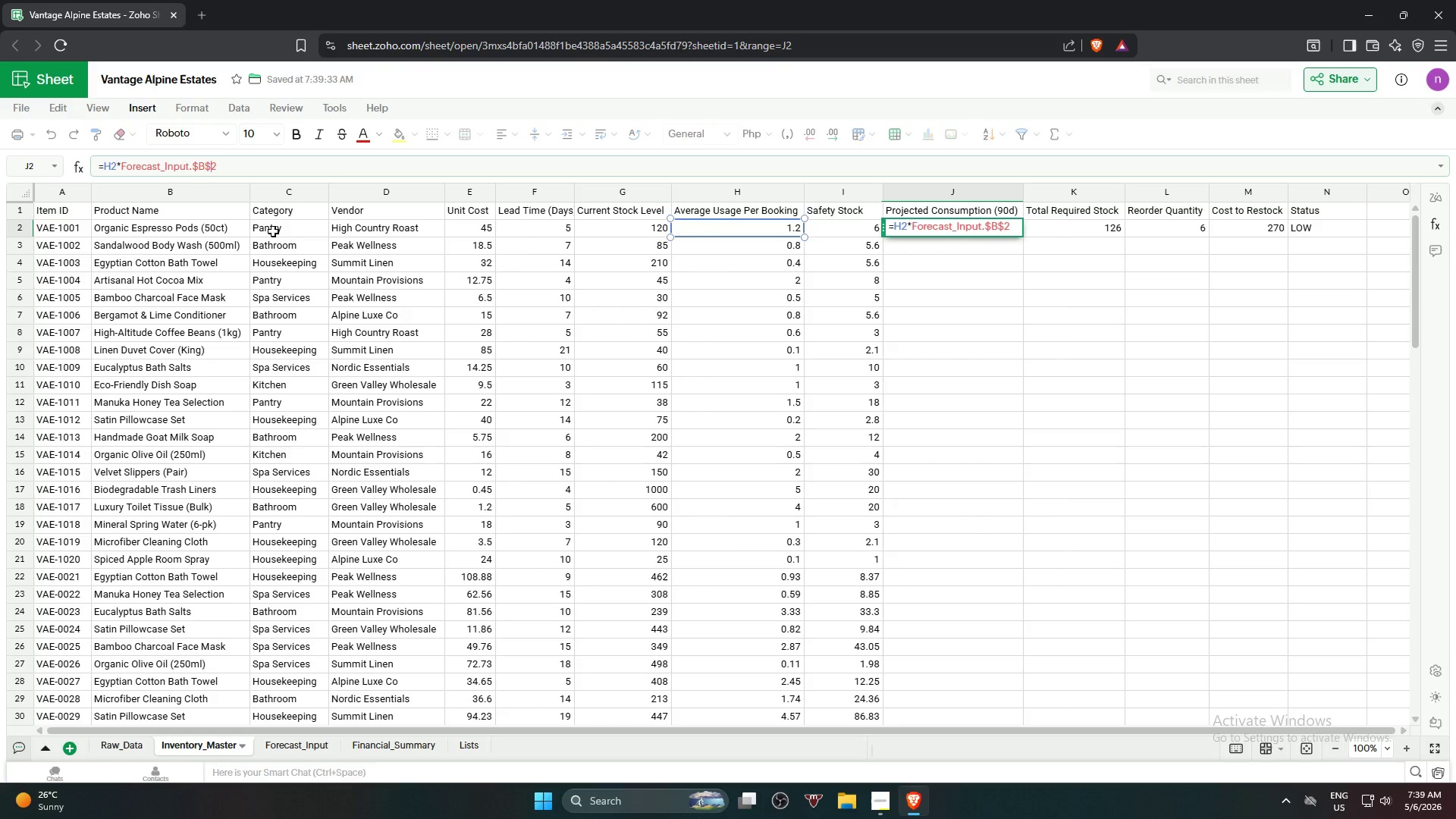 
key(Shift+4)
 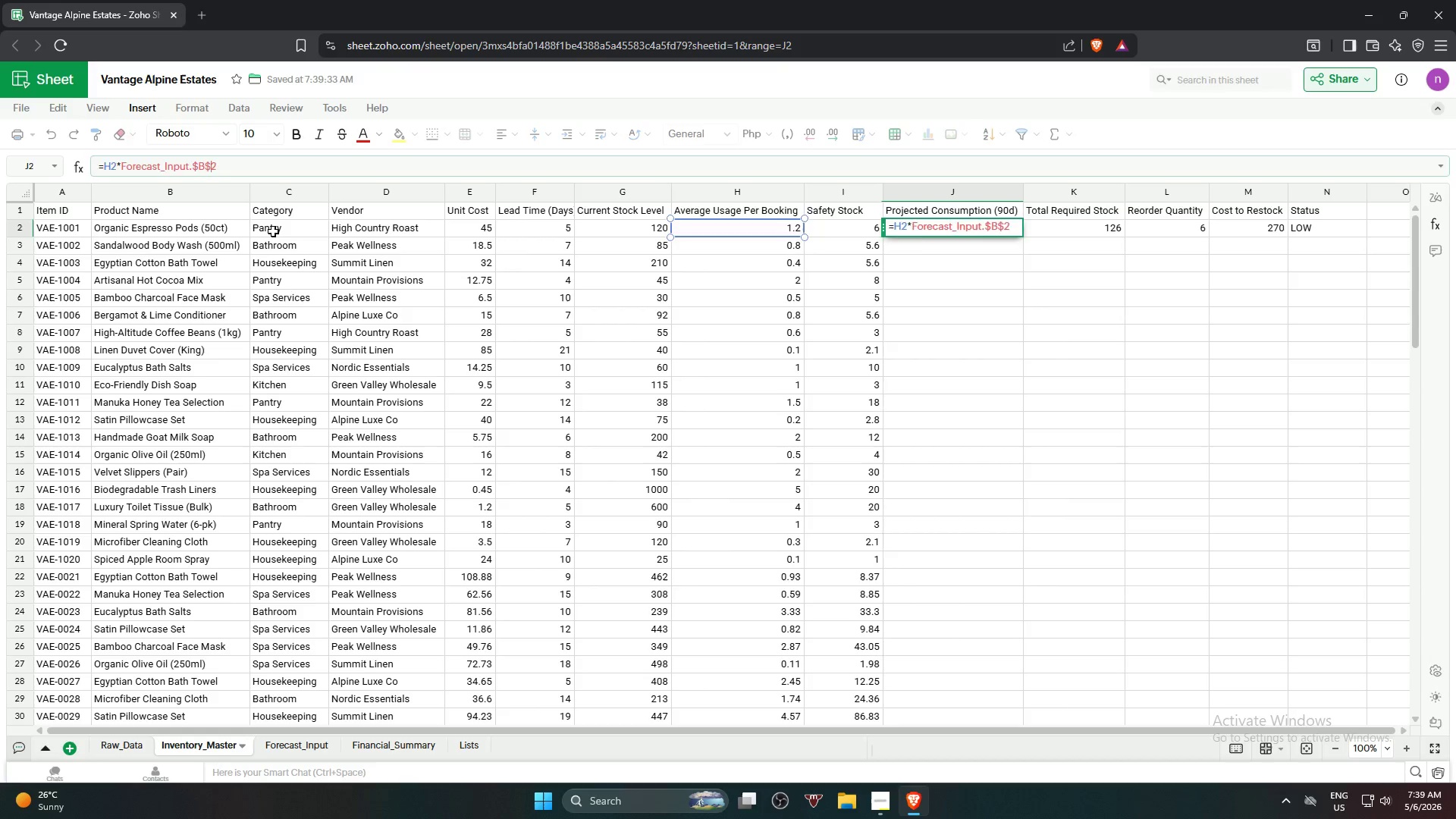 
key(Enter)
 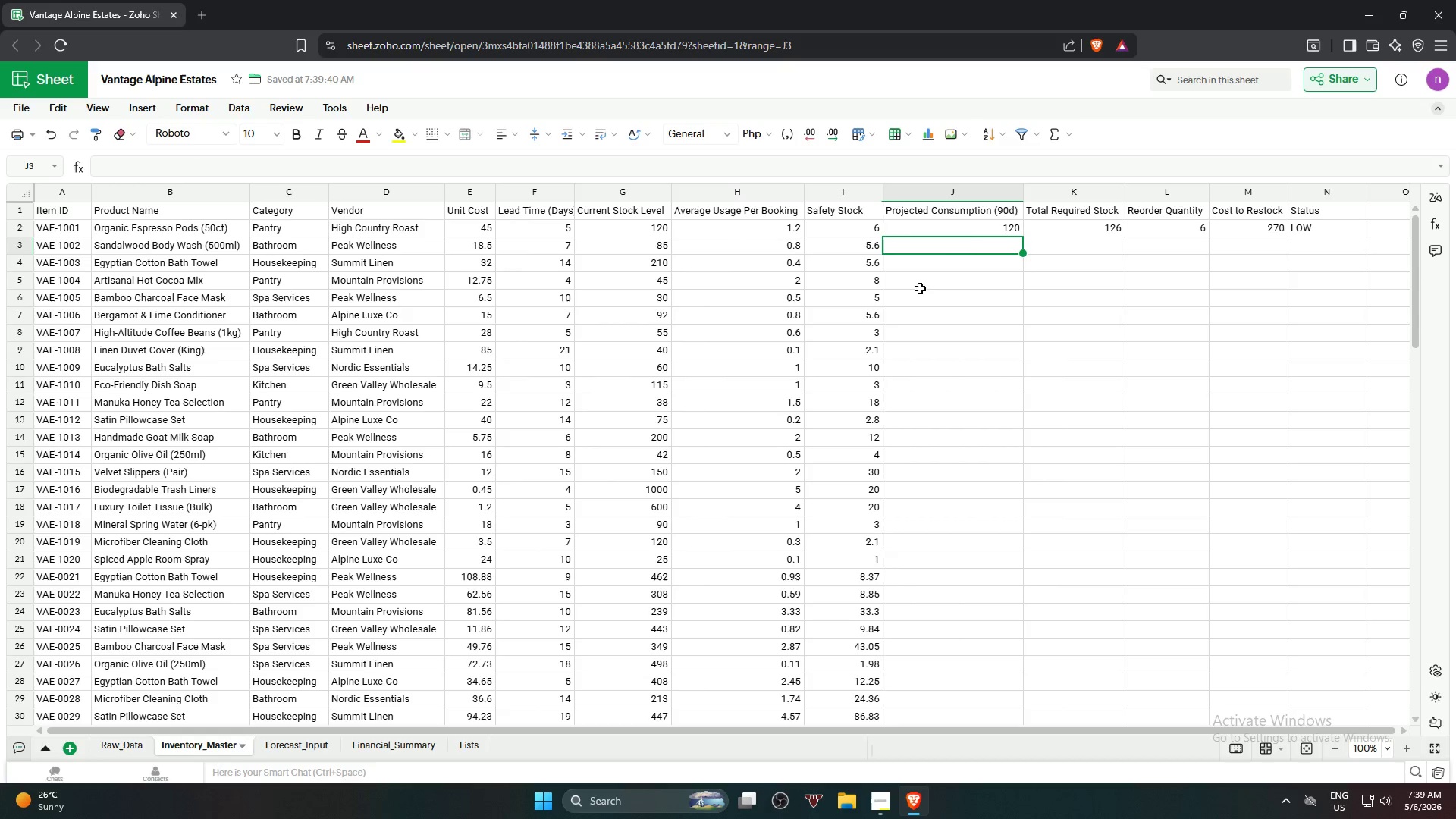 
left_click([980, 224])
 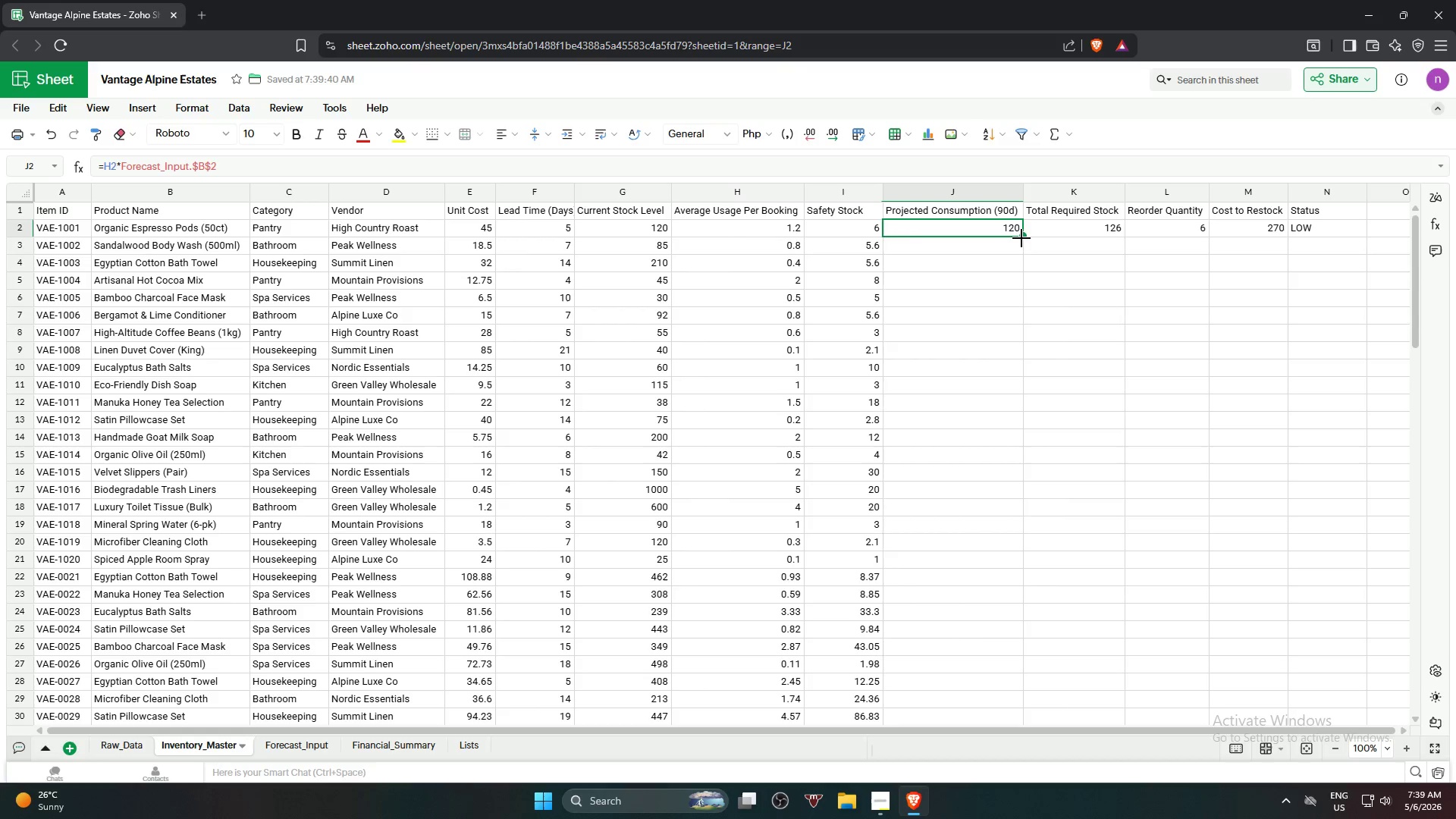 
left_click_drag(start_coordinate=[1022, 237], to_coordinate=[1028, 592])
 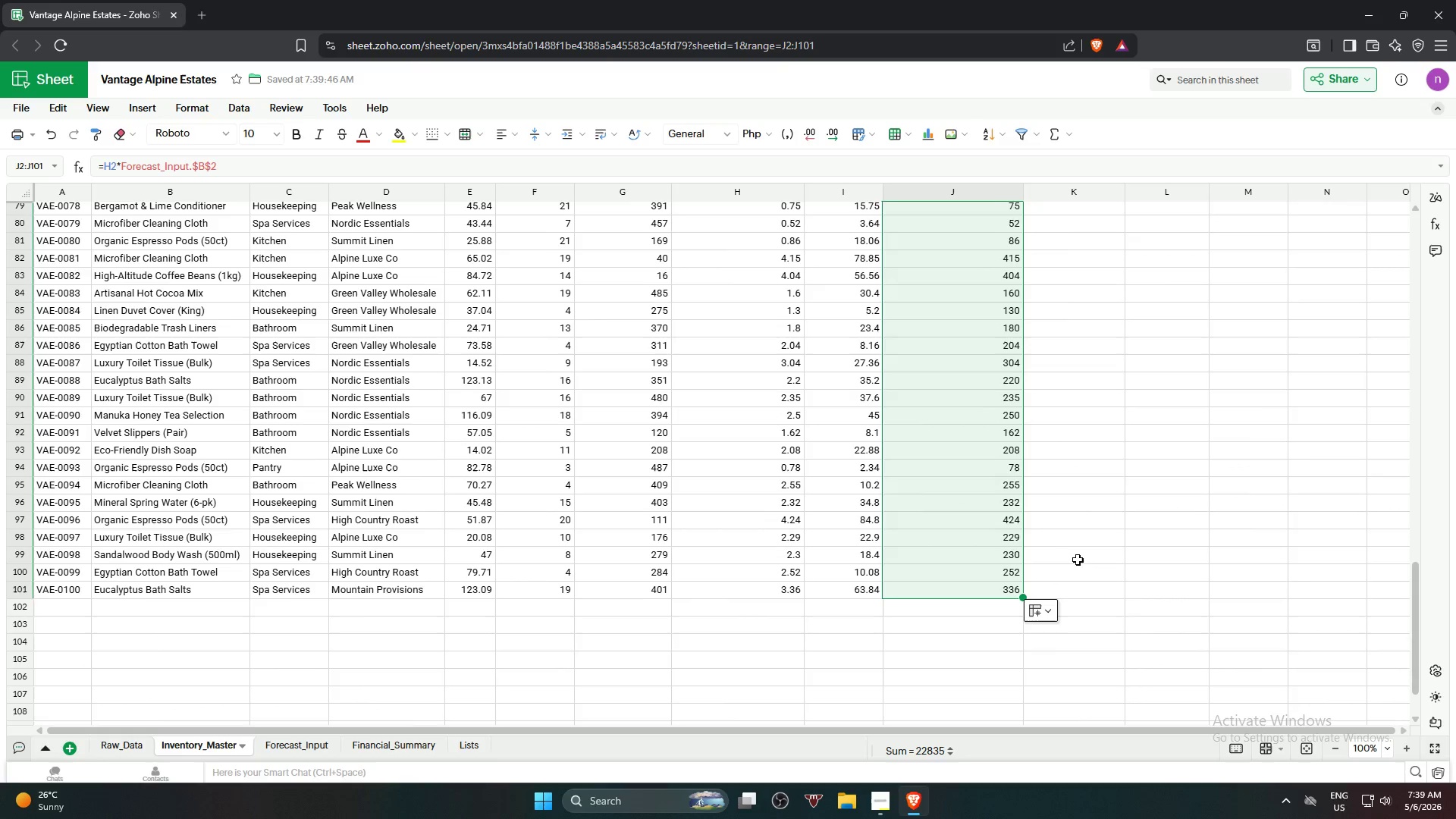 
scroll: coordinate [1030, 566], scroll_direction: down, amount: 18.0
 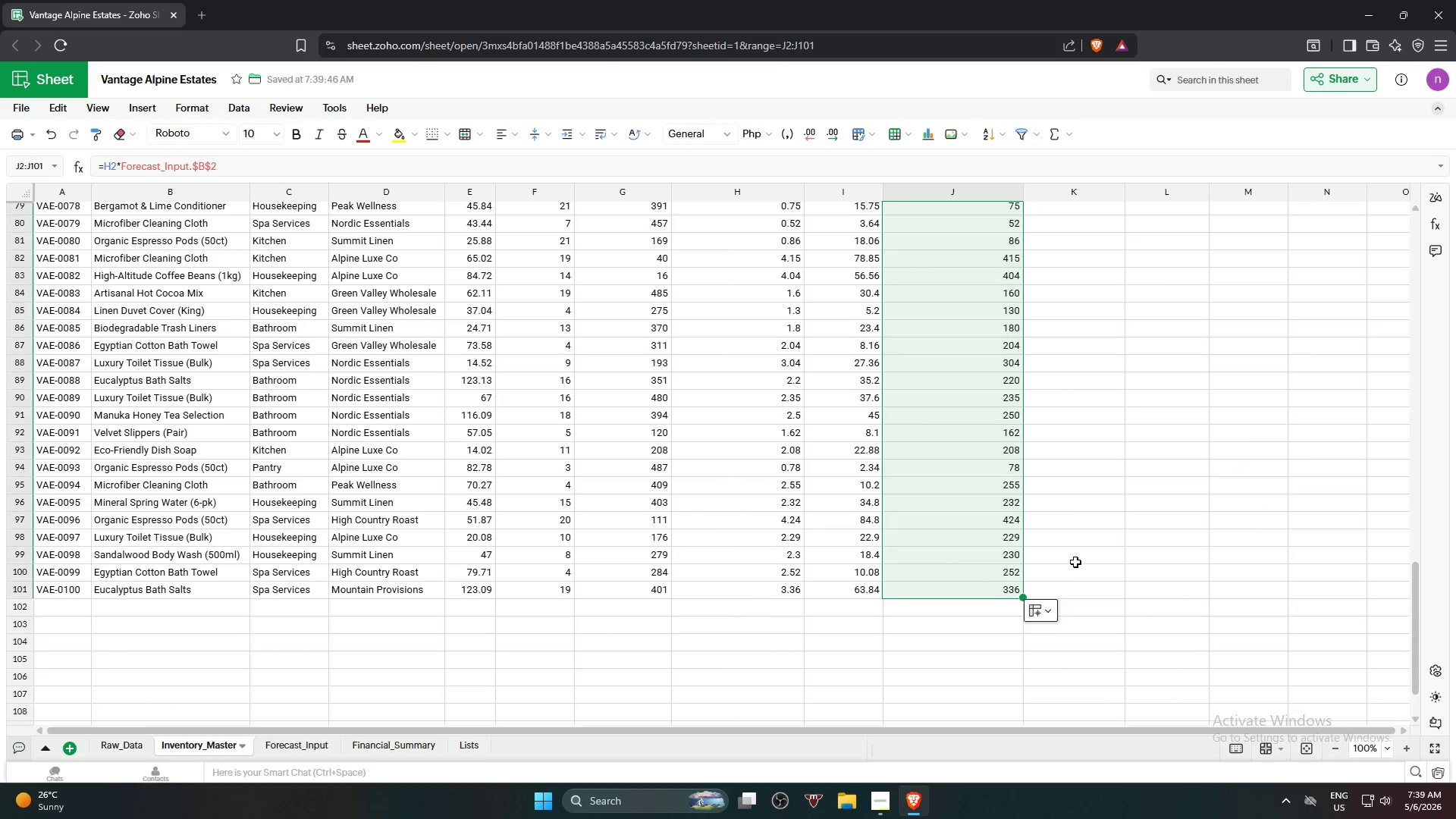 
scroll: coordinate [1161, 495], scroll_direction: up, amount: 23.0
 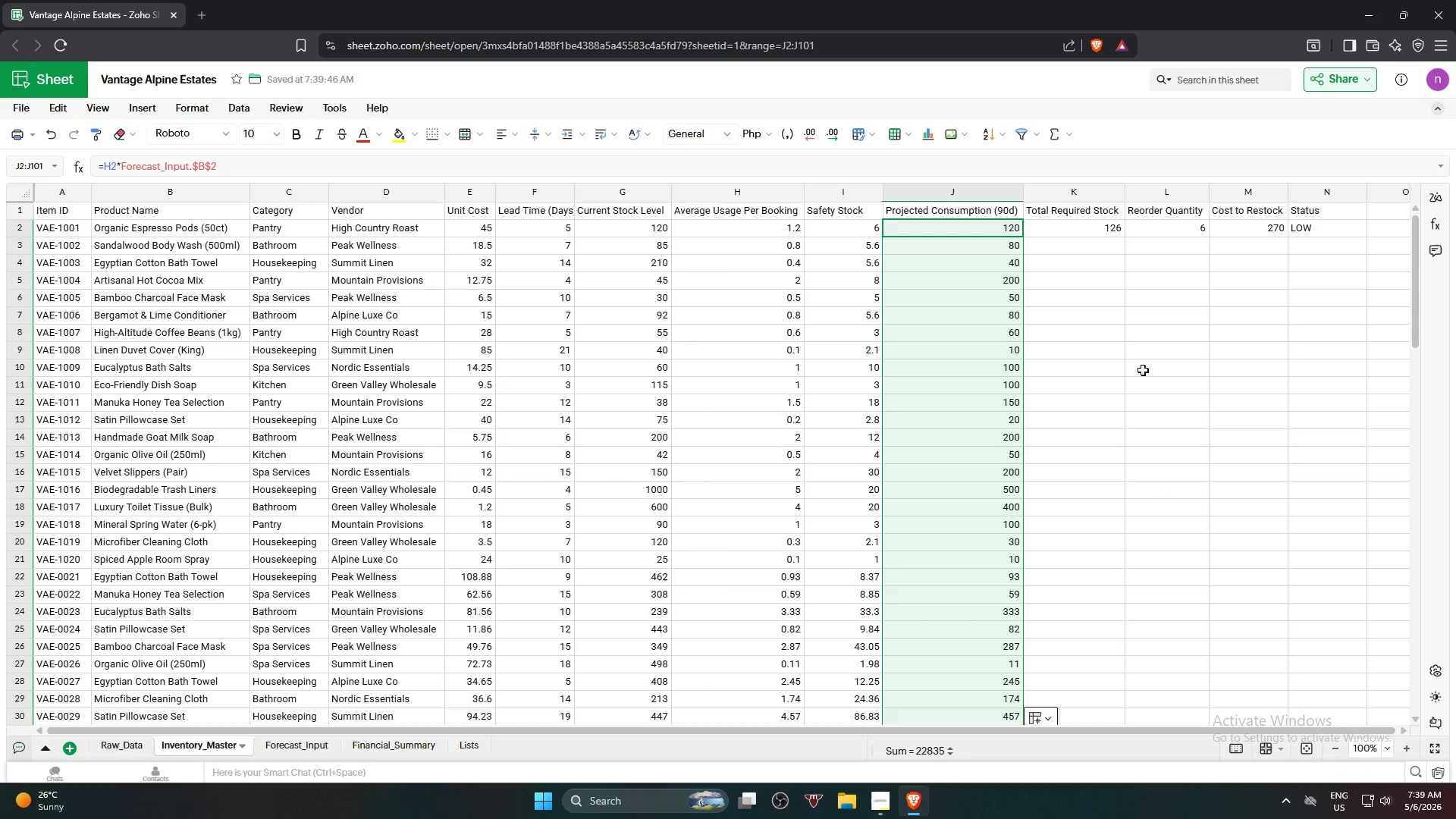 
left_click([1203, 381])
 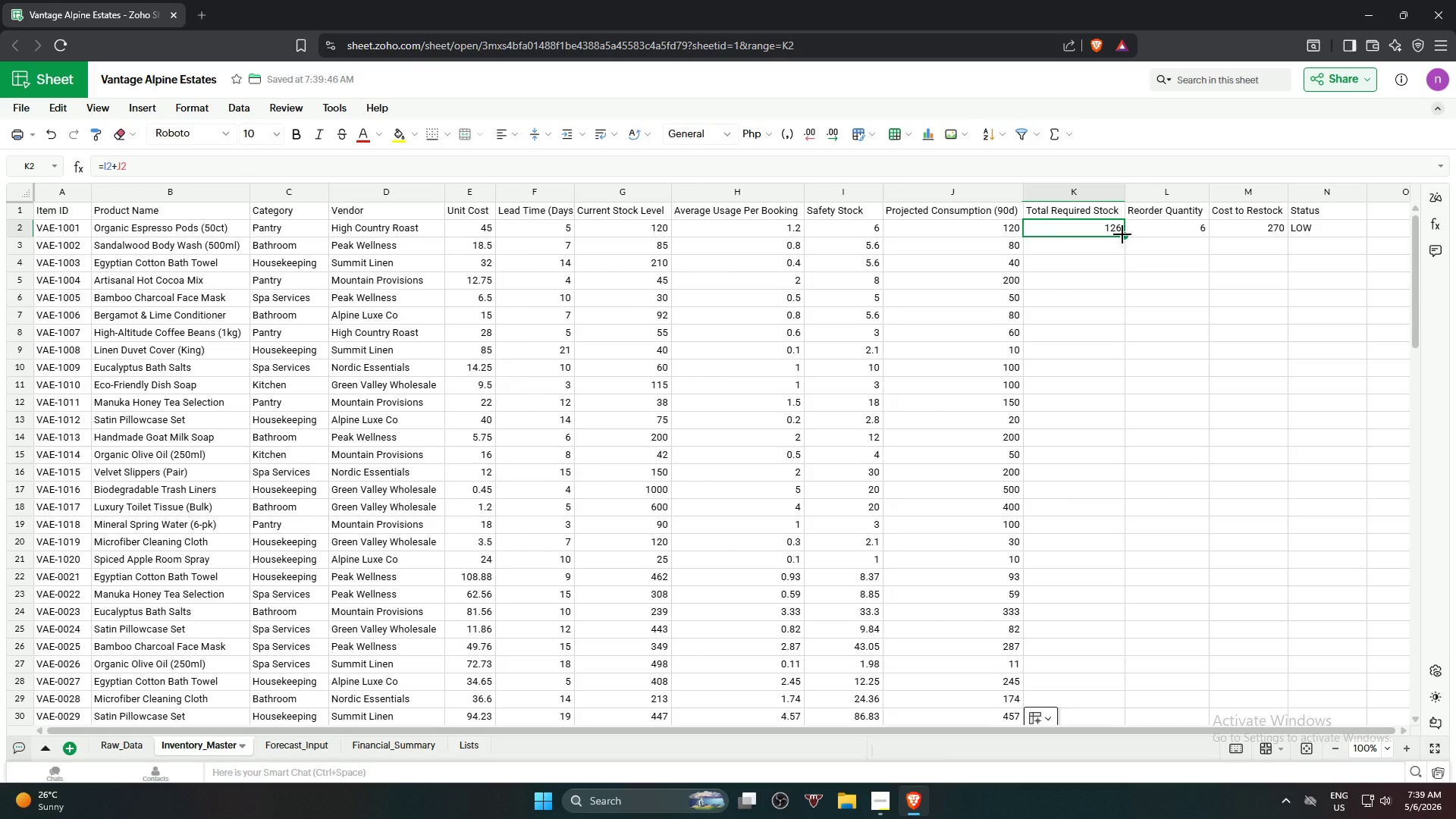 
left_click_drag(start_coordinate=[1122, 234], to_coordinate=[1133, 440])
 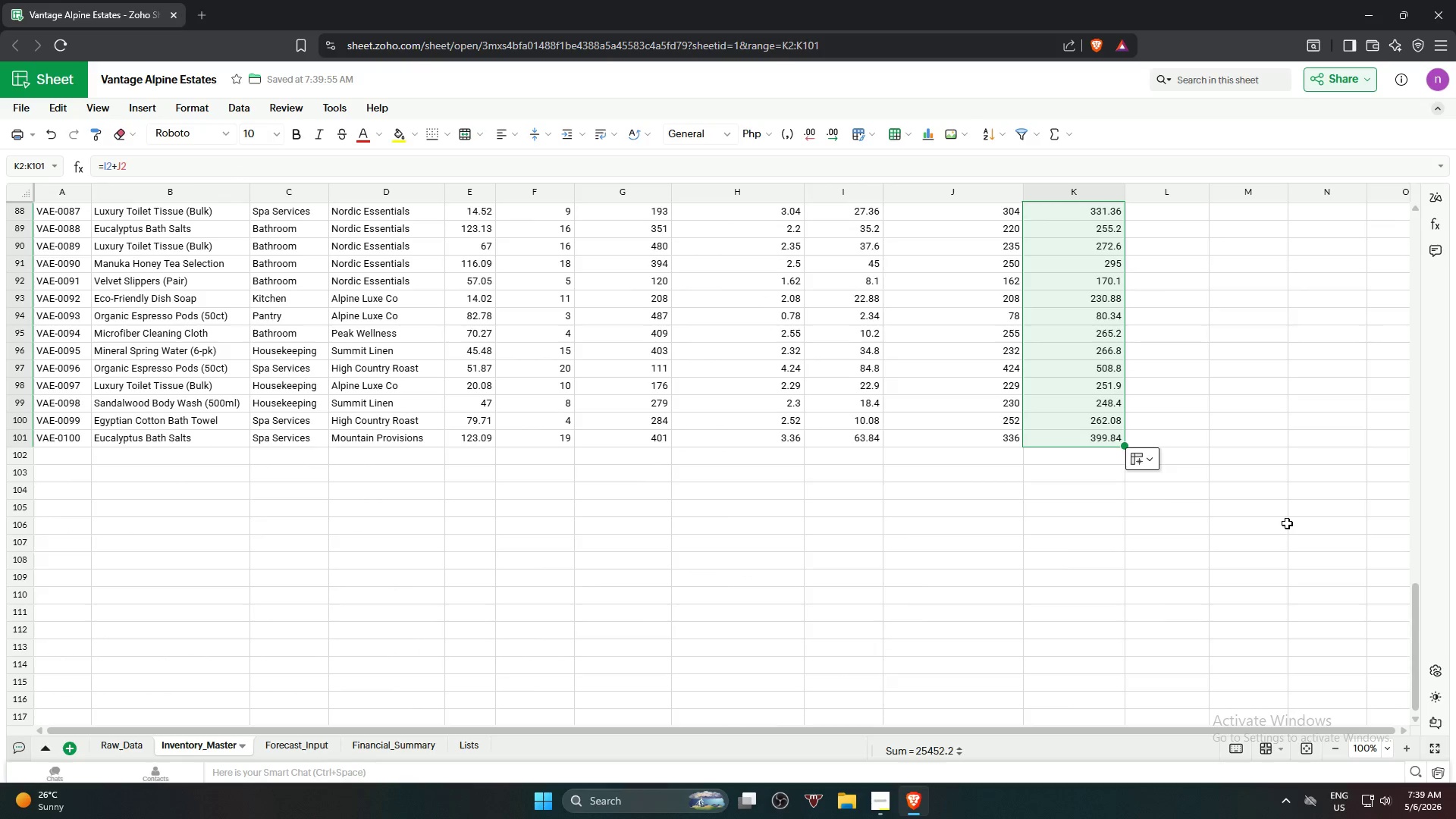 
scroll: coordinate [1148, 554], scroll_direction: down, amount: 20.0
 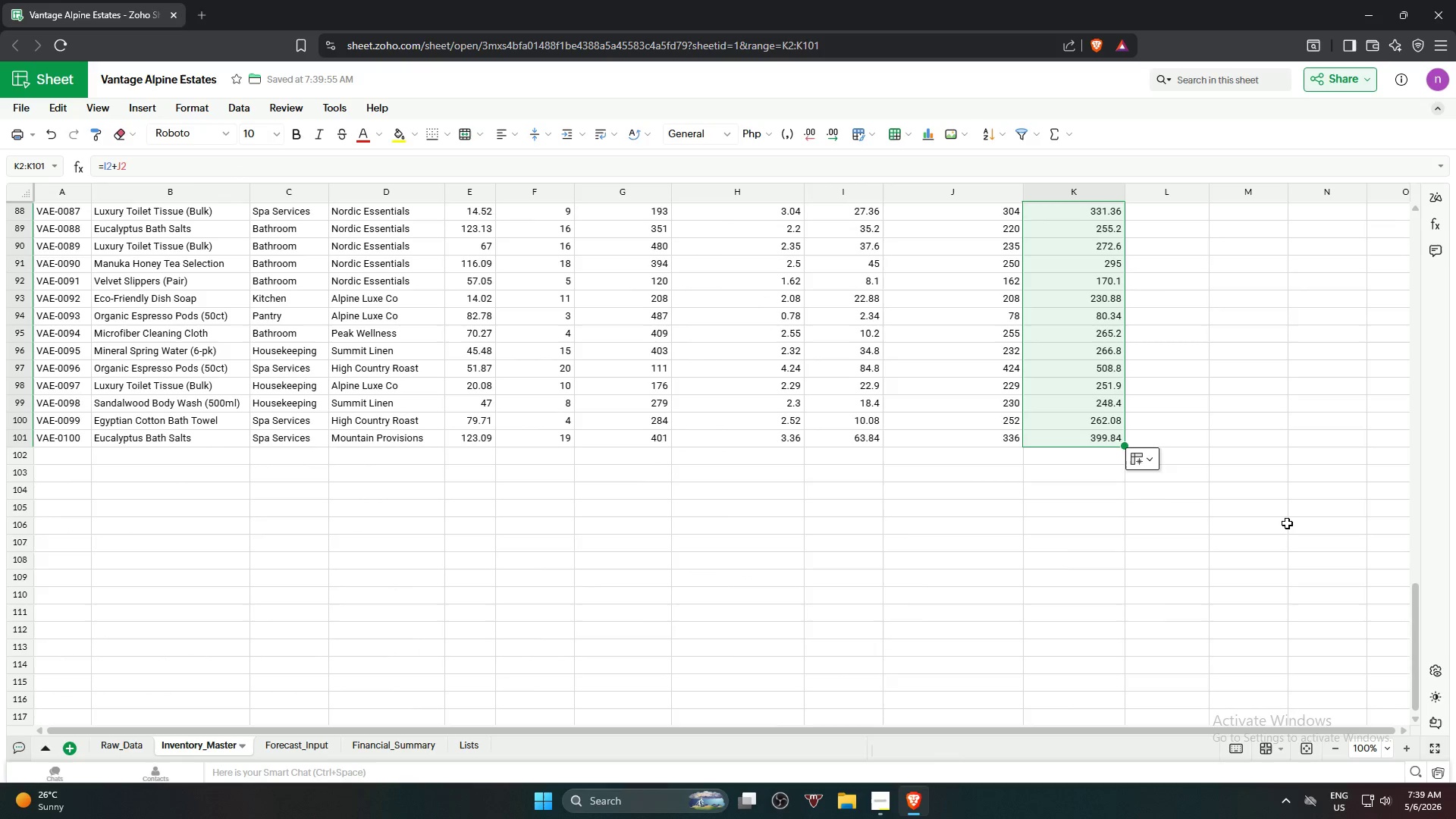 
scroll: coordinate [1306, 450], scroll_direction: up, amount: 23.0
 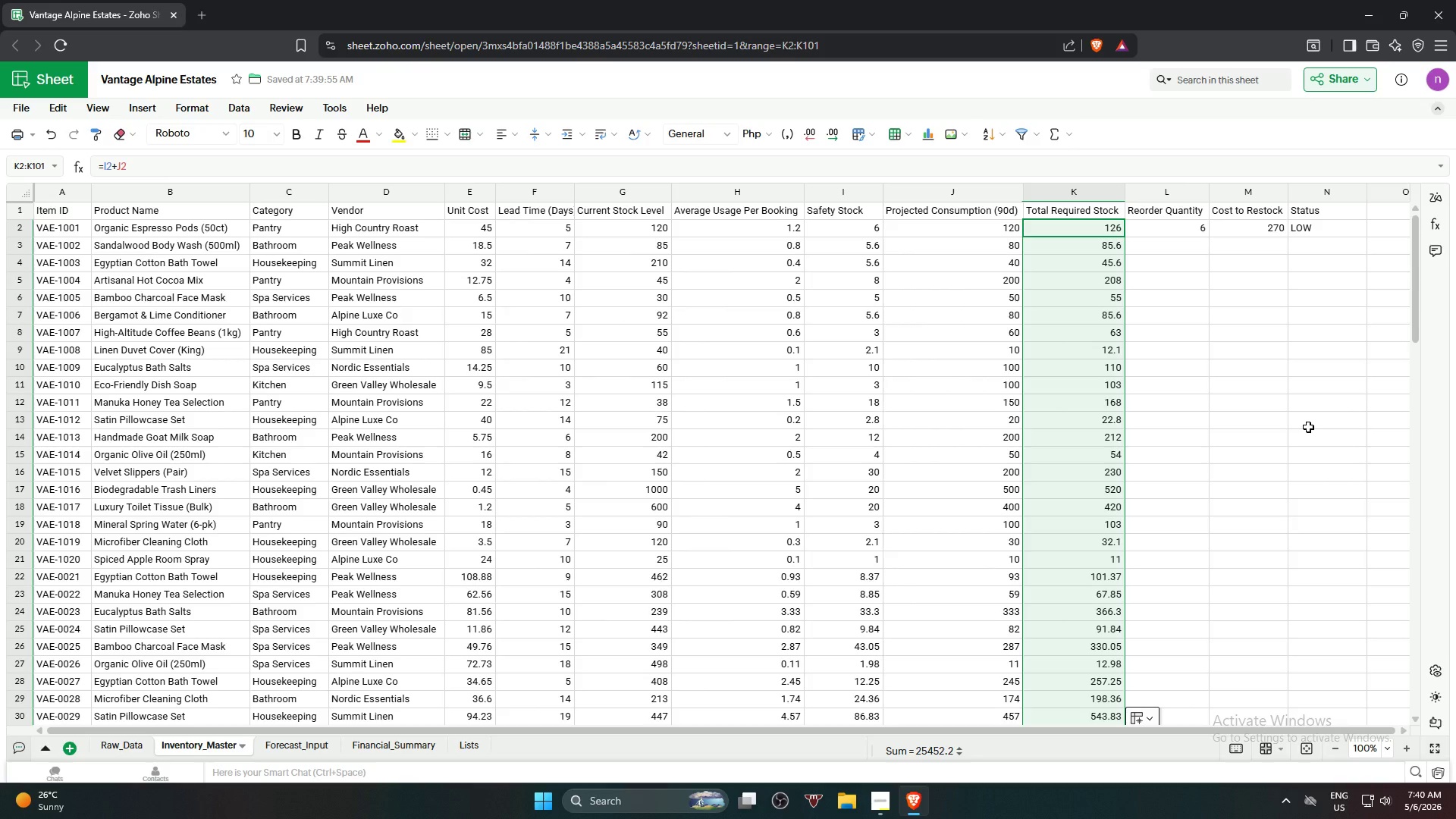 
wait(25.71)
 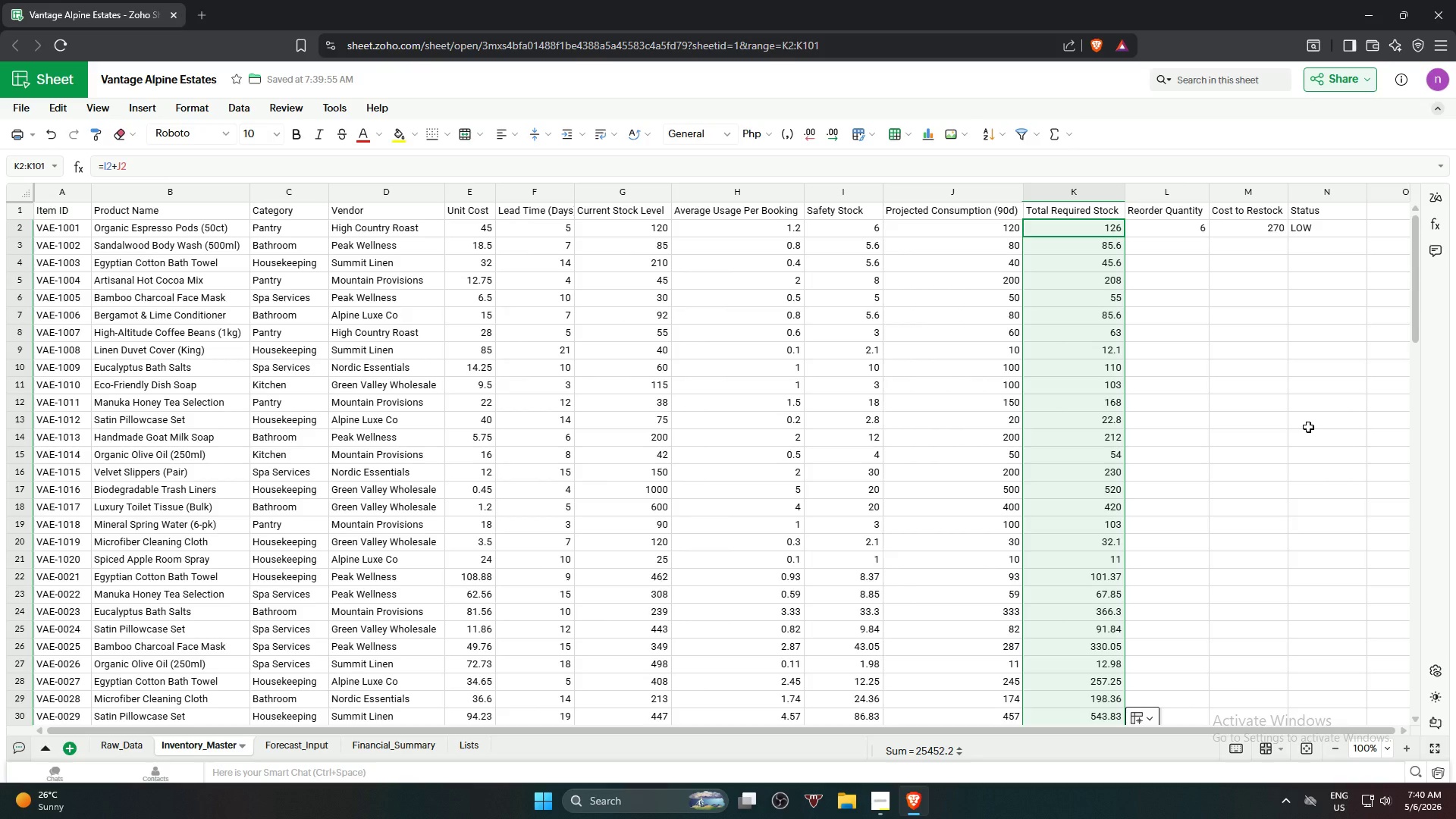 
left_click([1260, 442])
 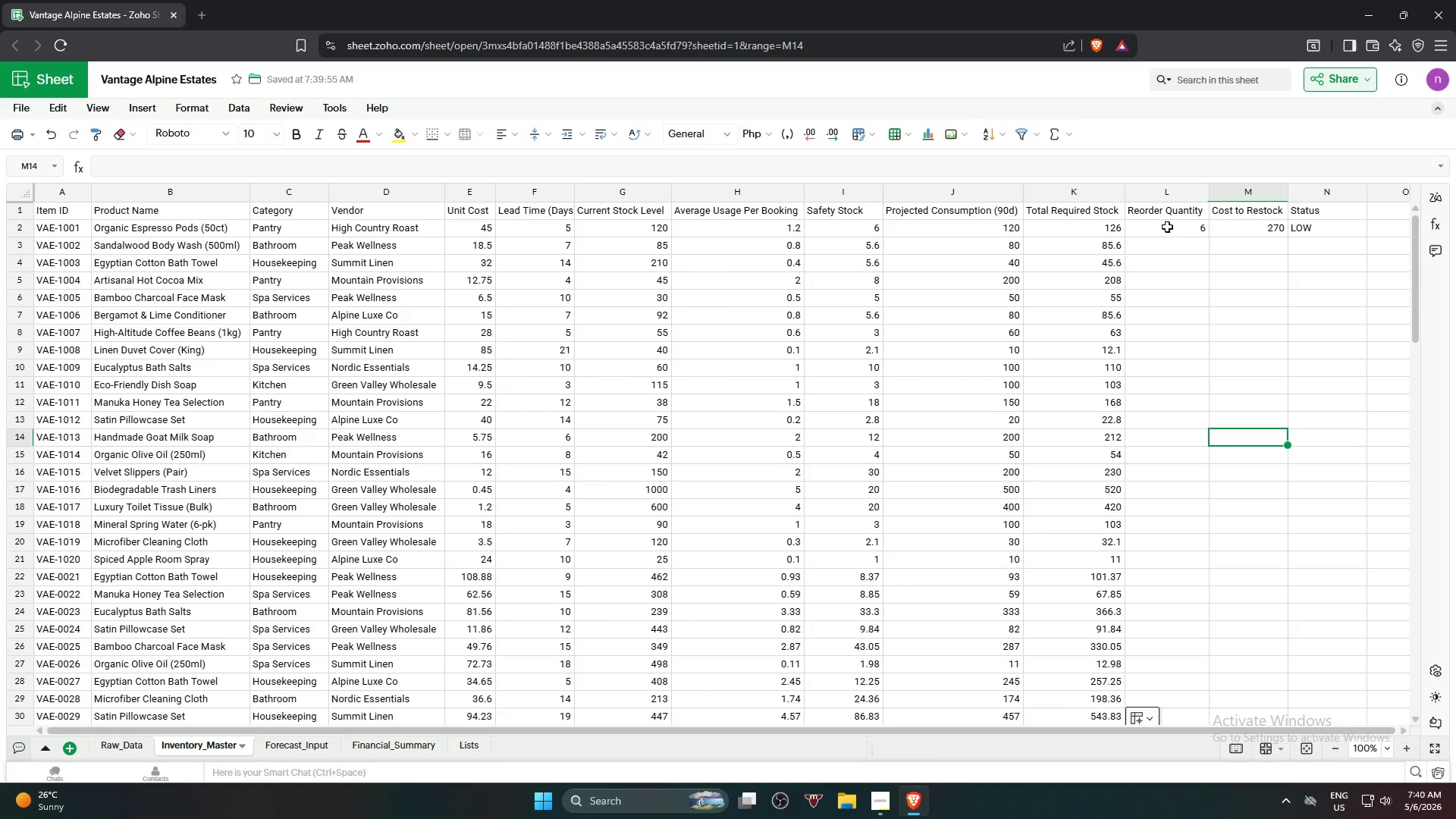 
left_click([1167, 227])
 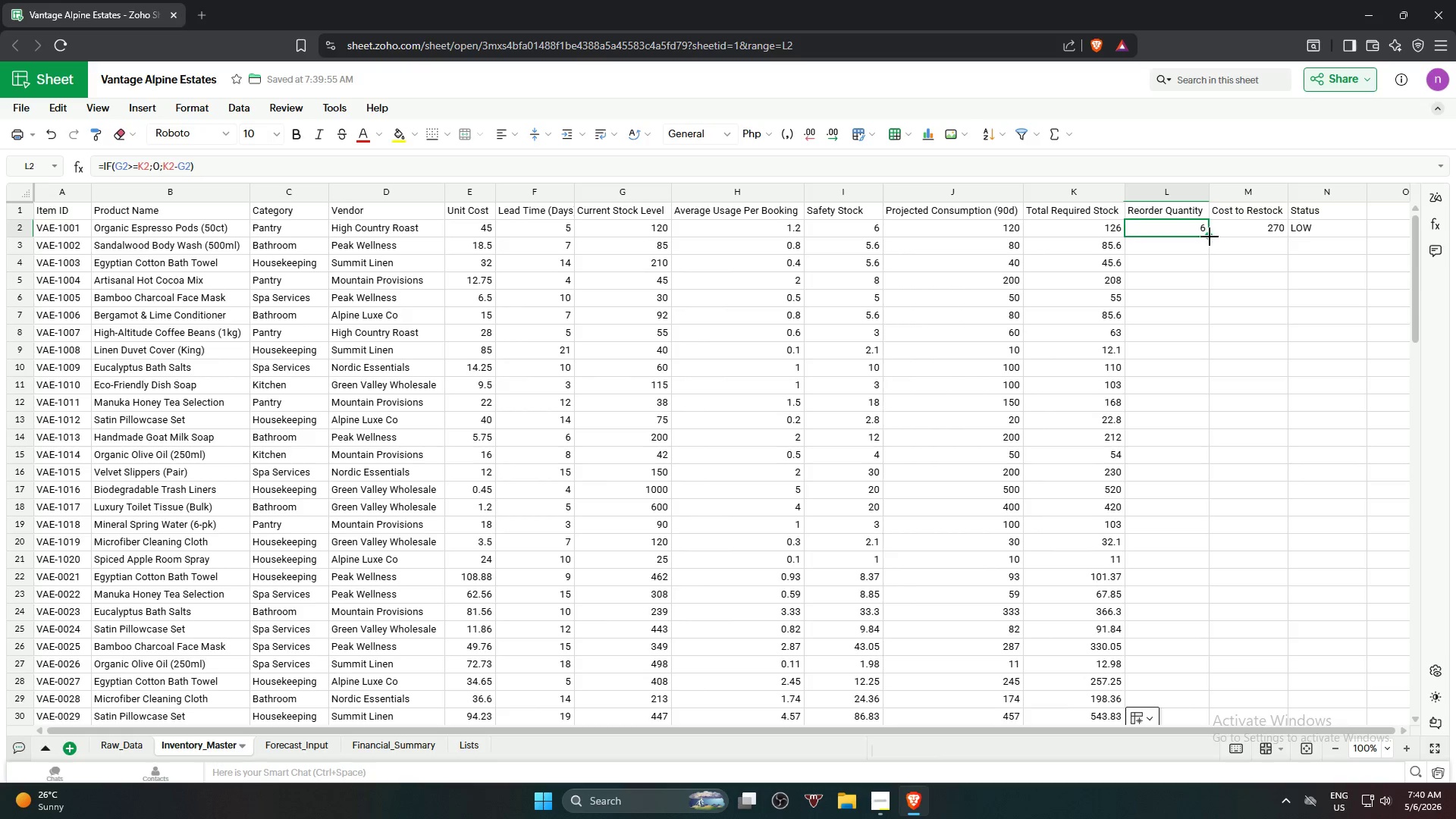 
left_click_drag(start_coordinate=[1210, 234], to_coordinate=[1206, 673])
 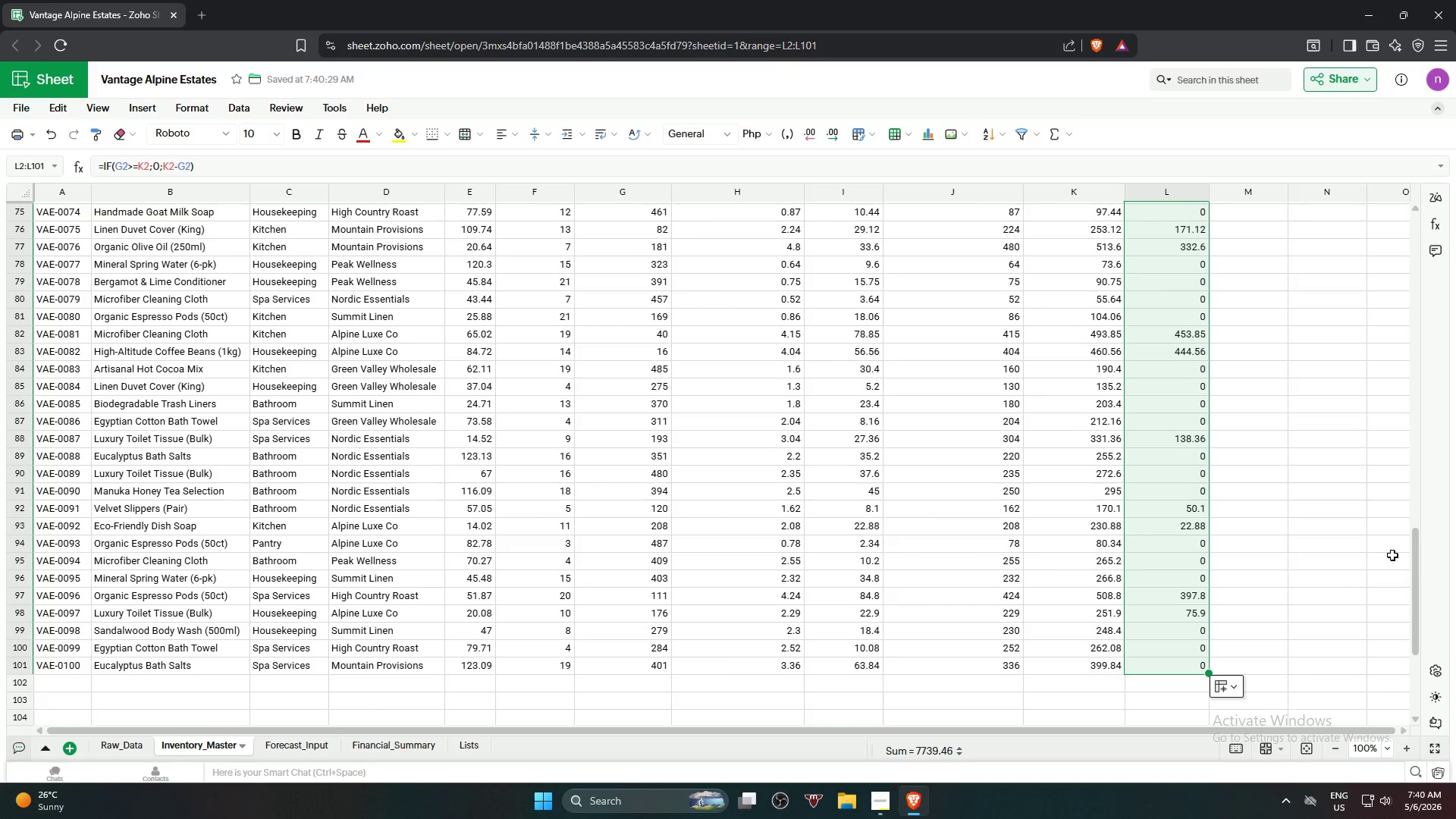 
scroll: coordinate [1208, 517], scroll_direction: down, amount: 17.0
 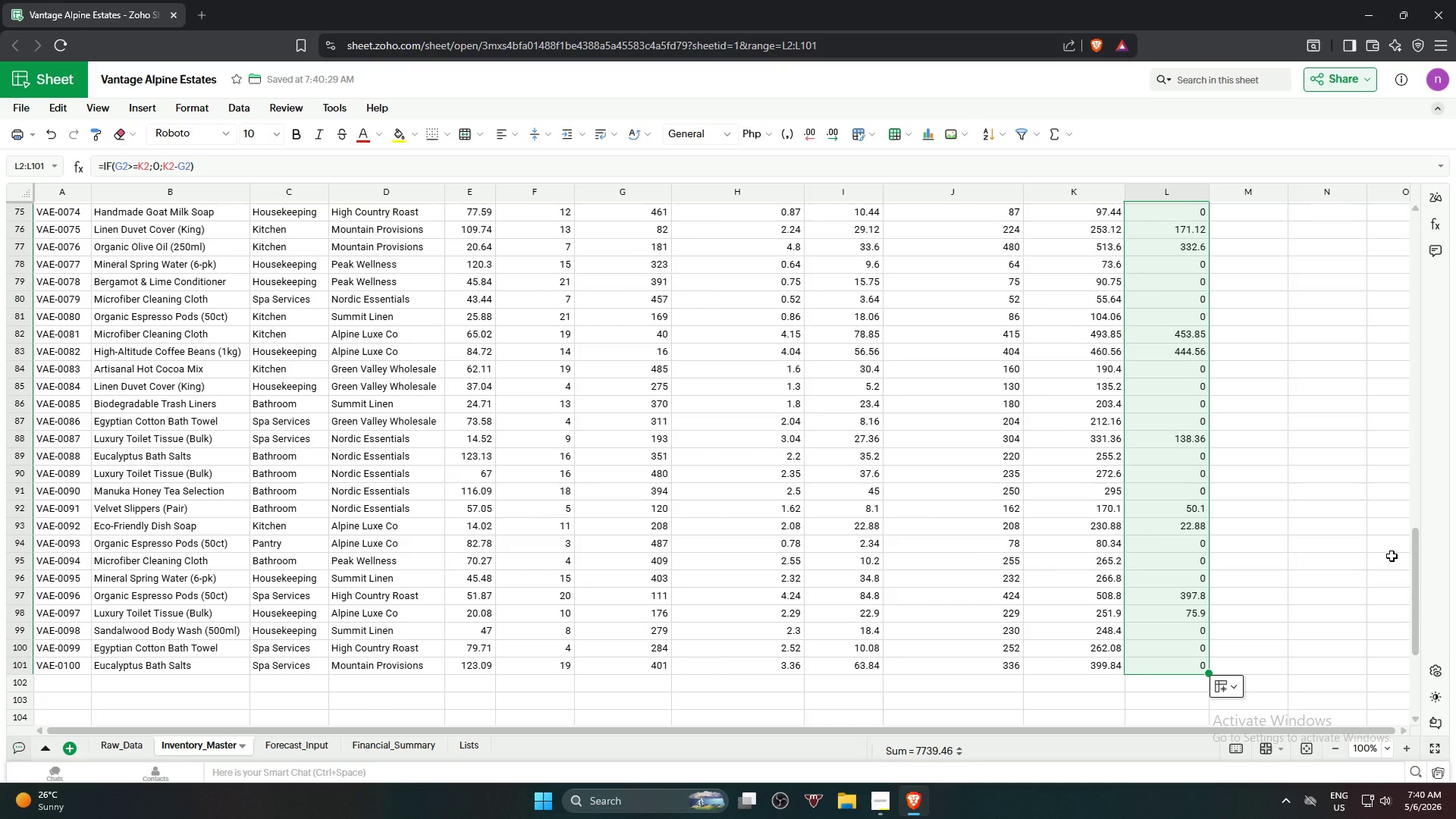 
scroll: coordinate [1338, 497], scroll_direction: up, amount: 23.0
 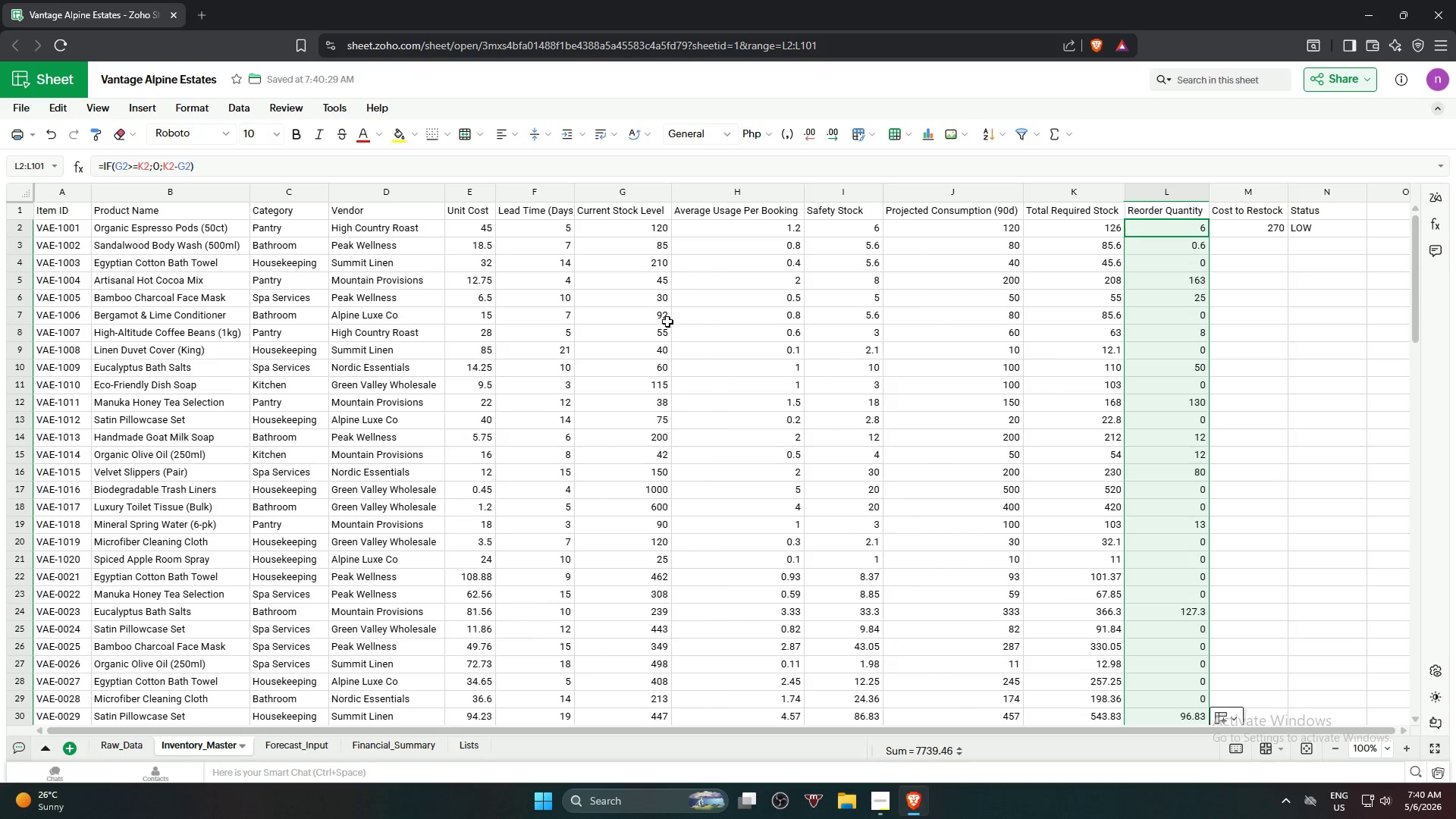 
wait(8.75)
 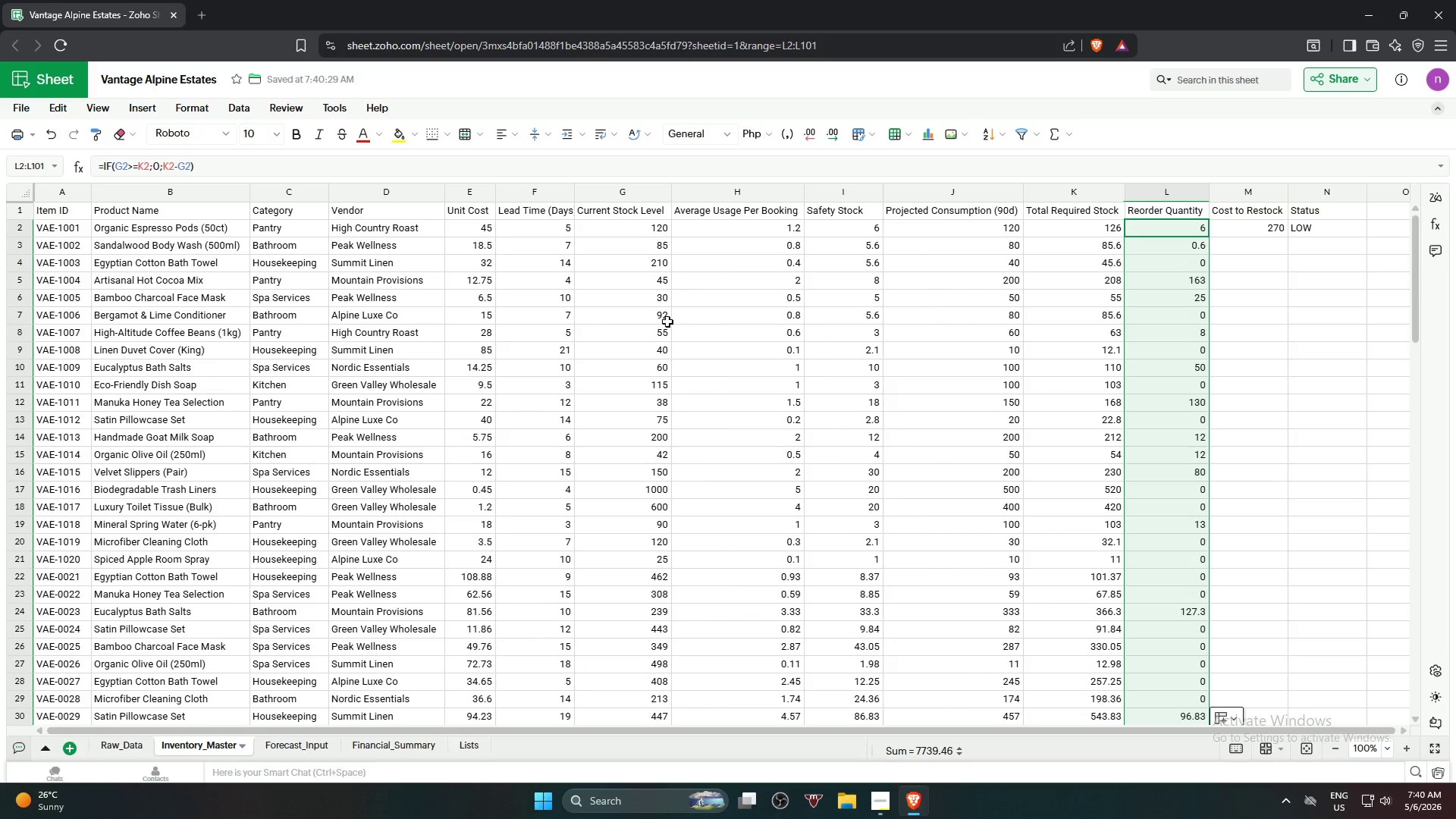 
double_click([572, 193])
 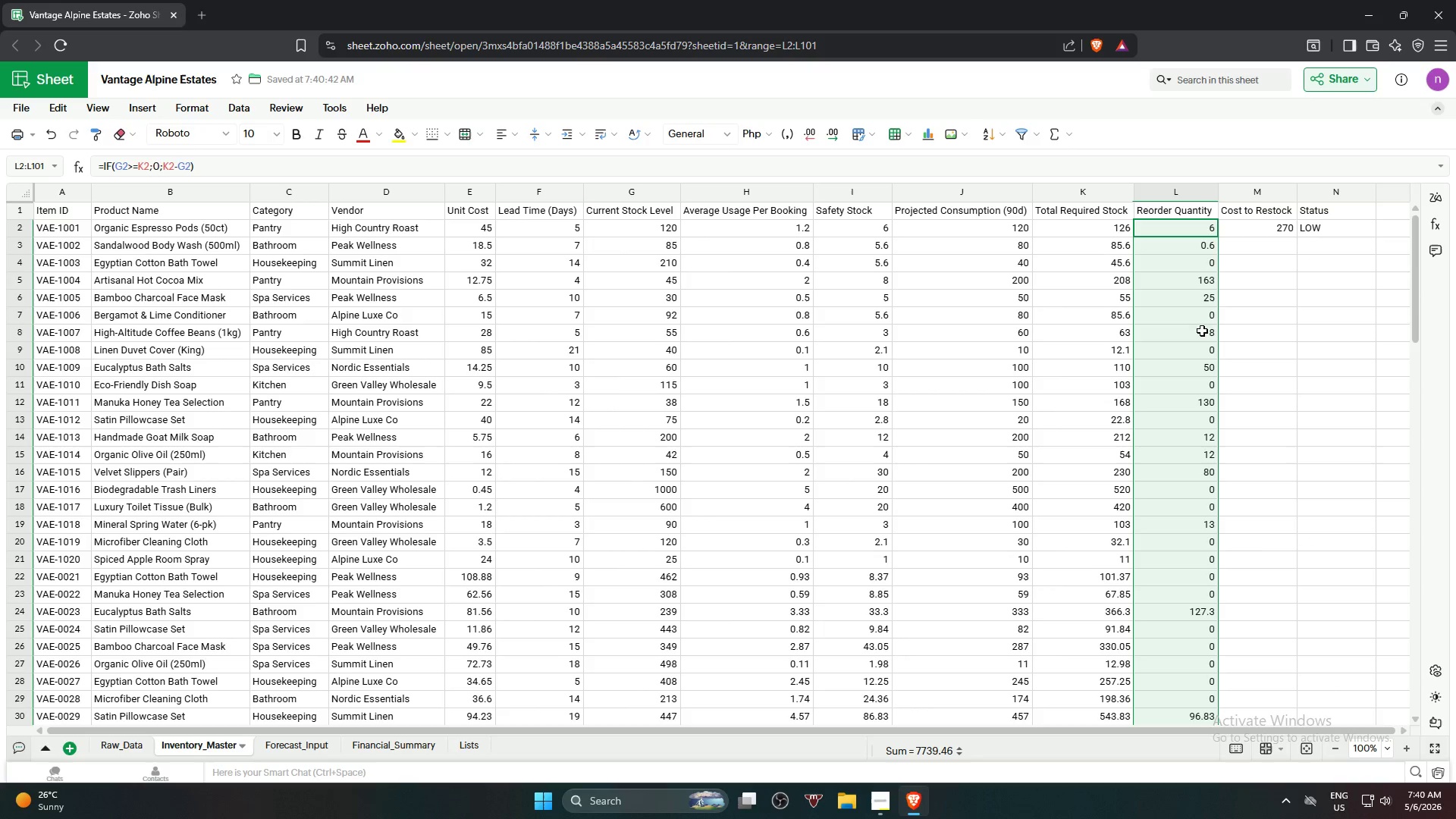 
wait(6.08)
 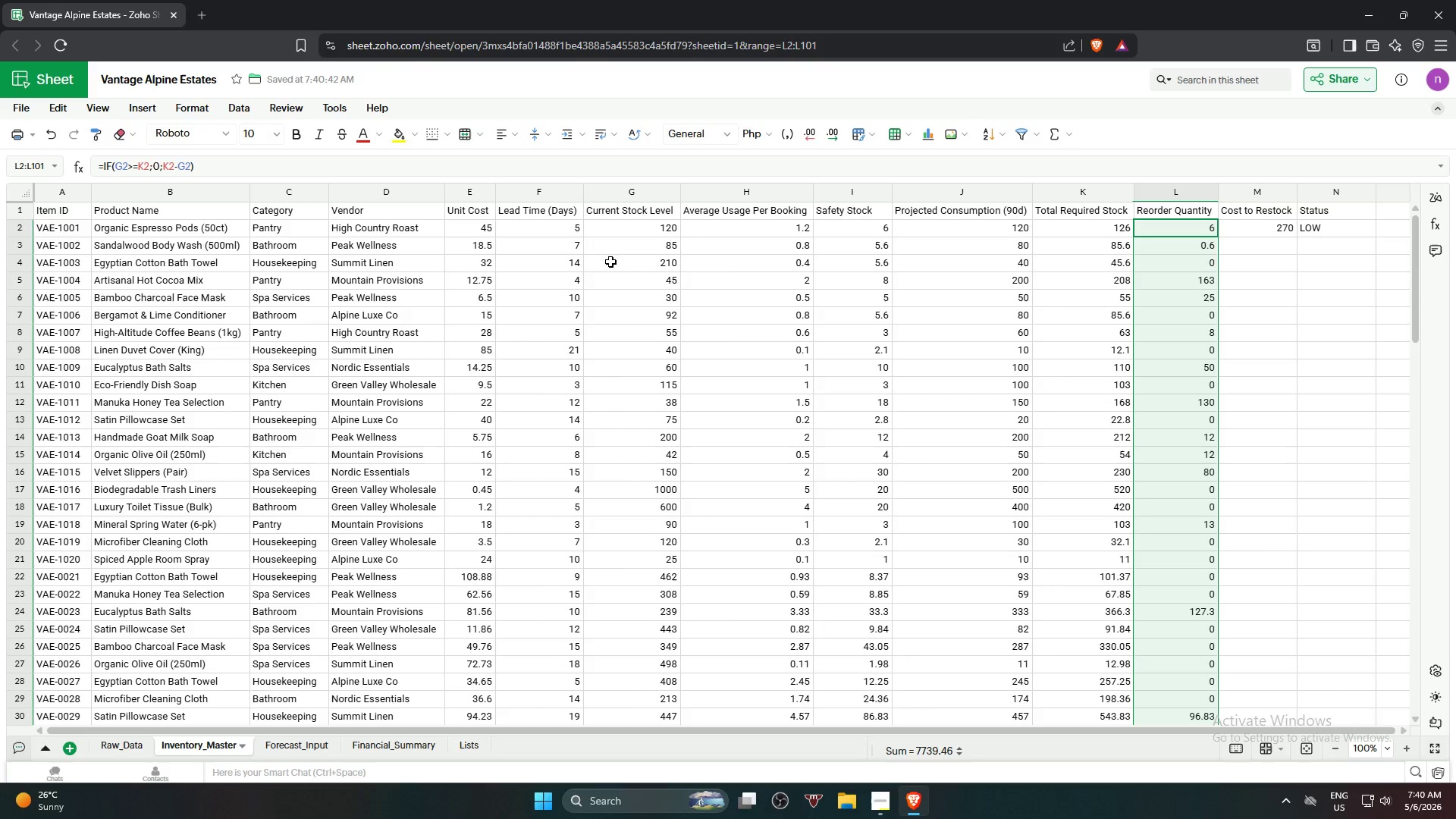 
left_click([1180, 320])
 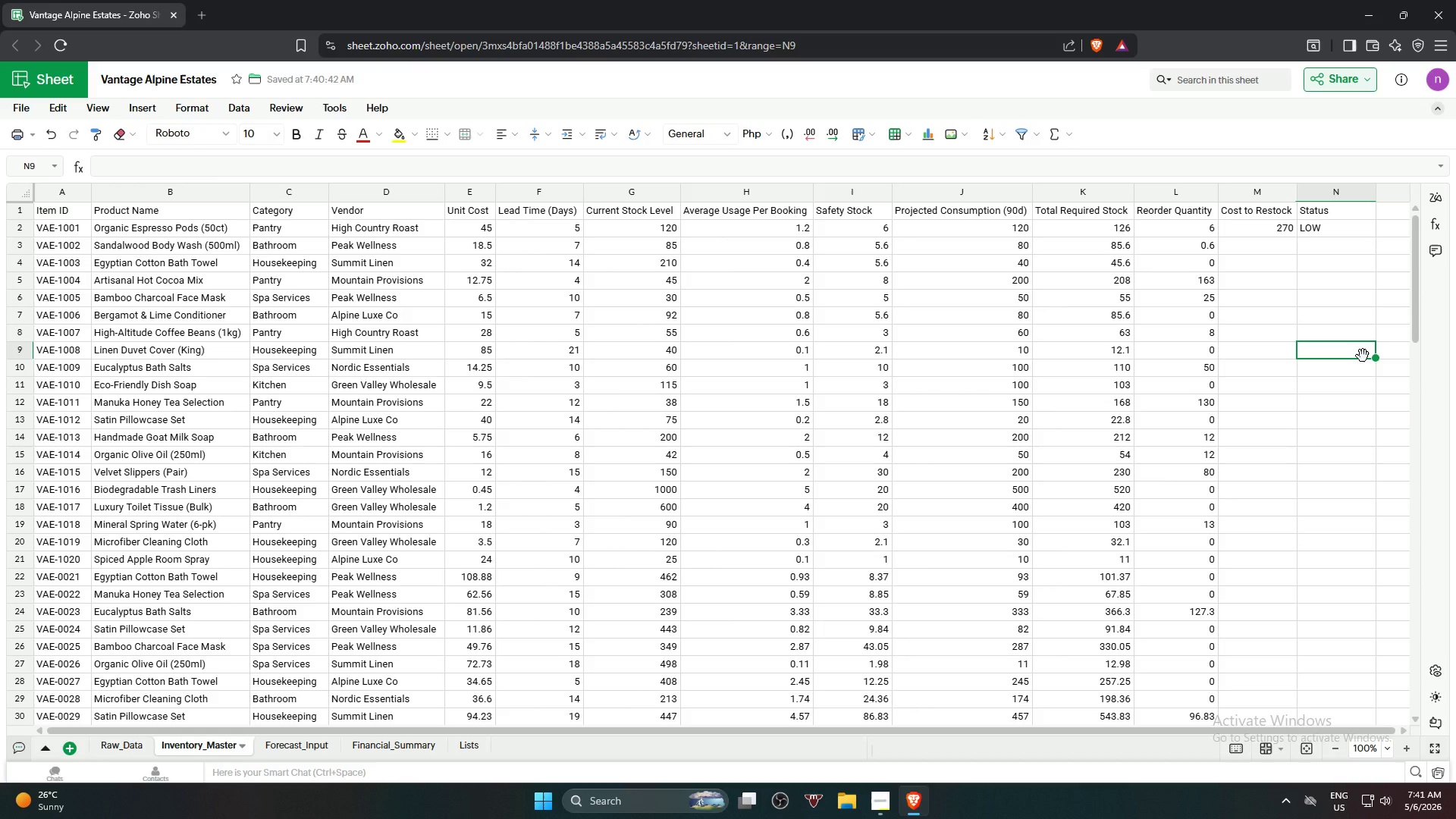 
wait(37.64)
 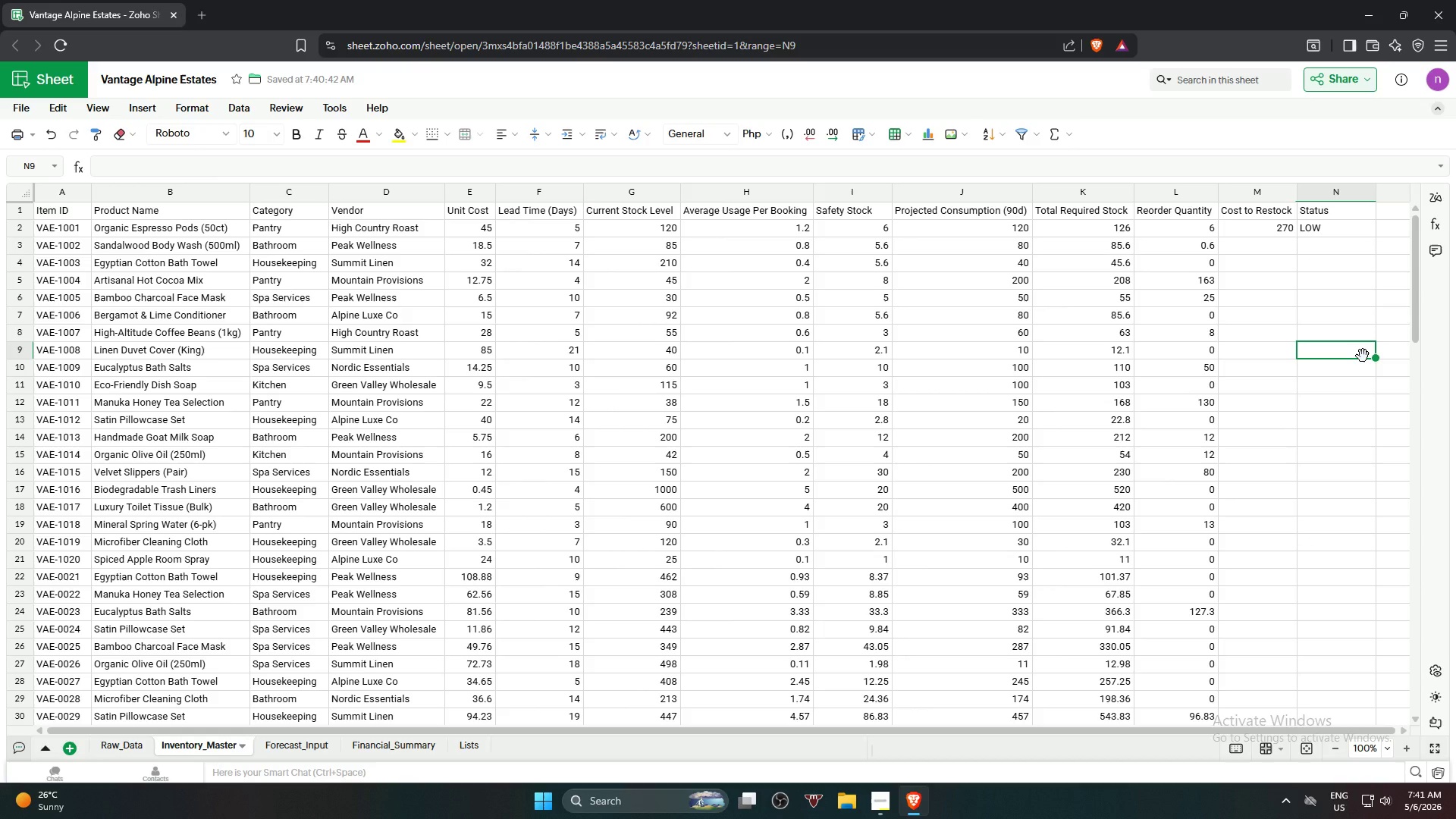 
left_click([1250, 225])
 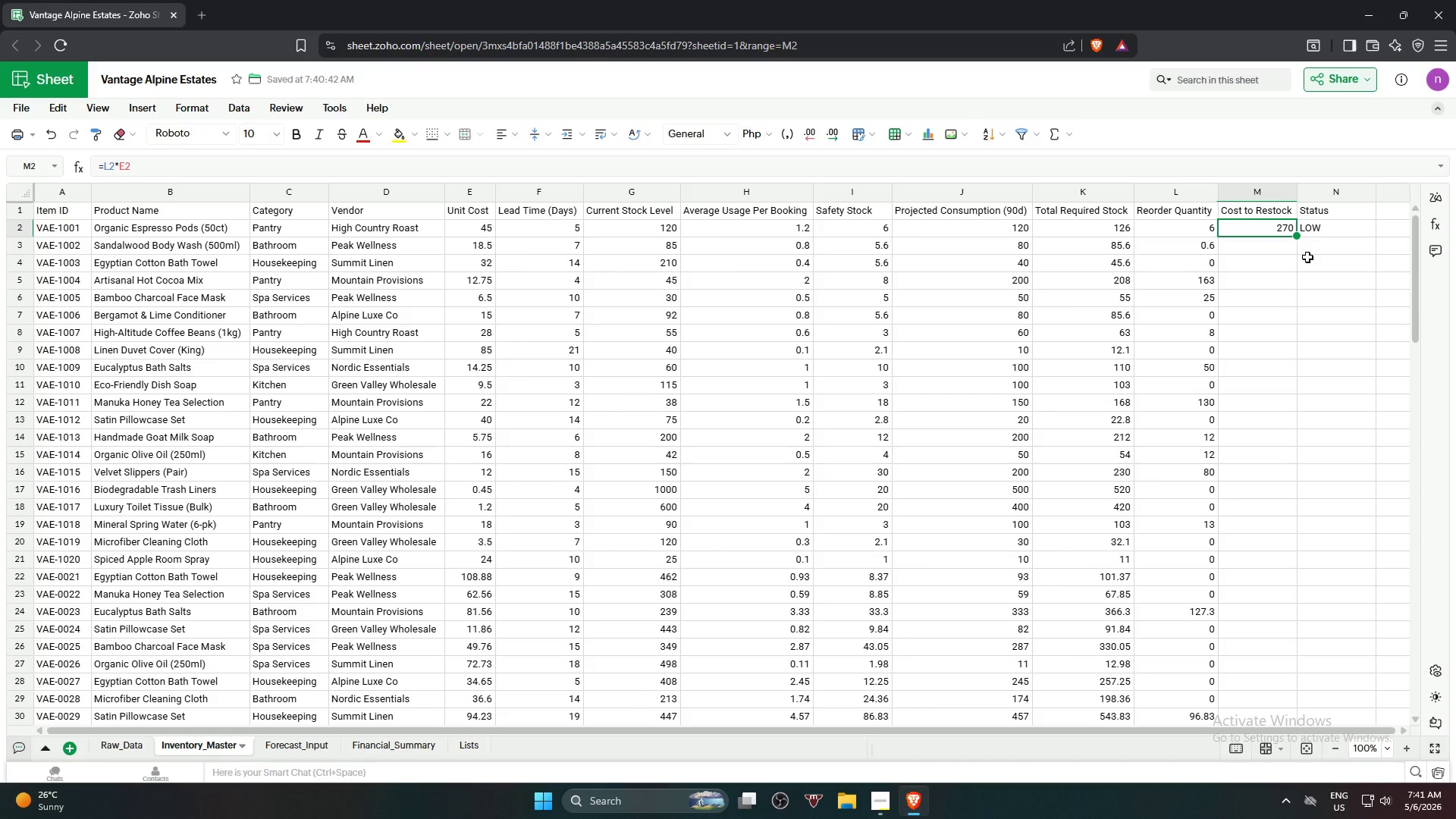 
wait(10.31)
 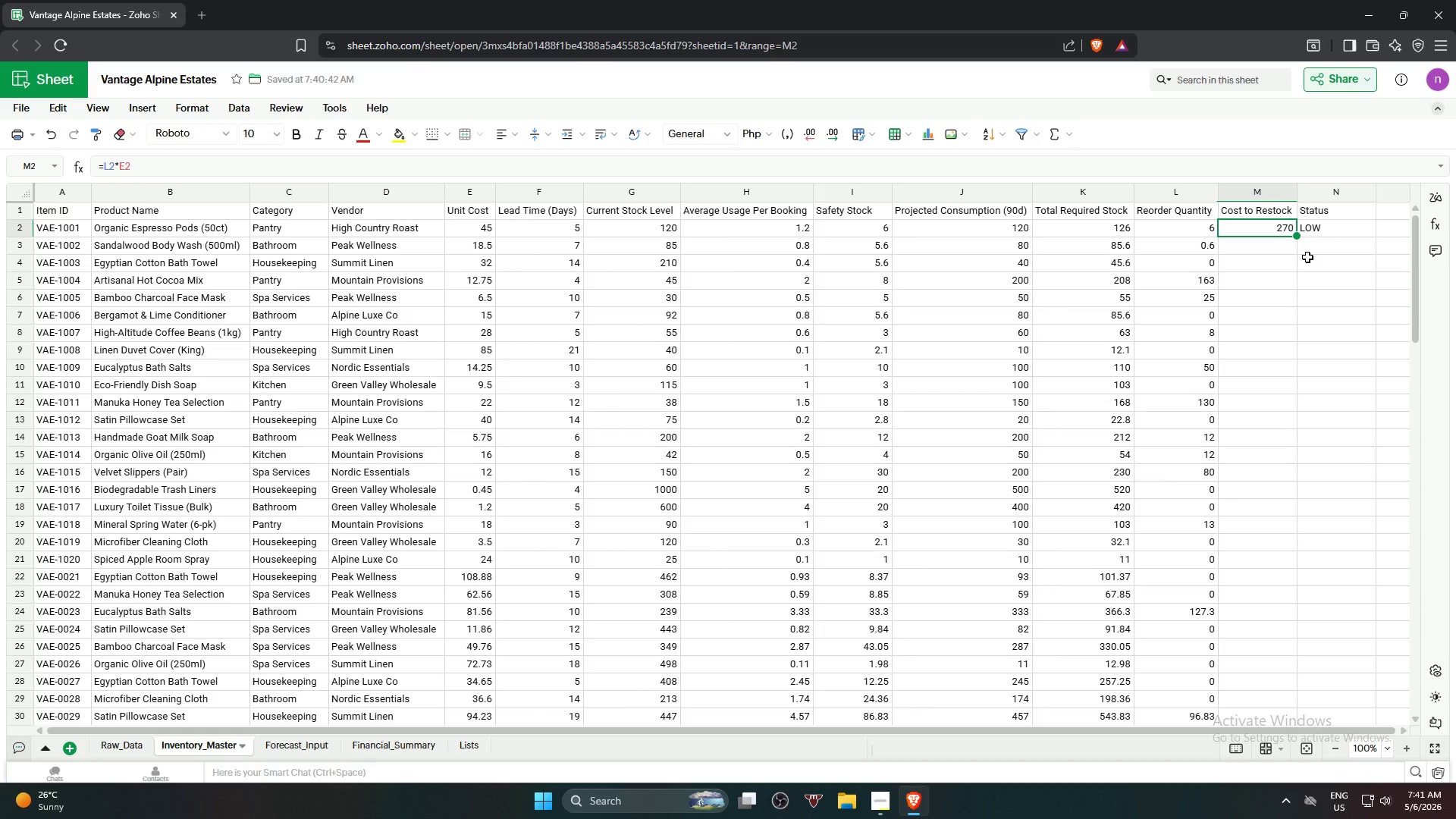 
left_click_drag(start_coordinate=[1297, 237], to_coordinate=[1289, 596])
 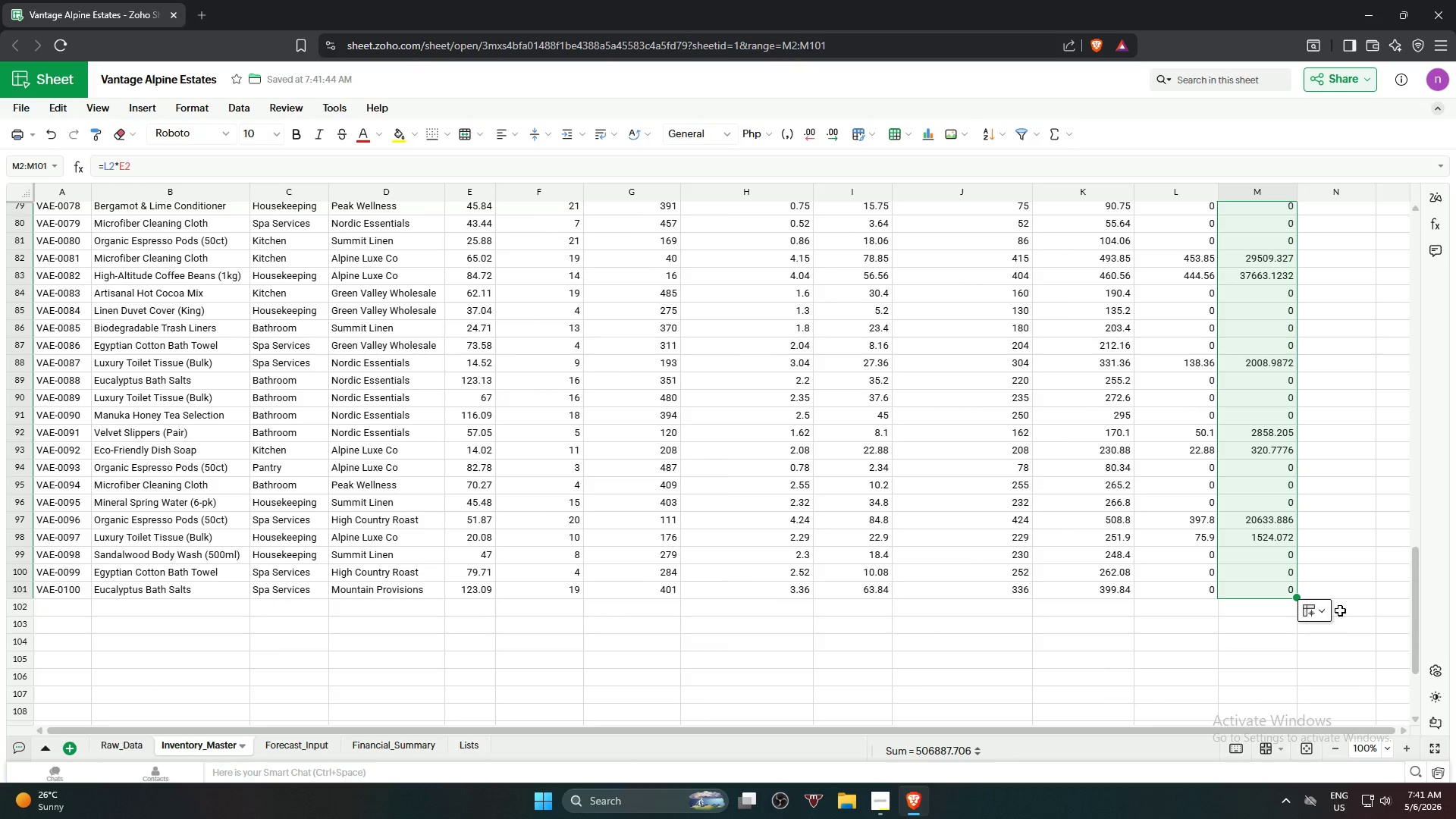 
scroll: coordinate [1295, 575], scroll_direction: down, amount: 18.0
 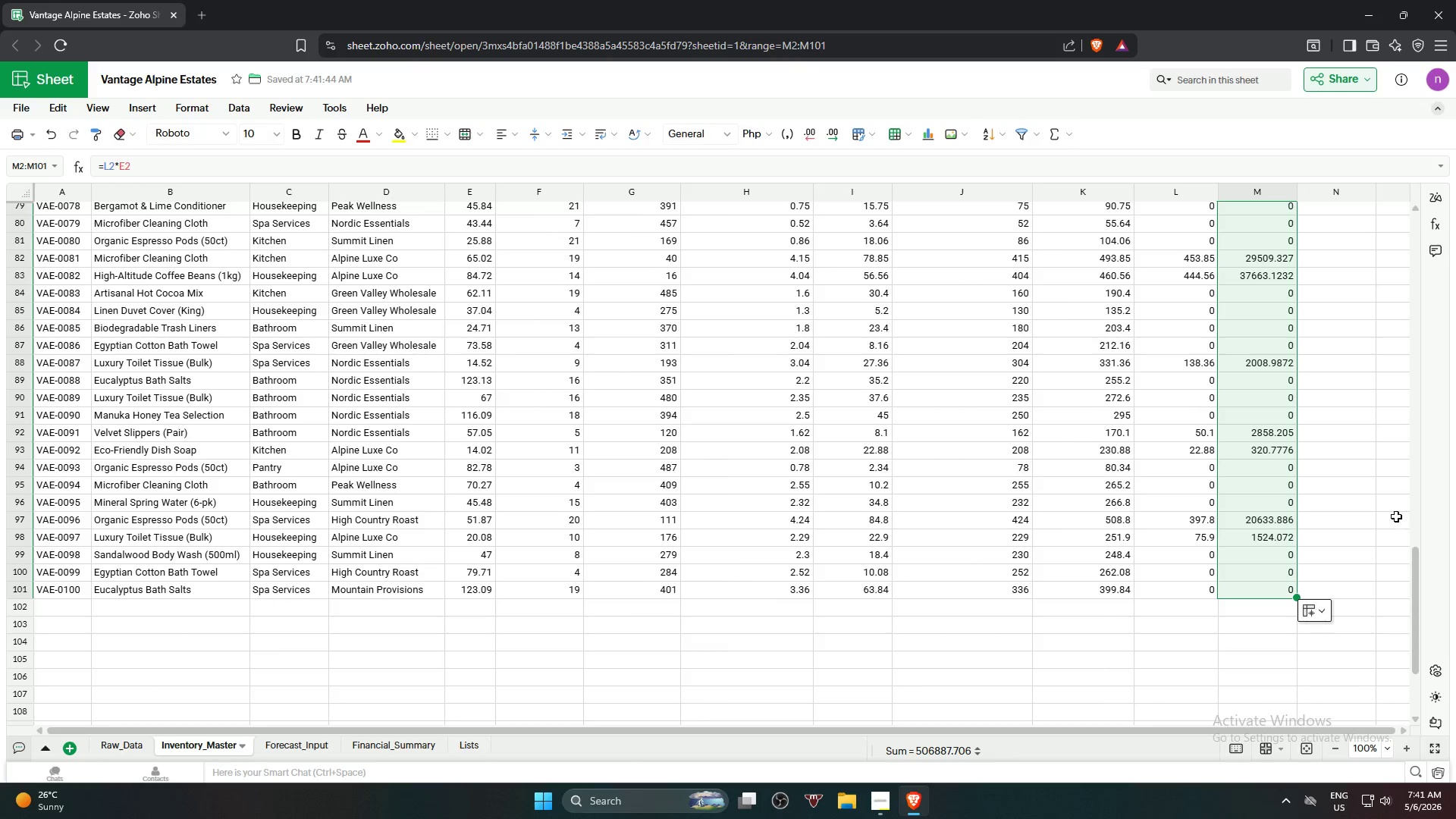 
scroll: coordinate [1397, 494], scroll_direction: up, amount: 19.0
 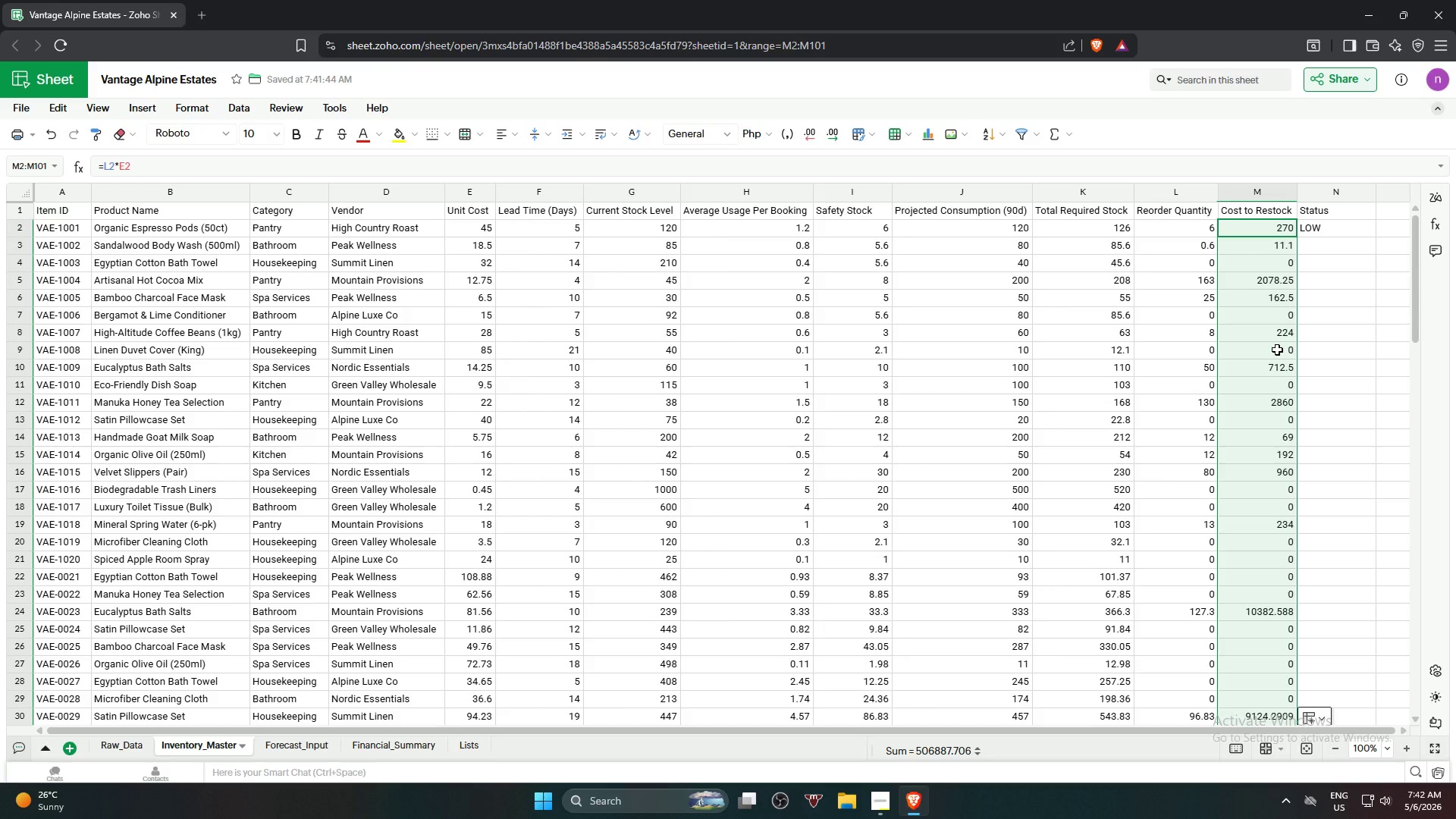 
wait(30.12)
 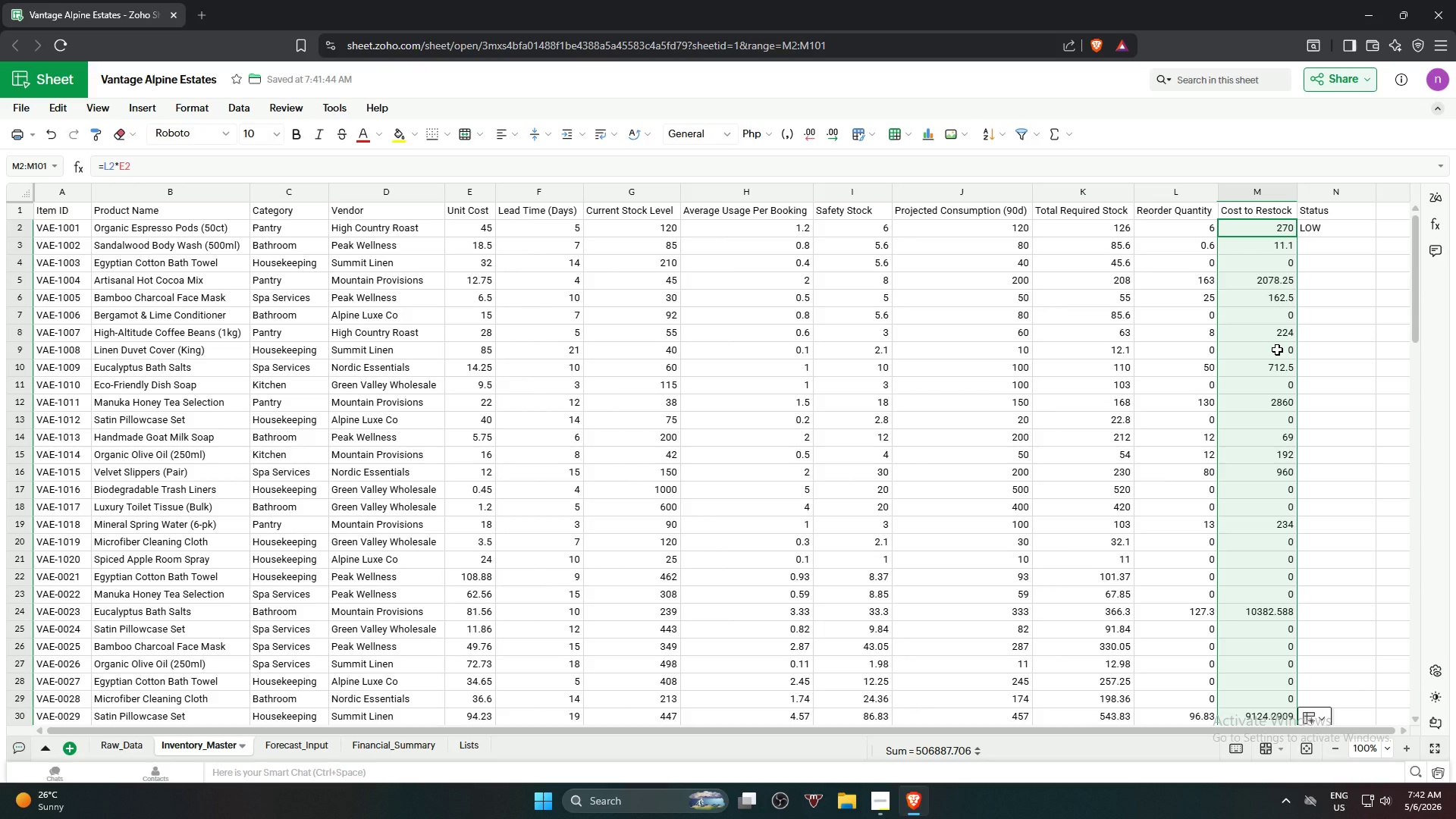 
left_click([1388, 364])
 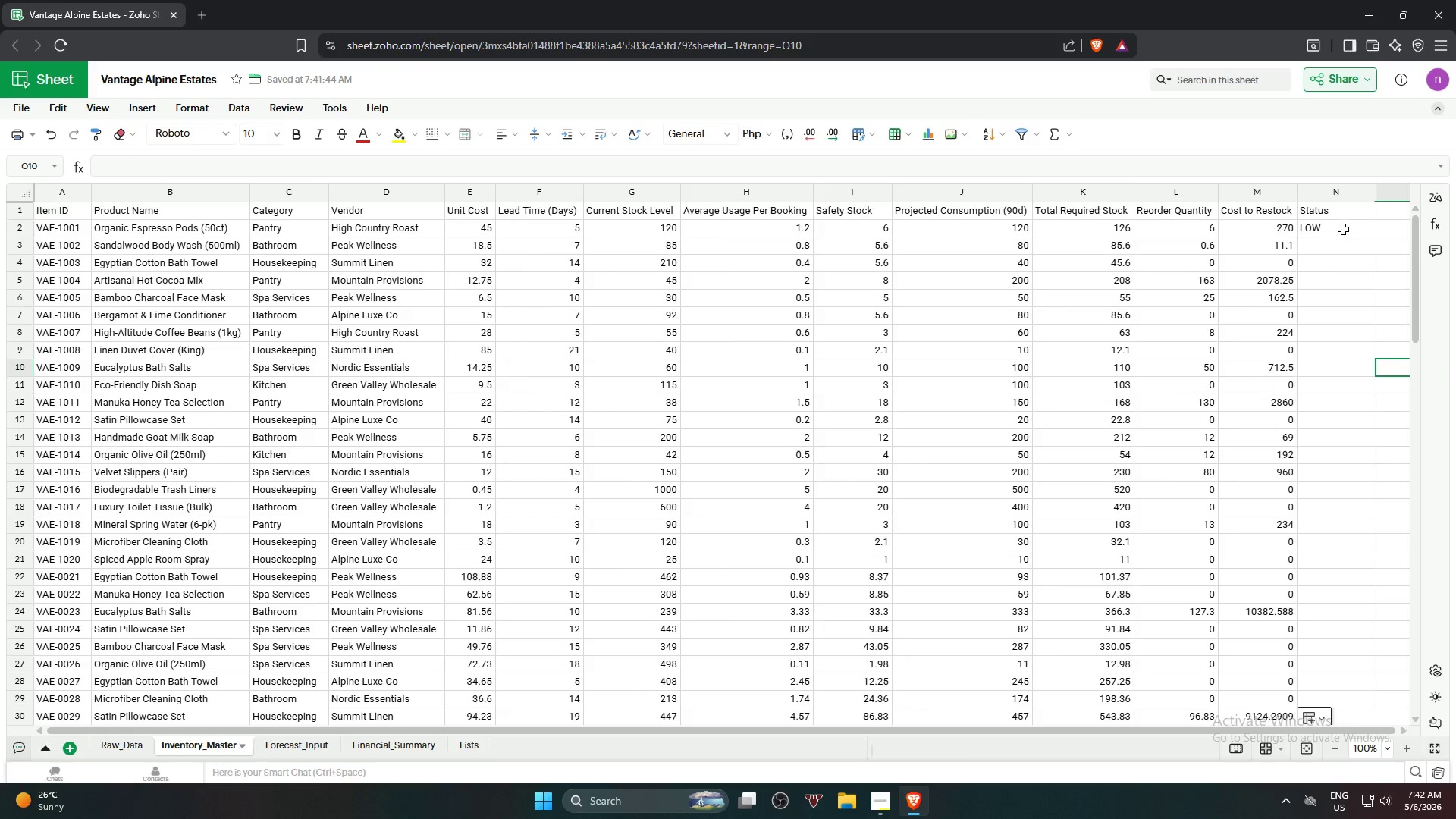 
left_click([1343, 229])
 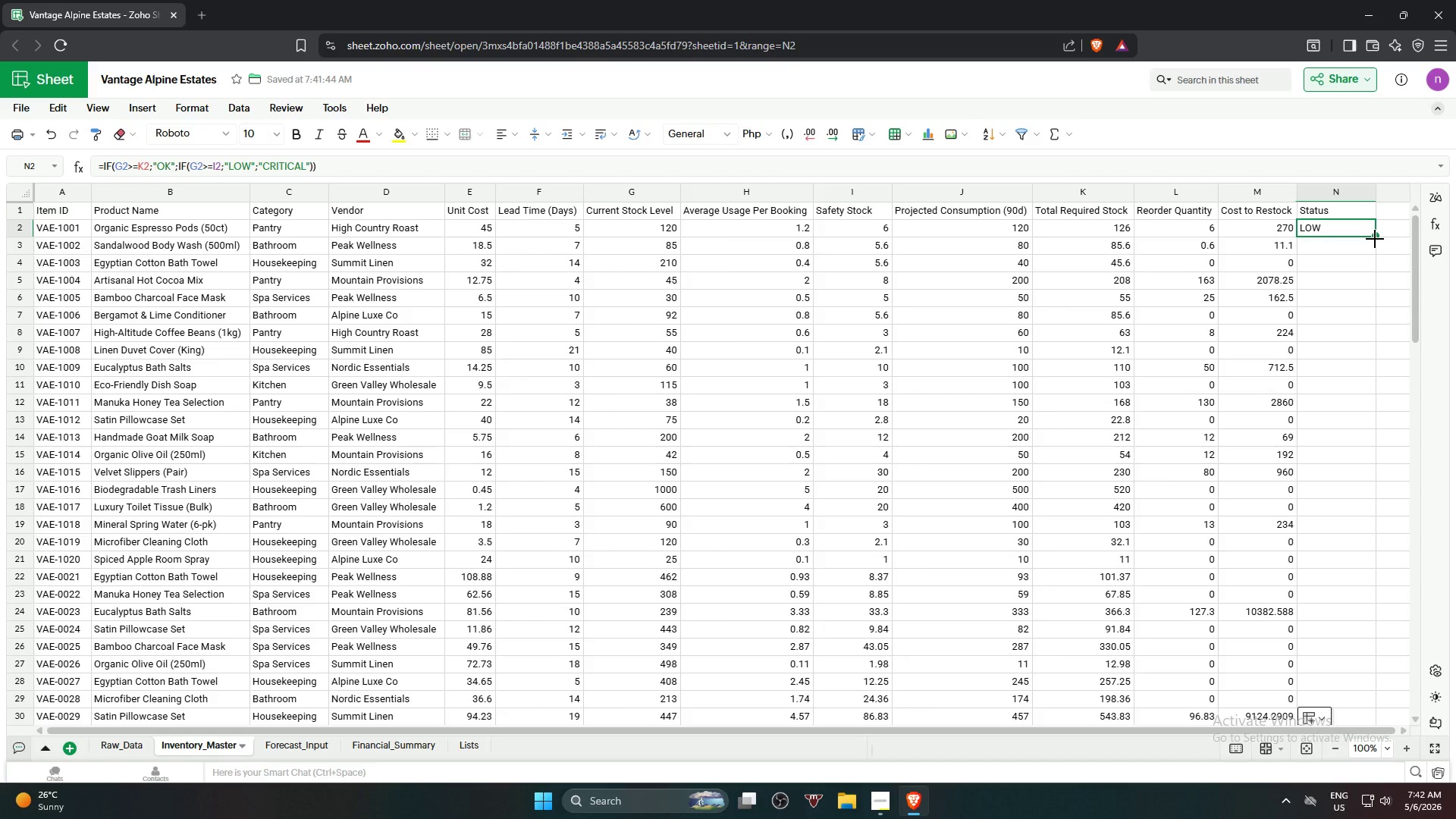 
left_click_drag(start_coordinate=[1375, 239], to_coordinate=[1373, 270])
 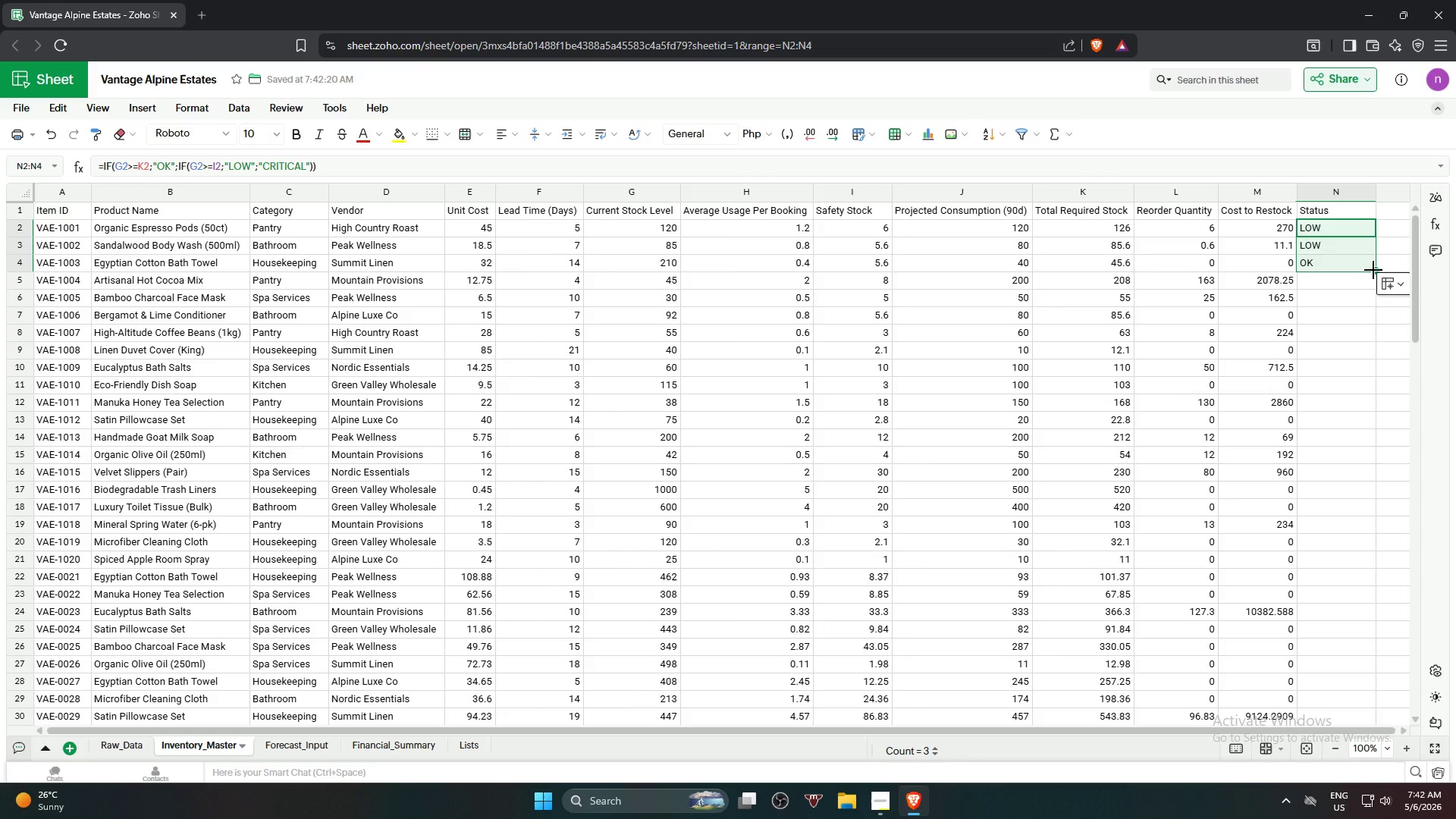 
left_click_drag(start_coordinate=[1373, 270], to_coordinate=[1374, 287])
 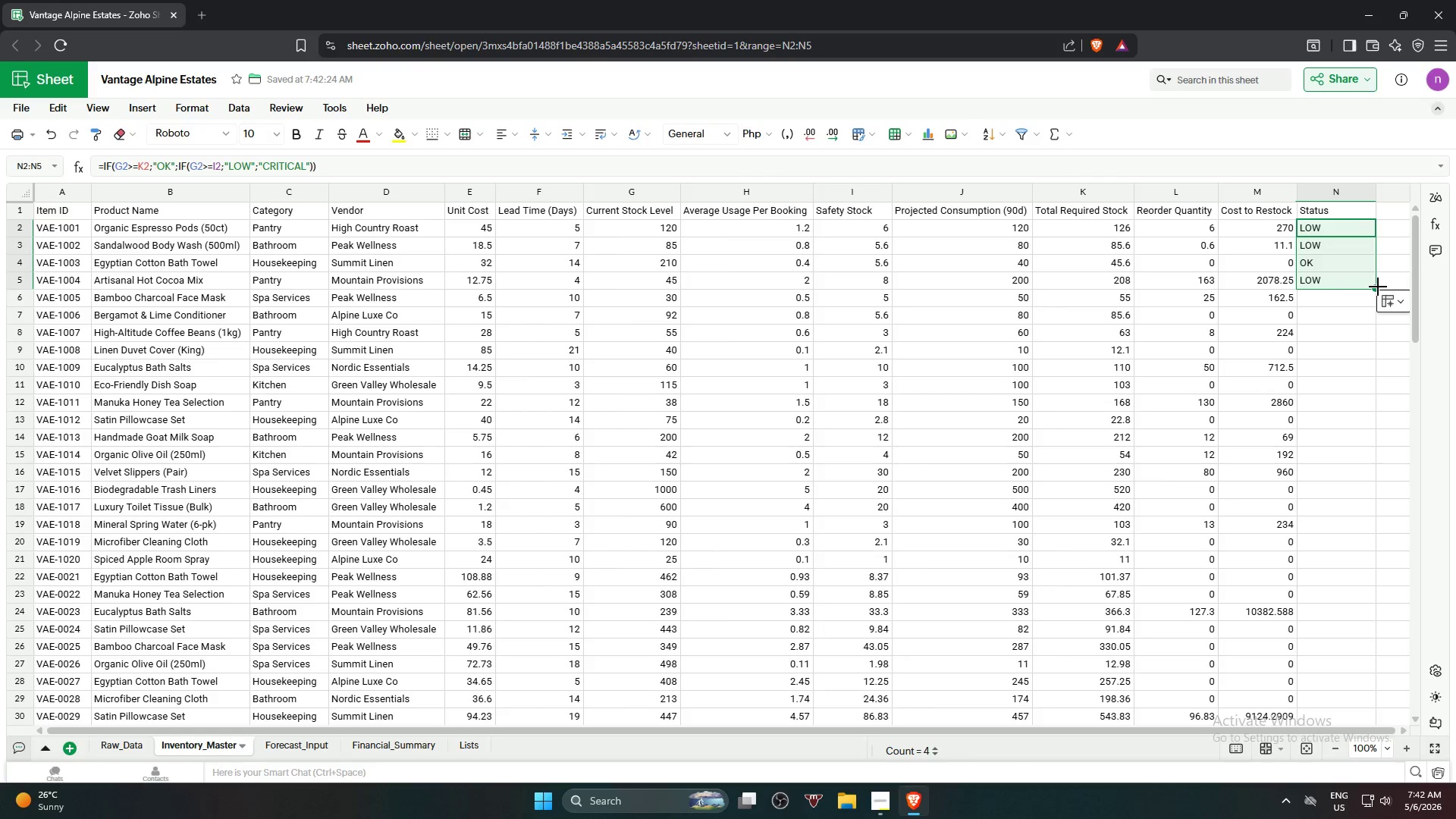 
left_click_drag(start_coordinate=[1378, 287], to_coordinate=[1396, 611])
 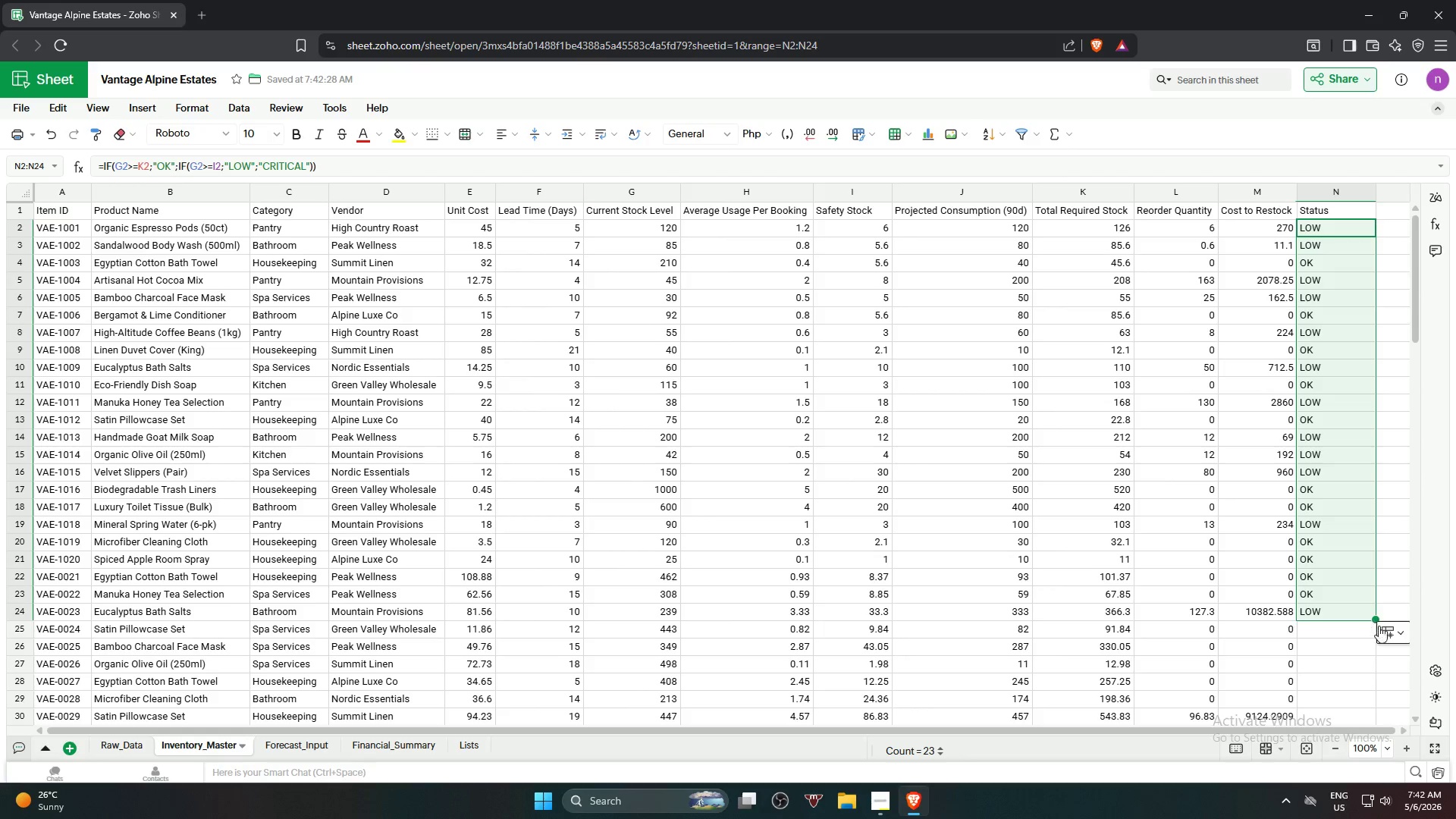 
wait(6.88)
 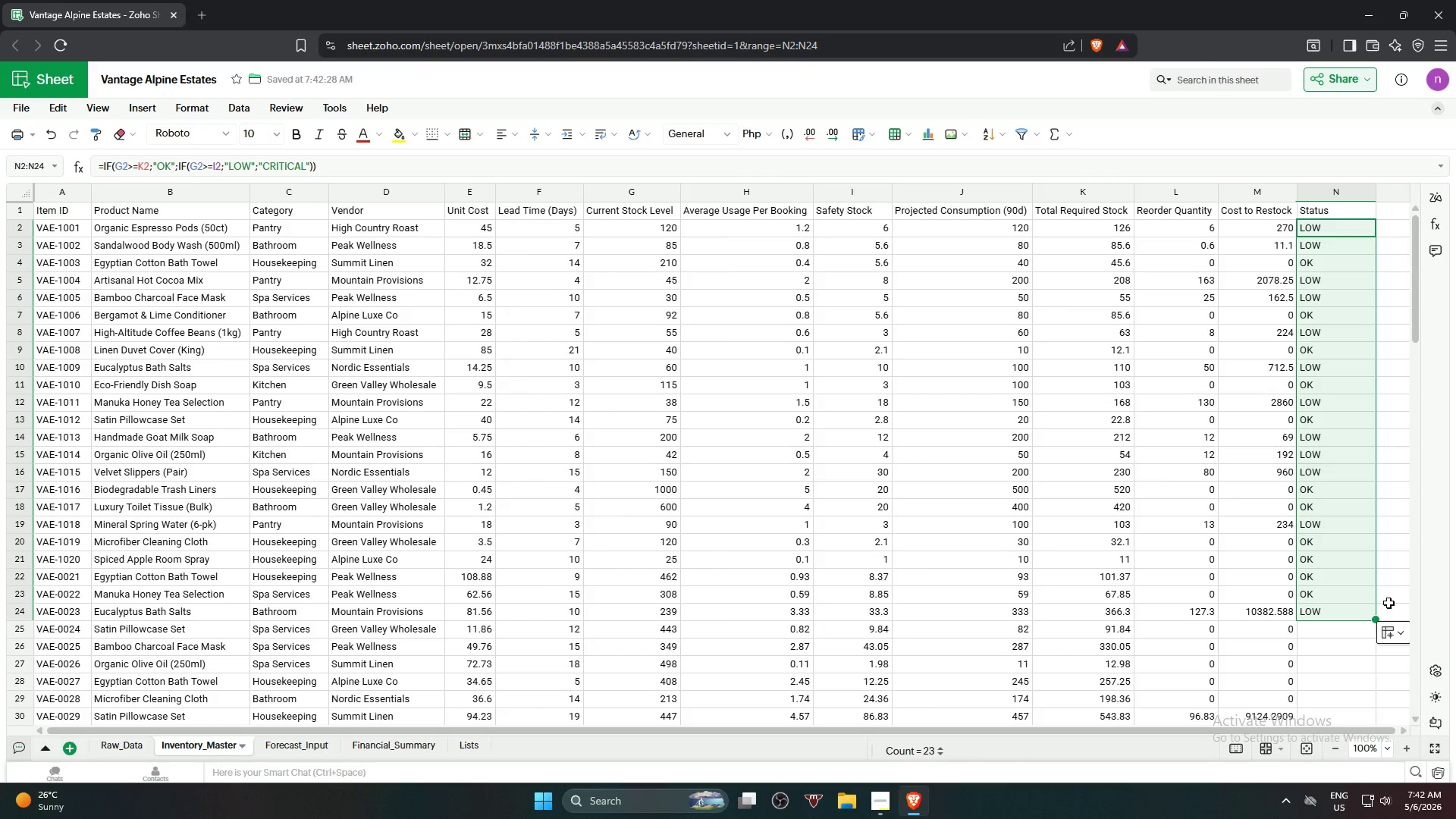 
left_click_drag(start_coordinate=[1376, 621], to_coordinate=[1376, 704])
 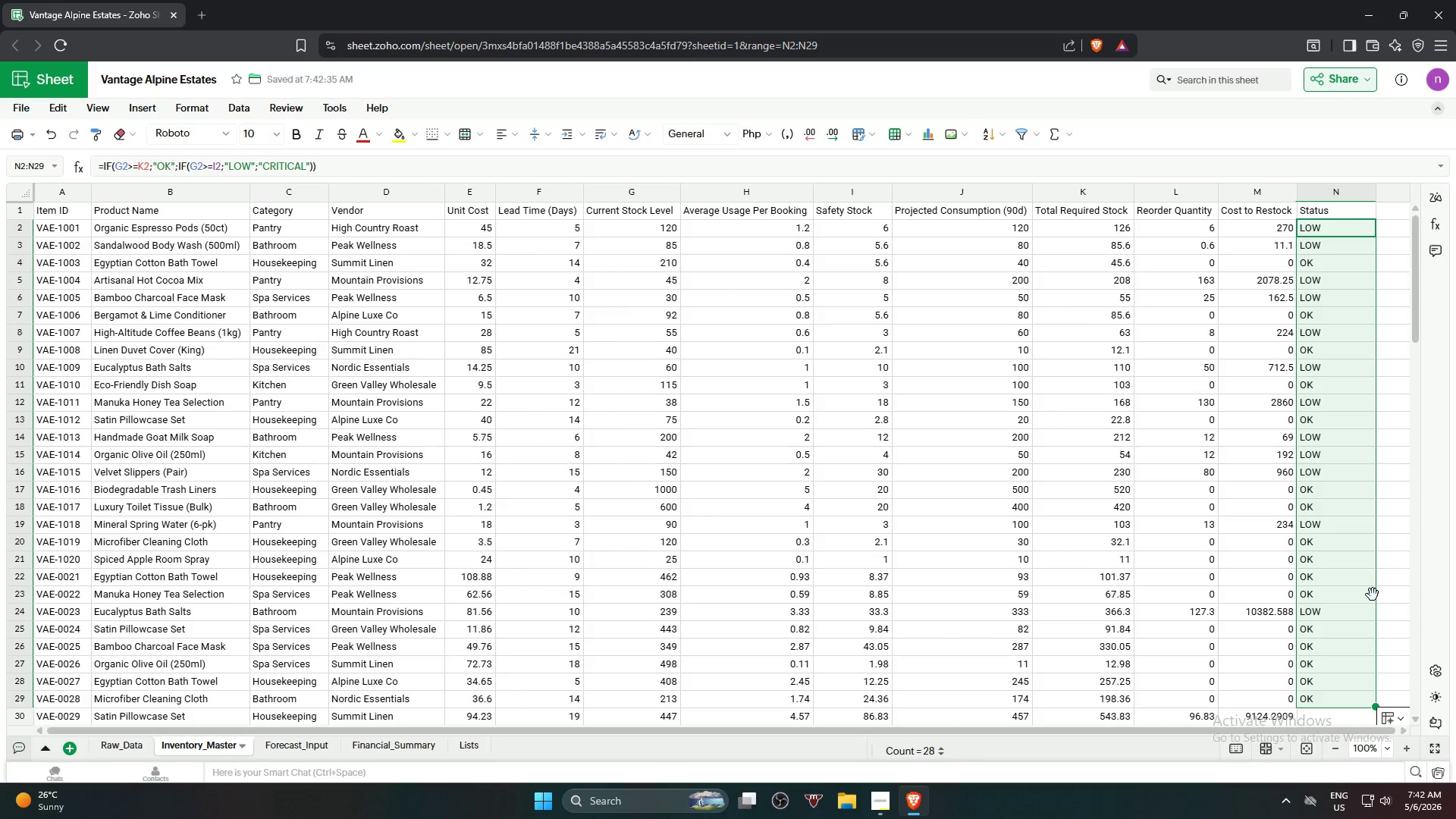 
scroll: coordinate [1373, 595], scroll_direction: down, amount: 3.0
 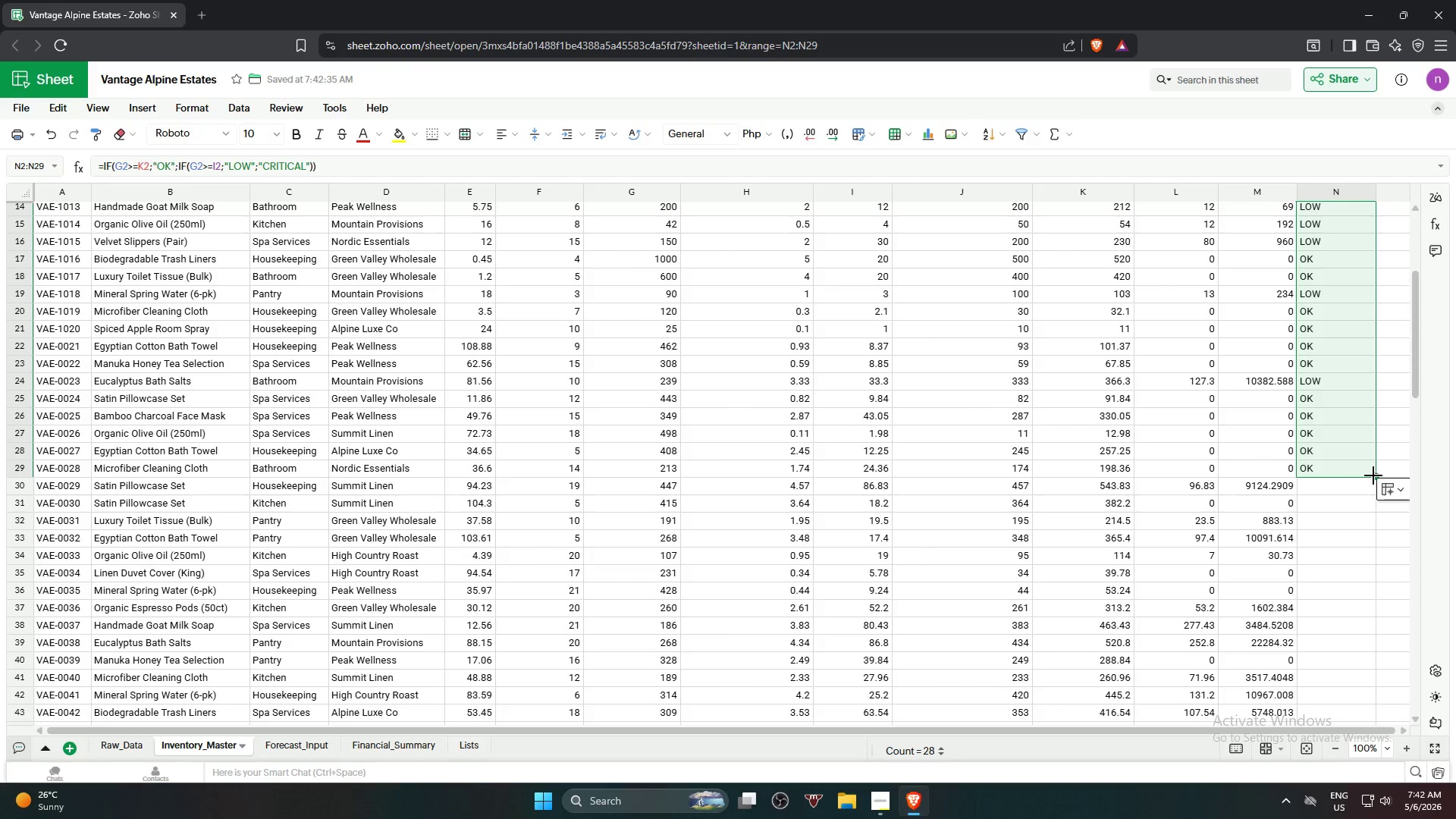 
left_click_drag(start_coordinate=[1375, 475], to_coordinate=[1363, 659])
 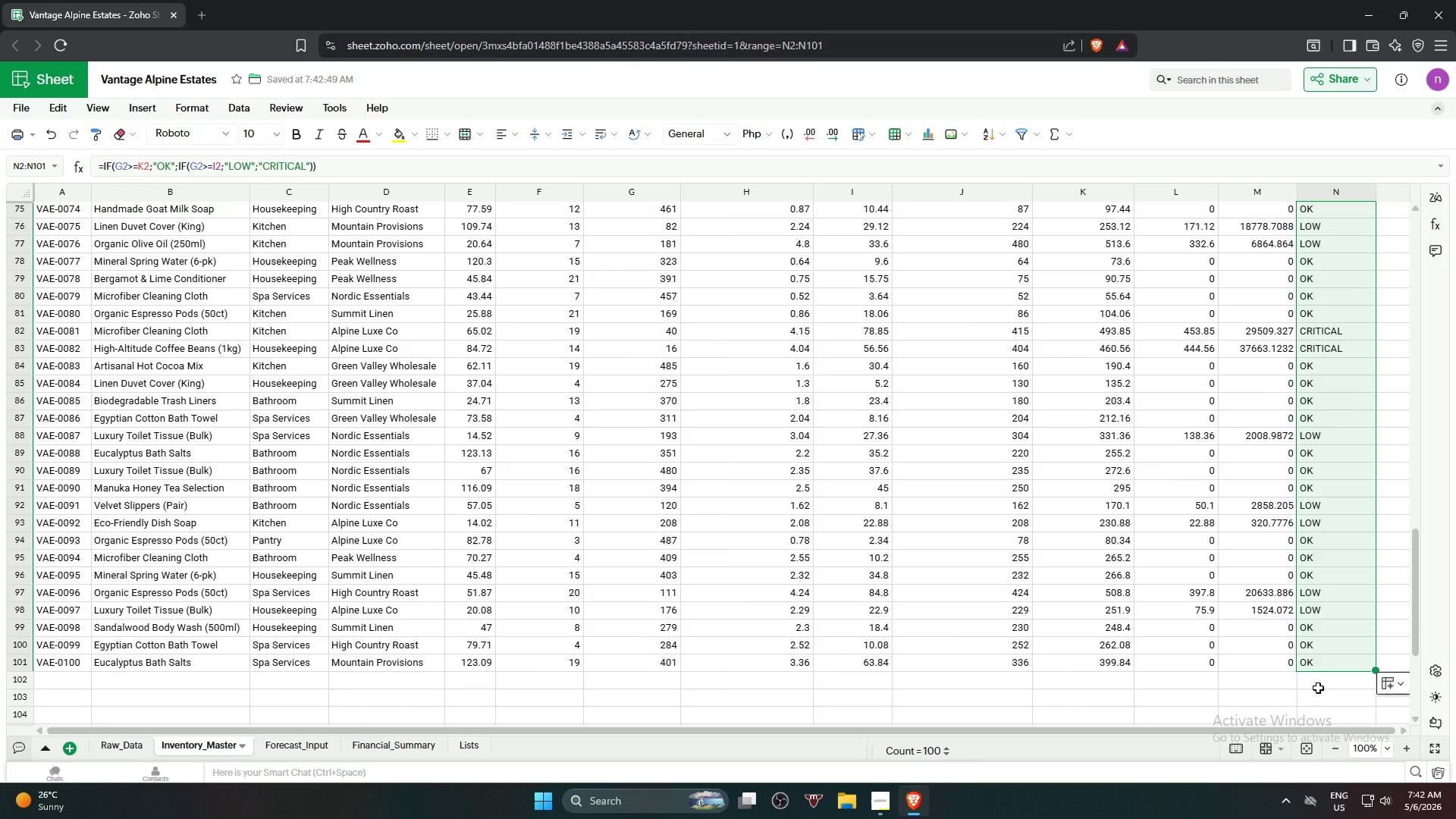 
scroll: coordinate [1366, 674], scroll_direction: down, amount: 11.0
 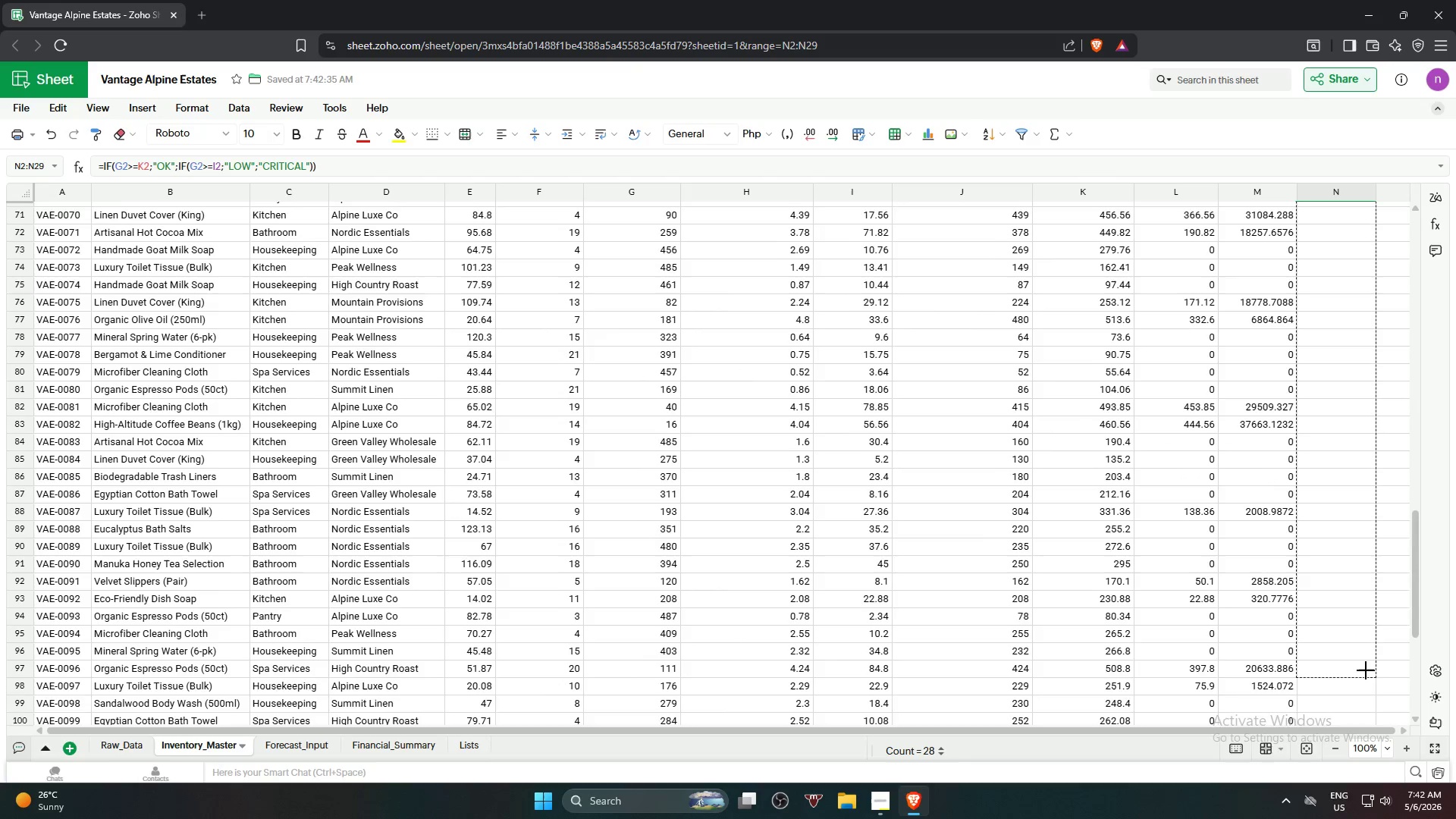 
scroll: coordinate [1366, 670], scroll_direction: down, amount: 1.0
 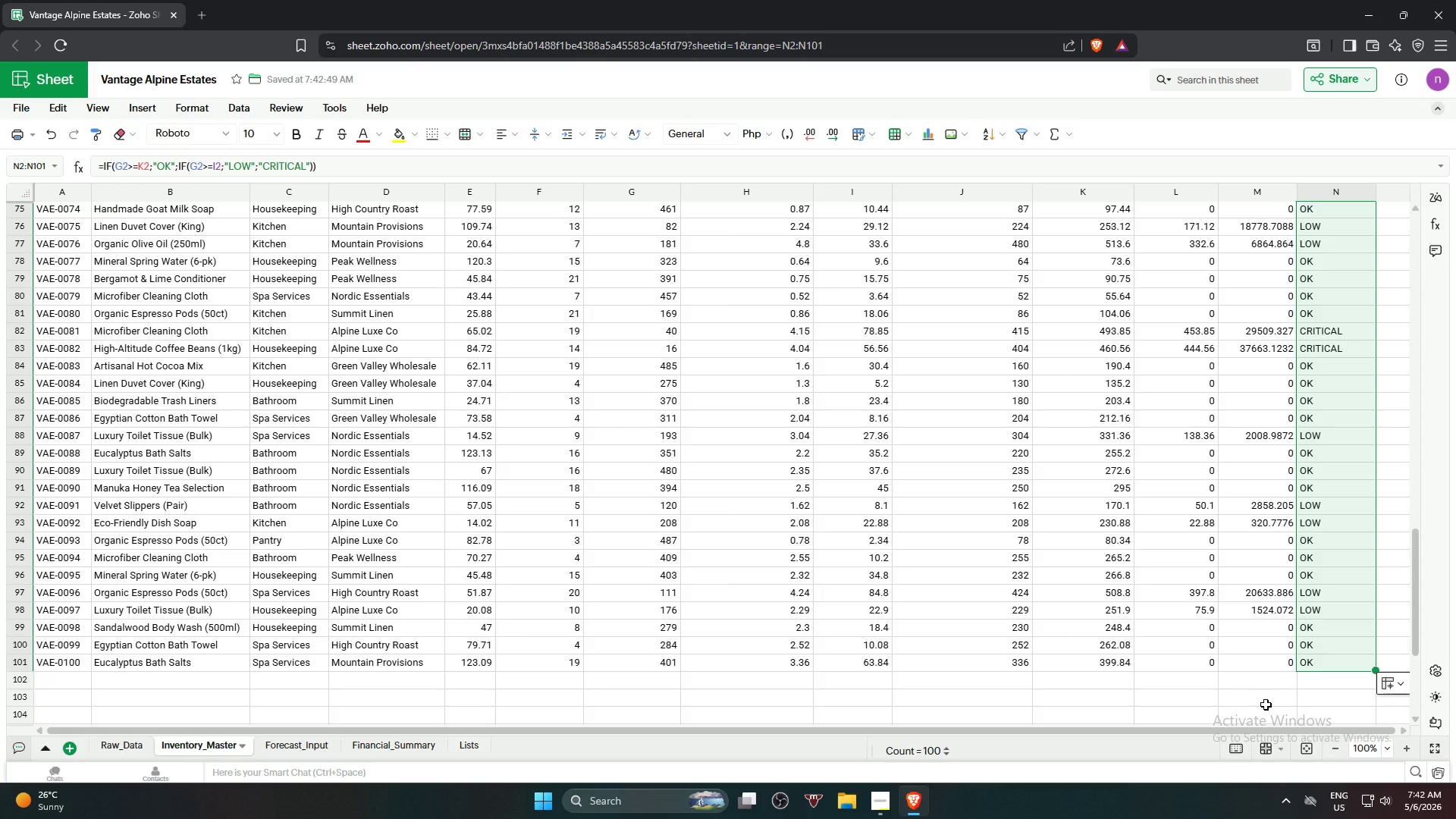 
wait(9.01)
 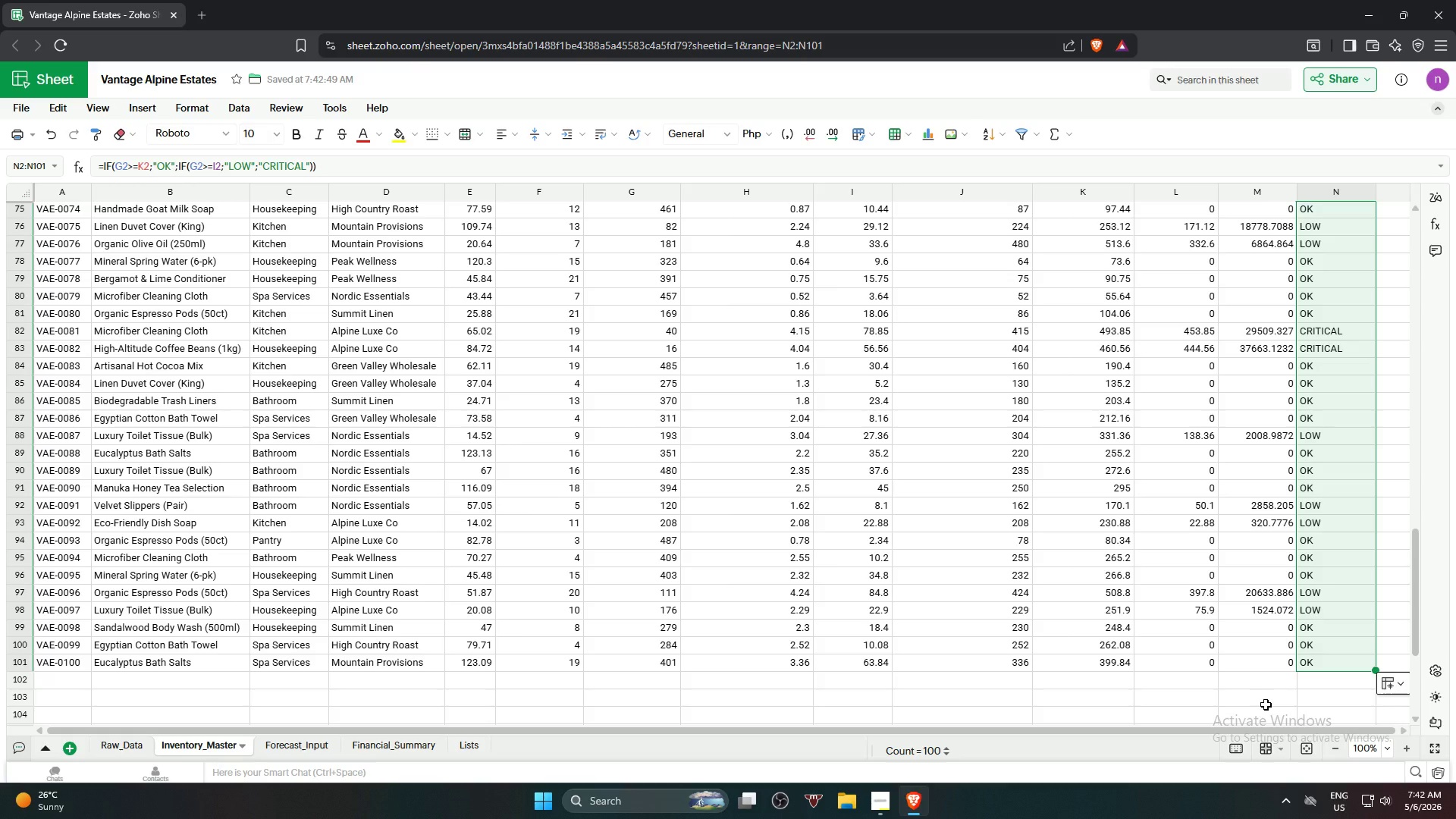 
scroll: coordinate [1228, 511], scroll_direction: up, amount: 1.0
 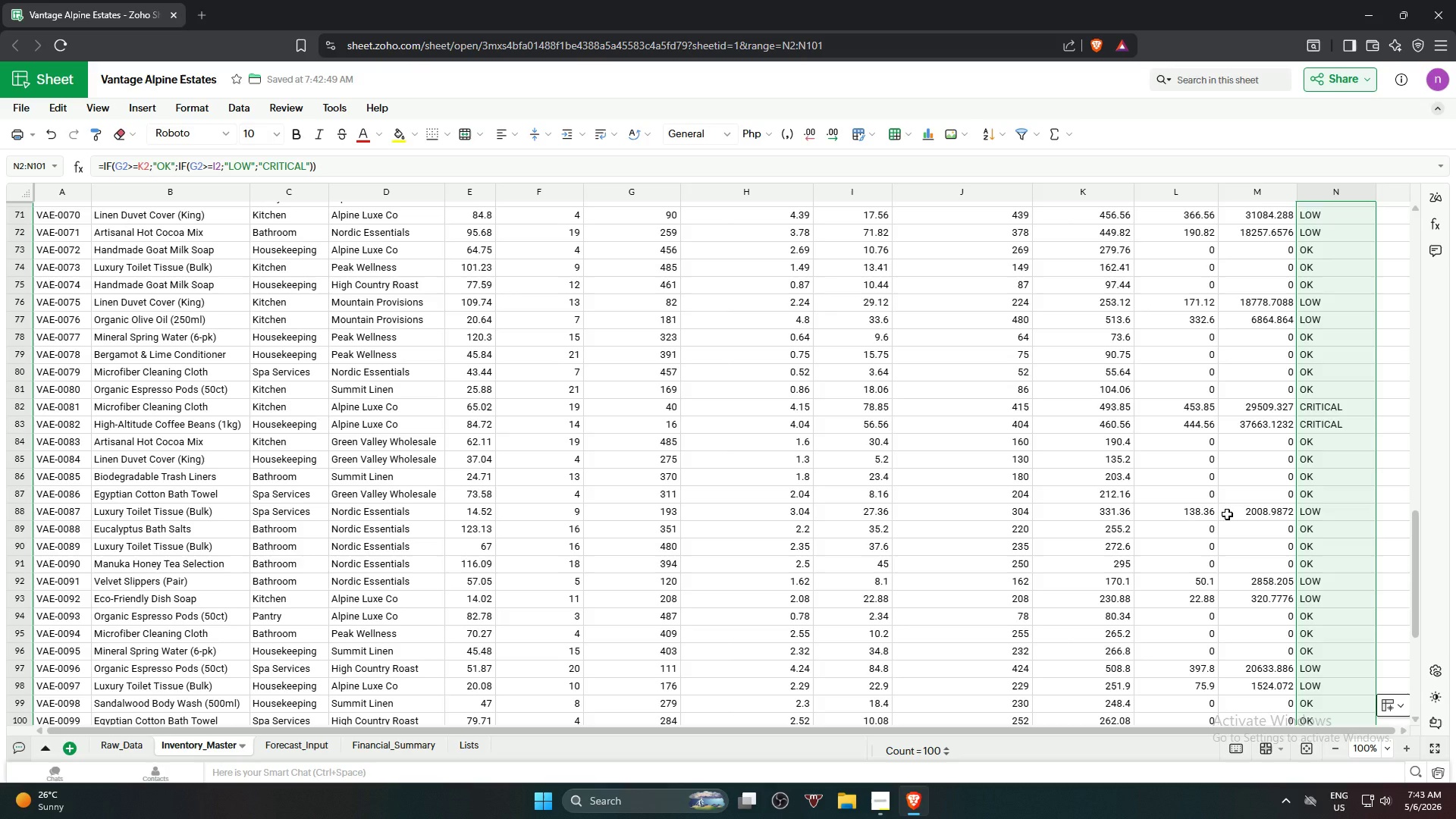 
wait(60.26)
 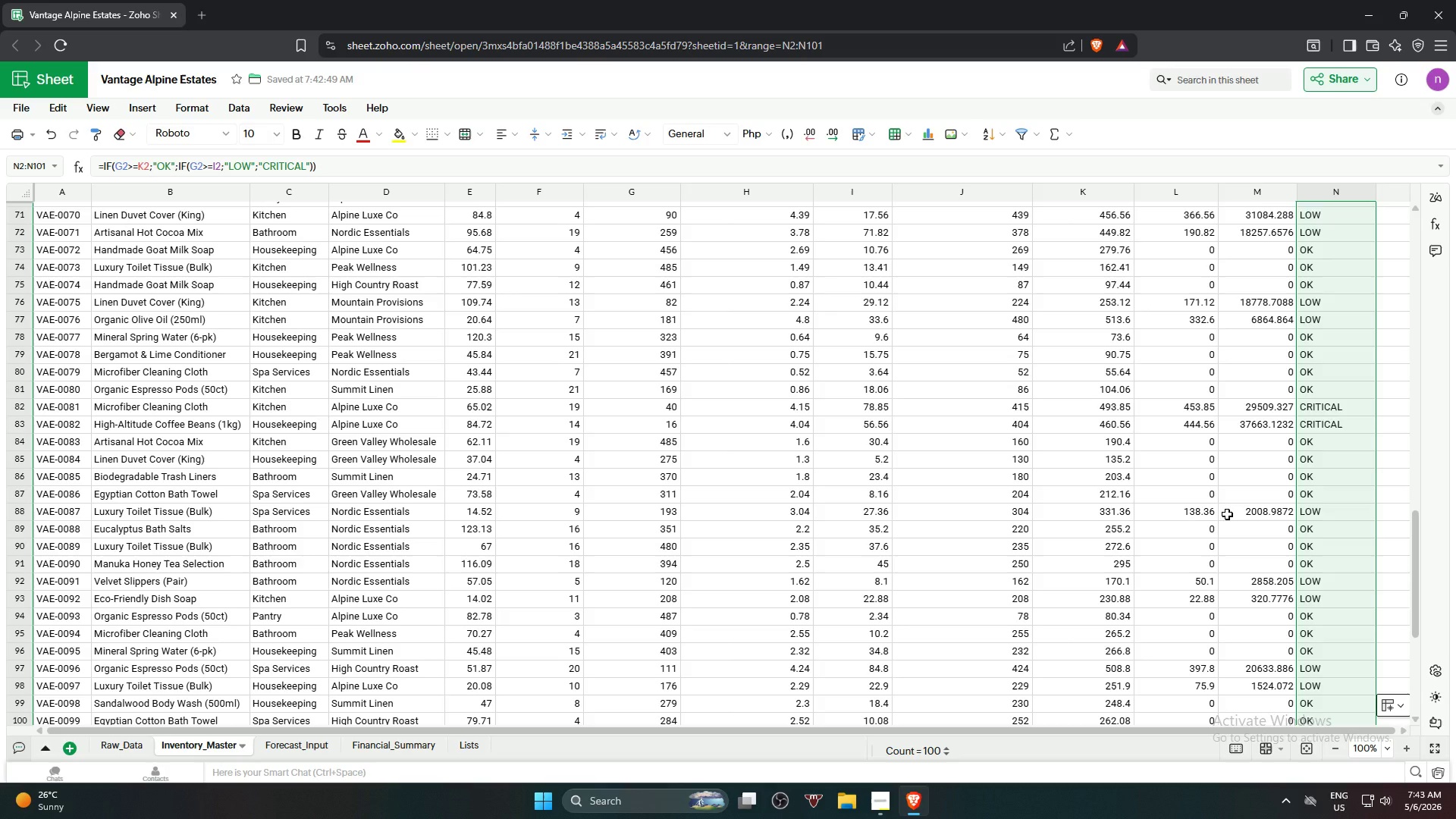 
left_click([1404, 385])
 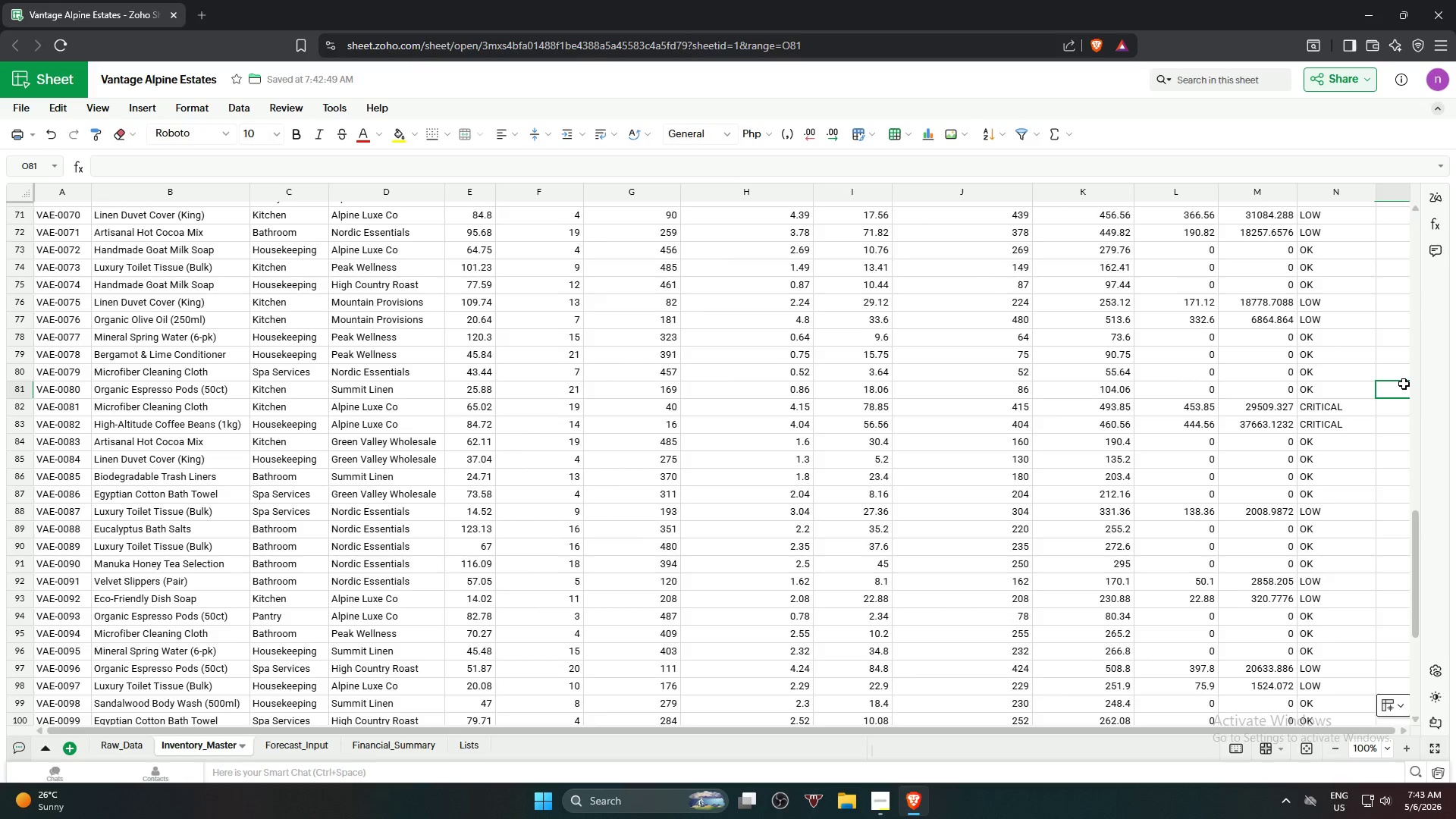 
scroll: coordinate [1404, 384], scroll_direction: down, amount: 1.0
 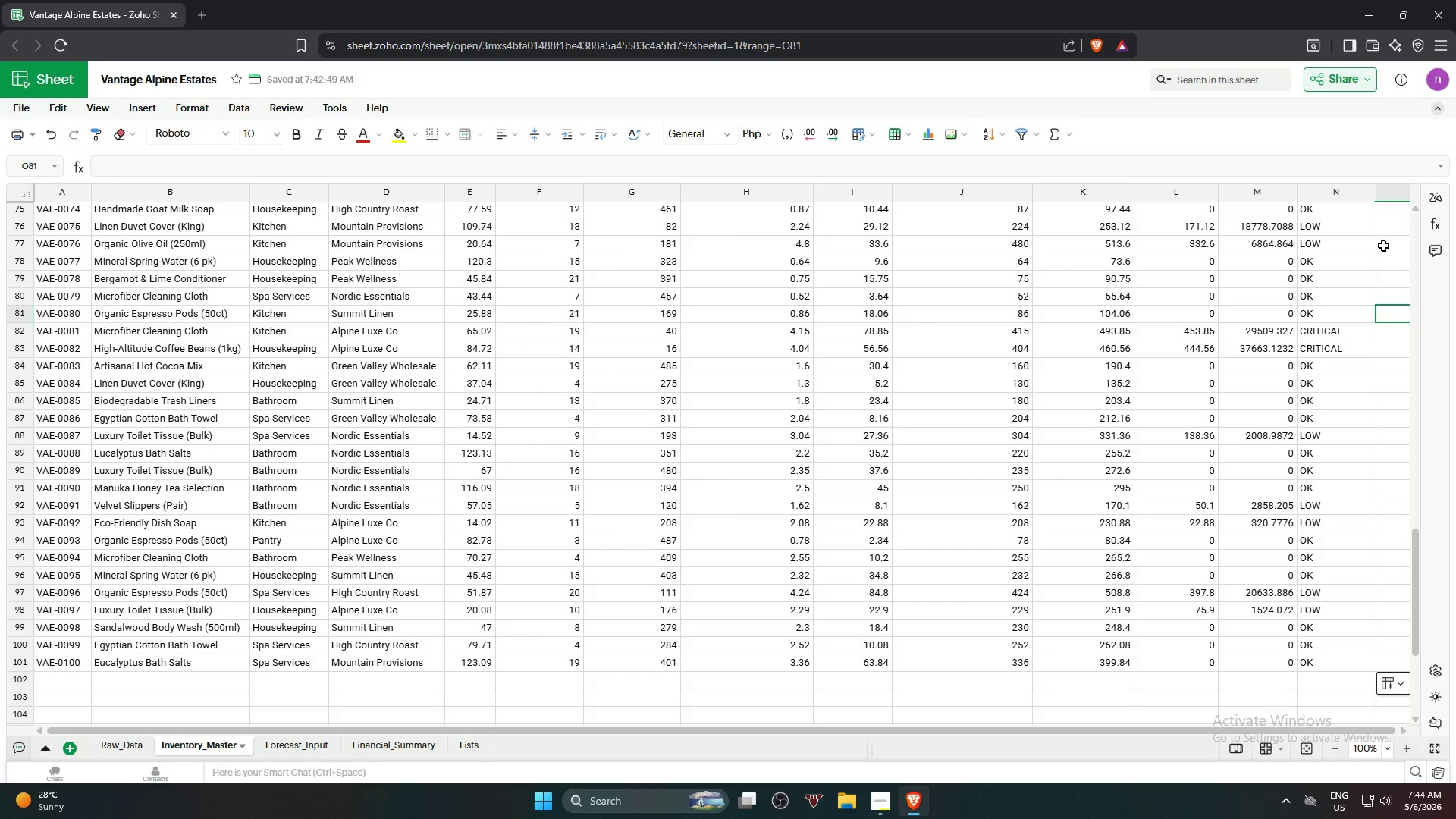 
wait(52.34)
 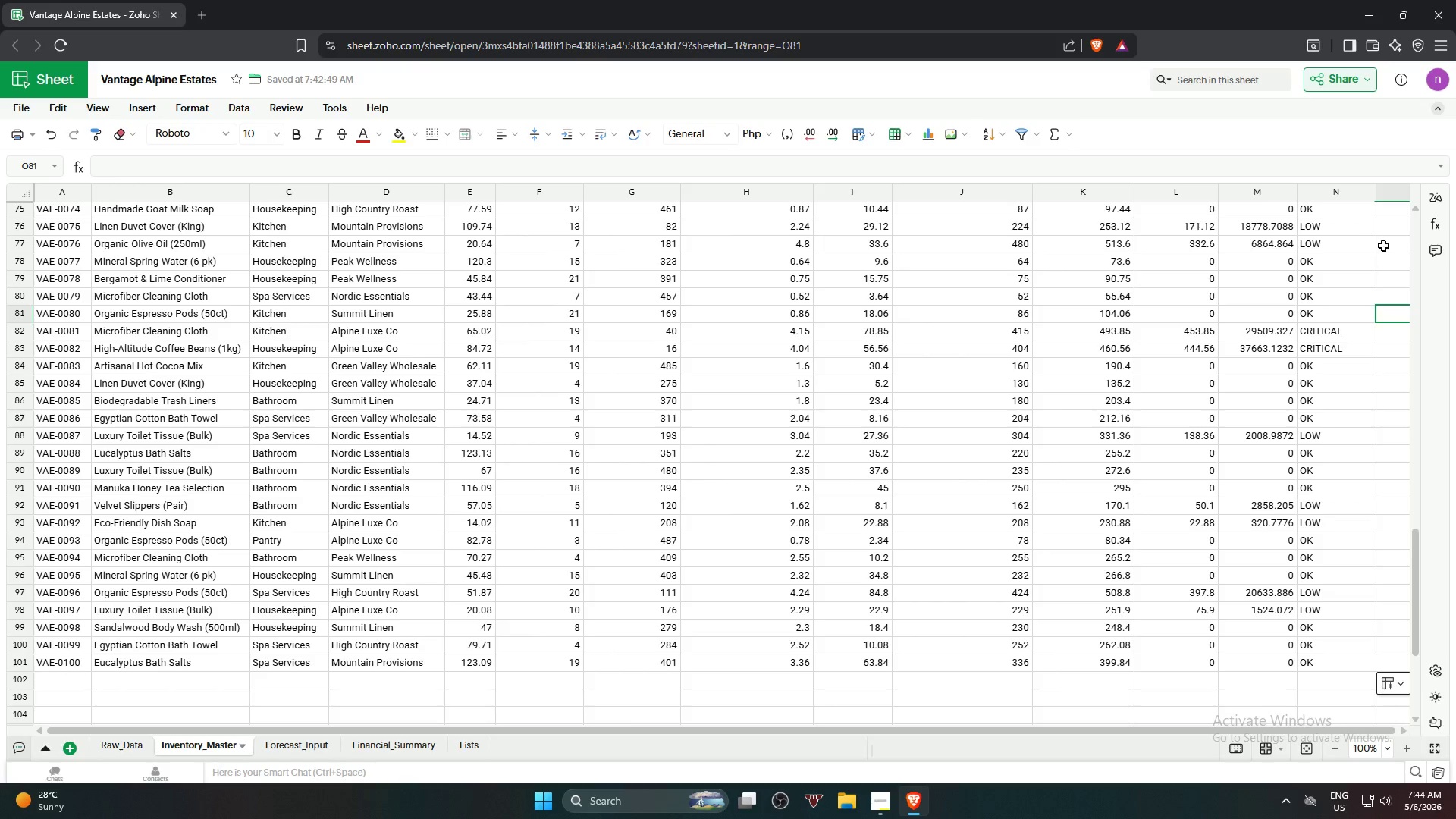 
scroll: coordinate [1337, 255], scroll_direction: up, amount: 20.0
 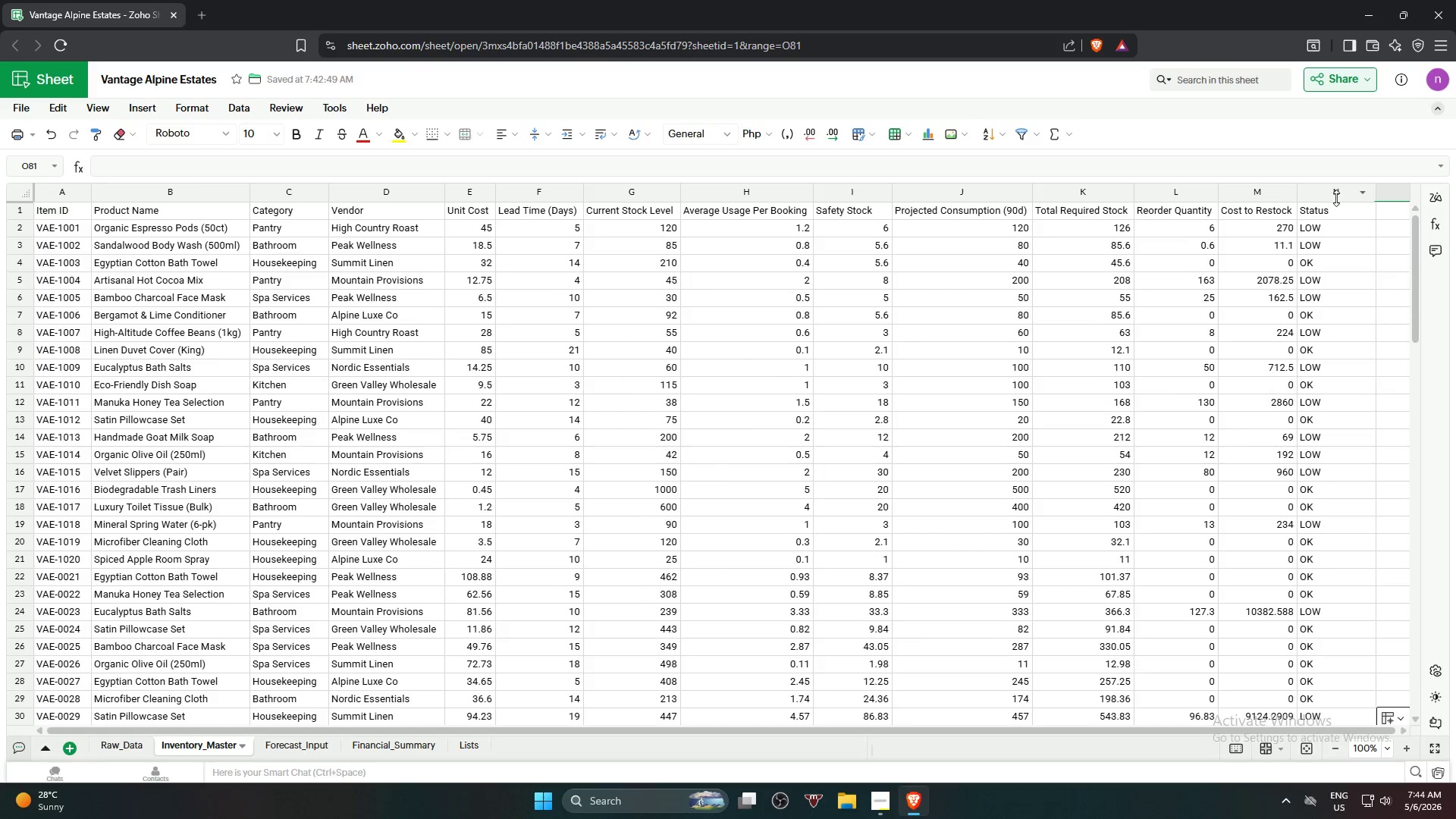 
left_click([1332, 225])
 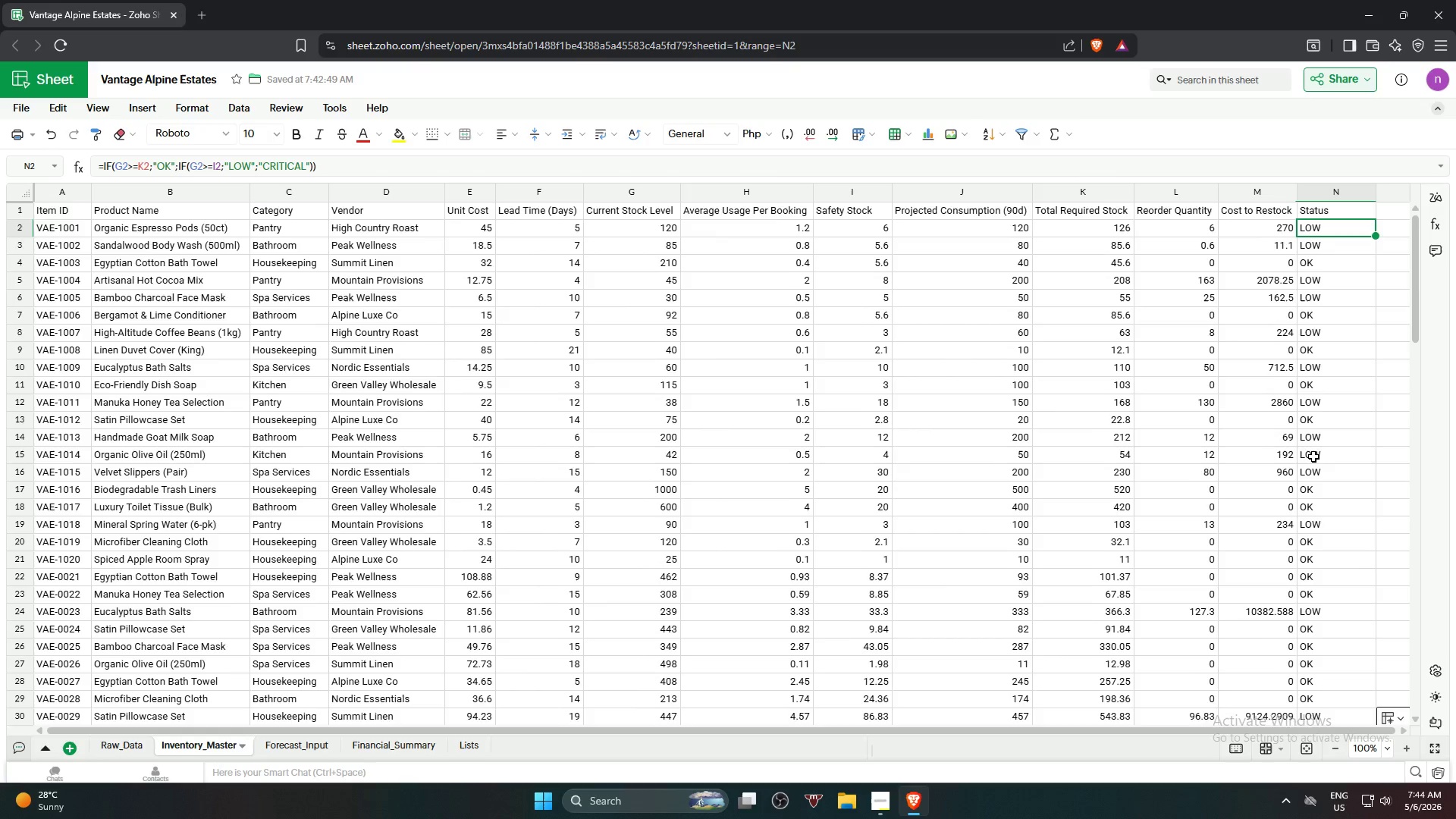 
hold_key(key=ShiftLeft, duration=1.16)
 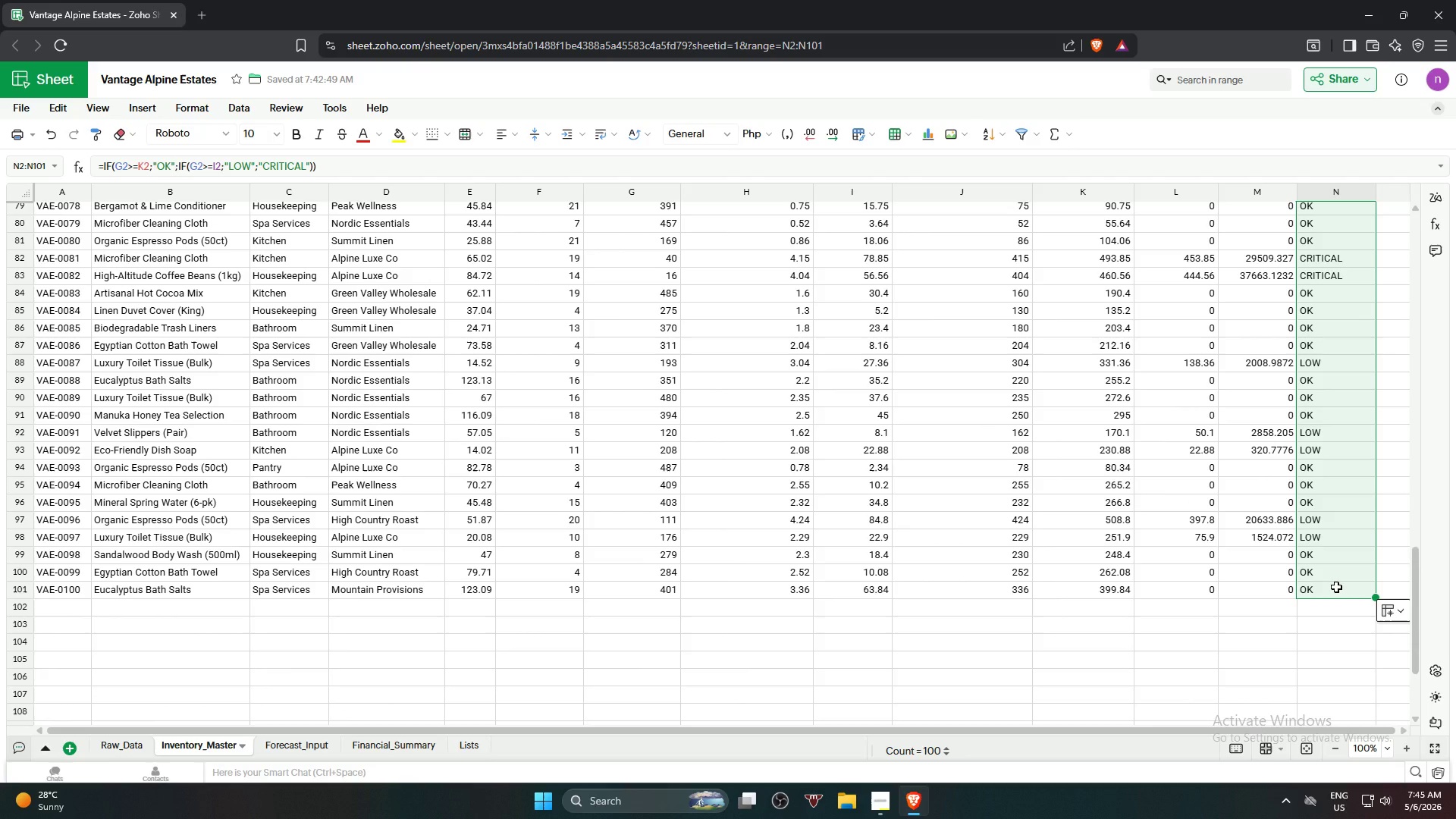 
scroll: coordinate [1327, 529], scroll_direction: down, amount: 18.0
 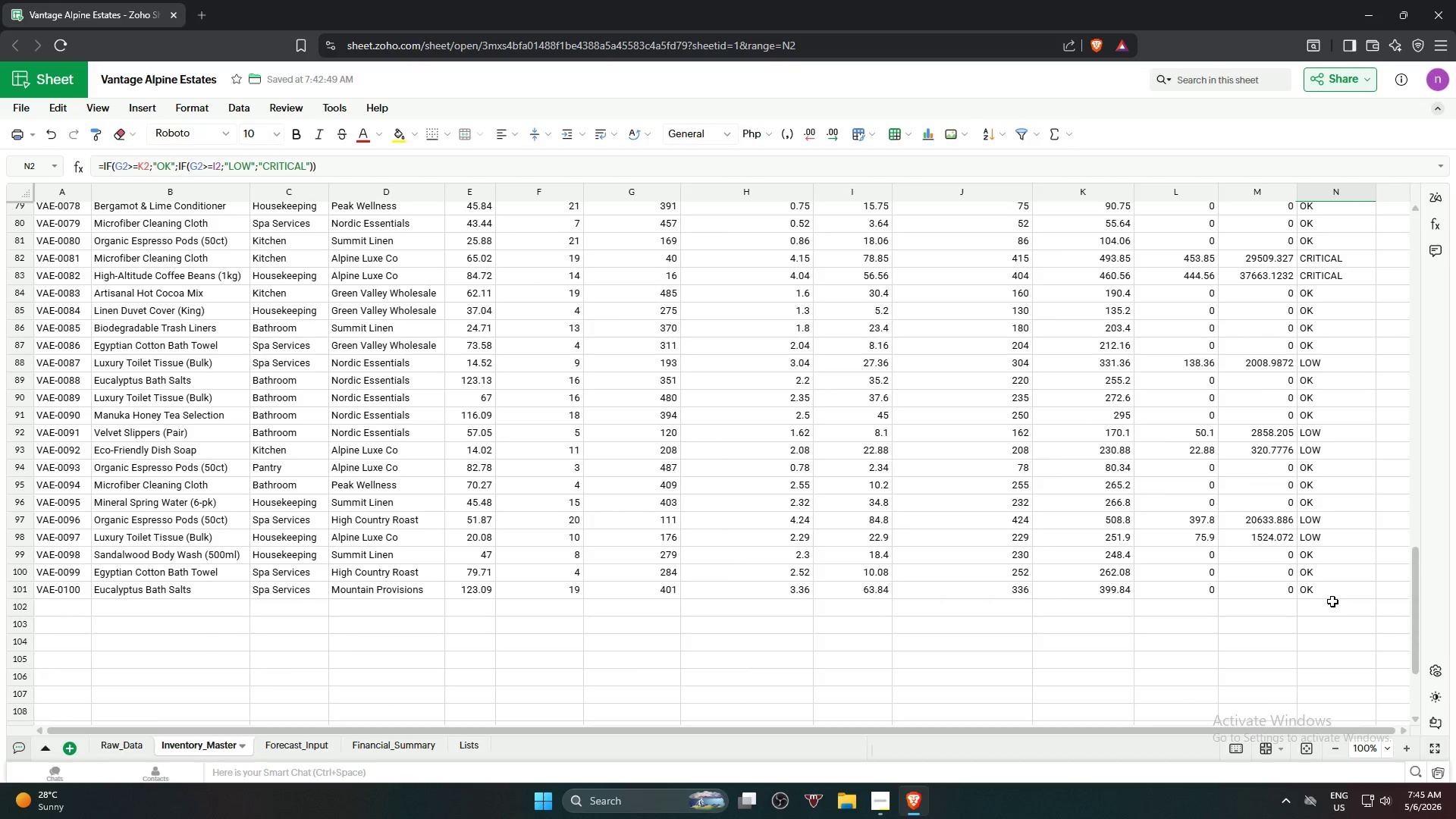 
left_click([1336, 587])
 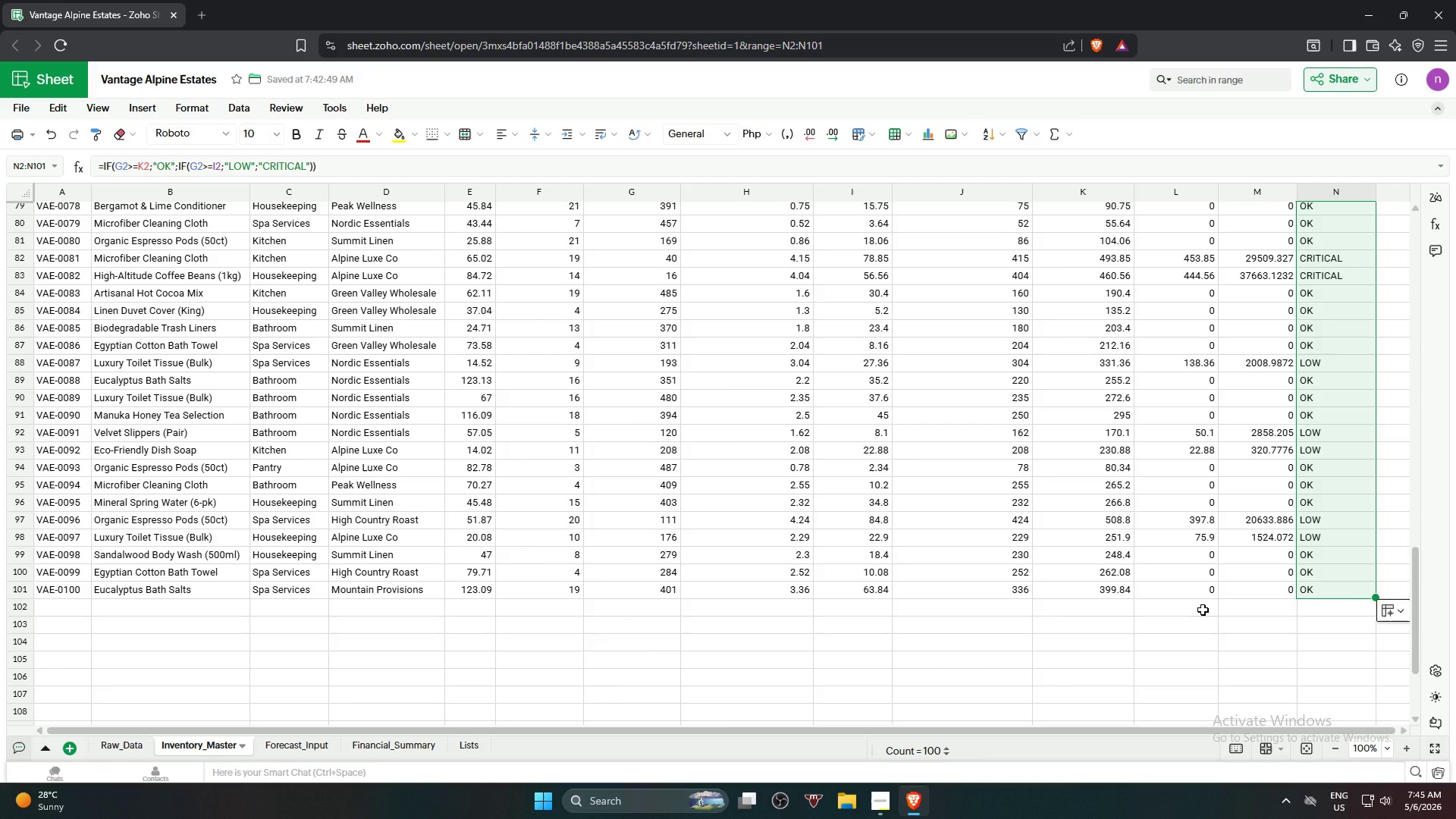 
wait(26.33)
 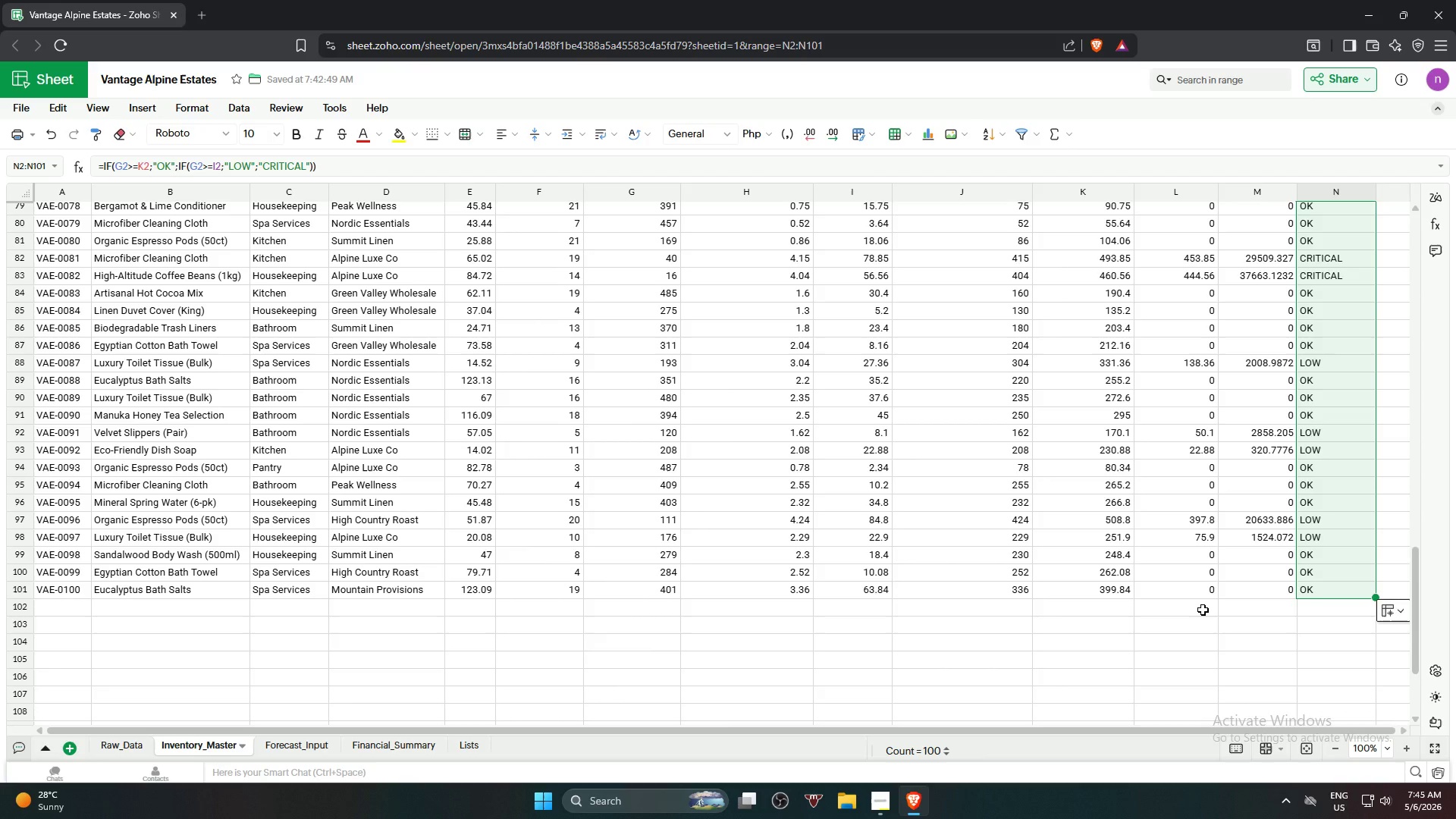 
left_click([201, 111])
 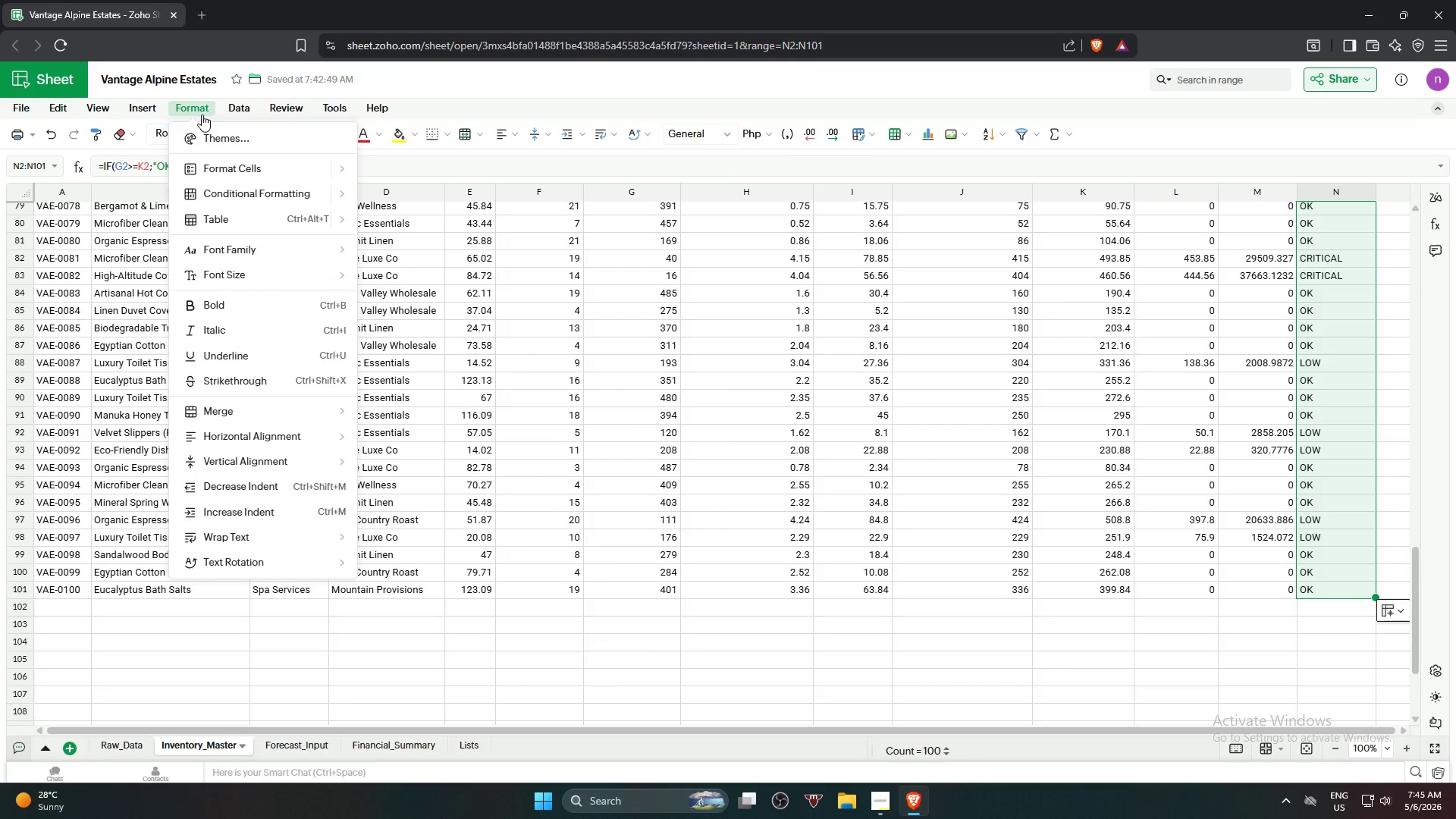 
mouse_move([240, 187])
 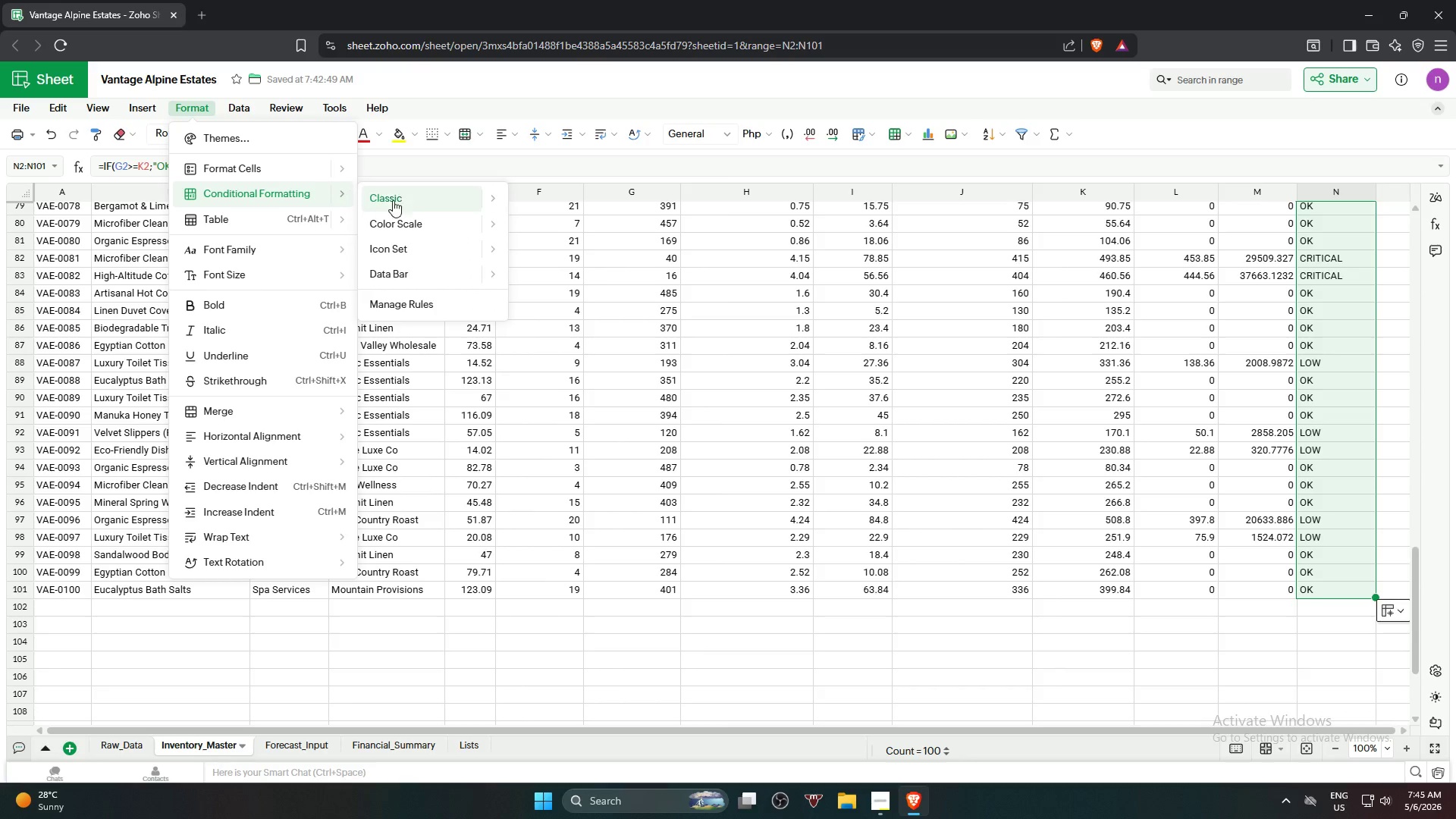 
mouse_move([415, 204])
 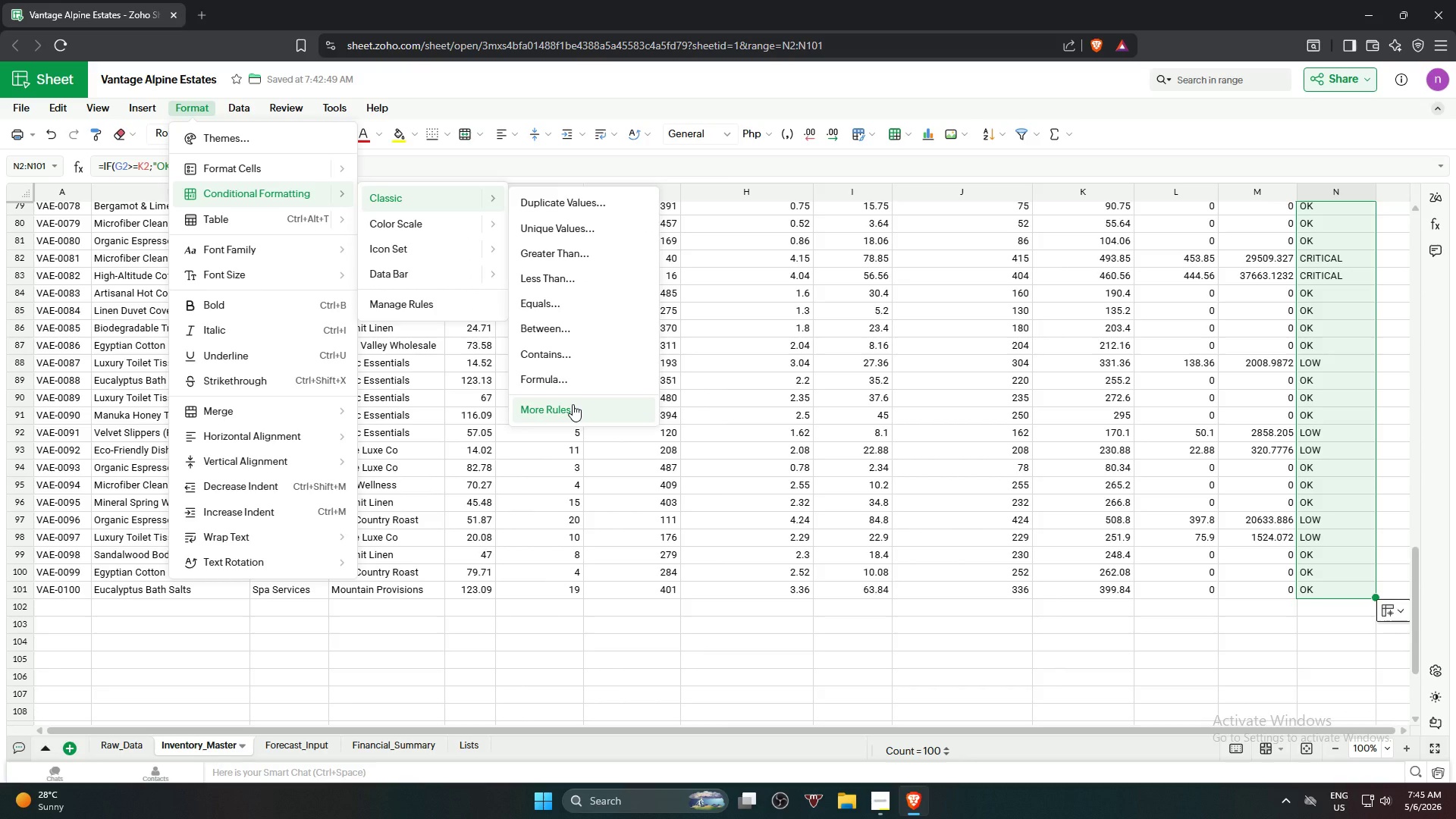 
wait(6.45)
 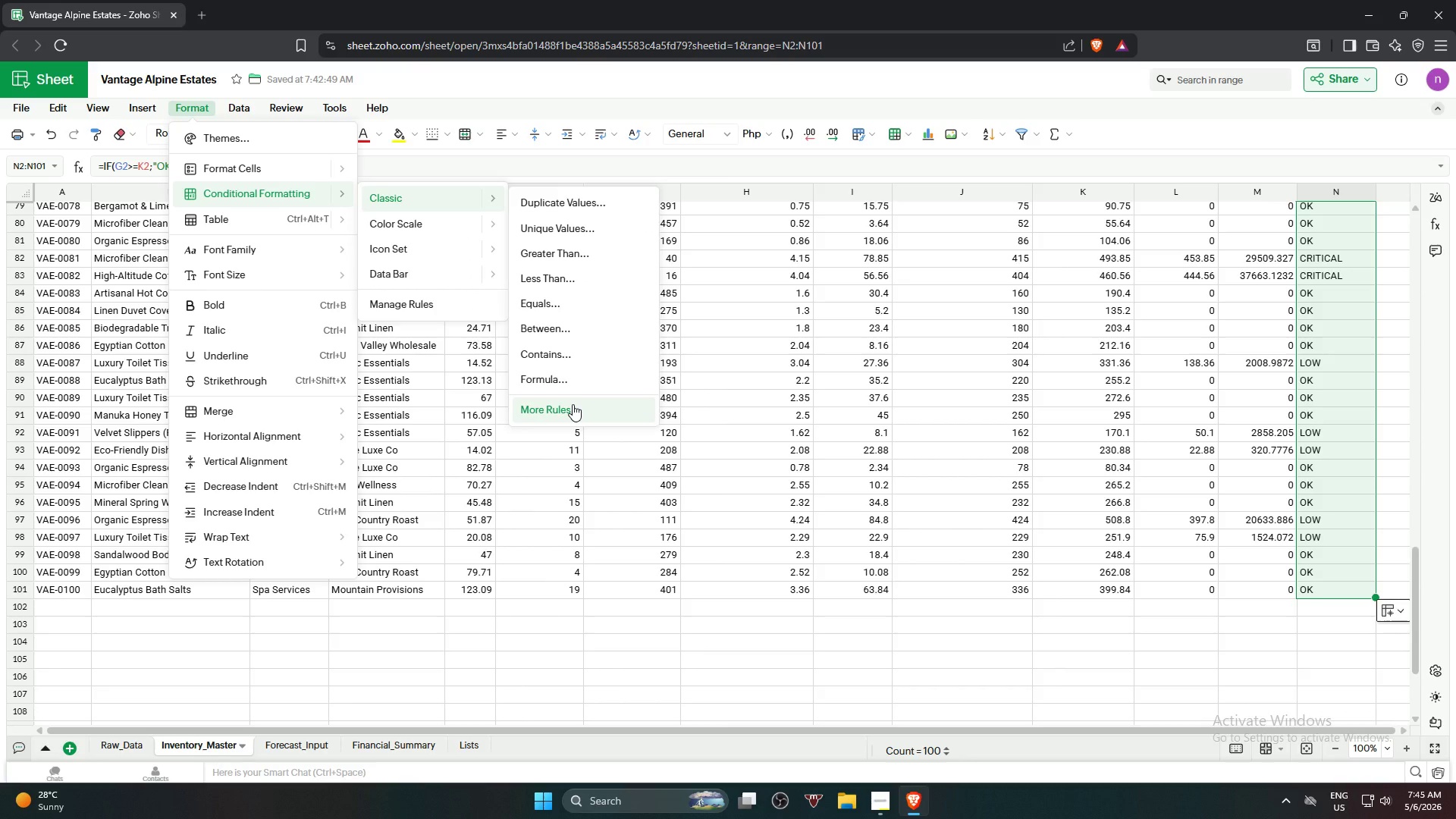 
left_click([573, 404])
 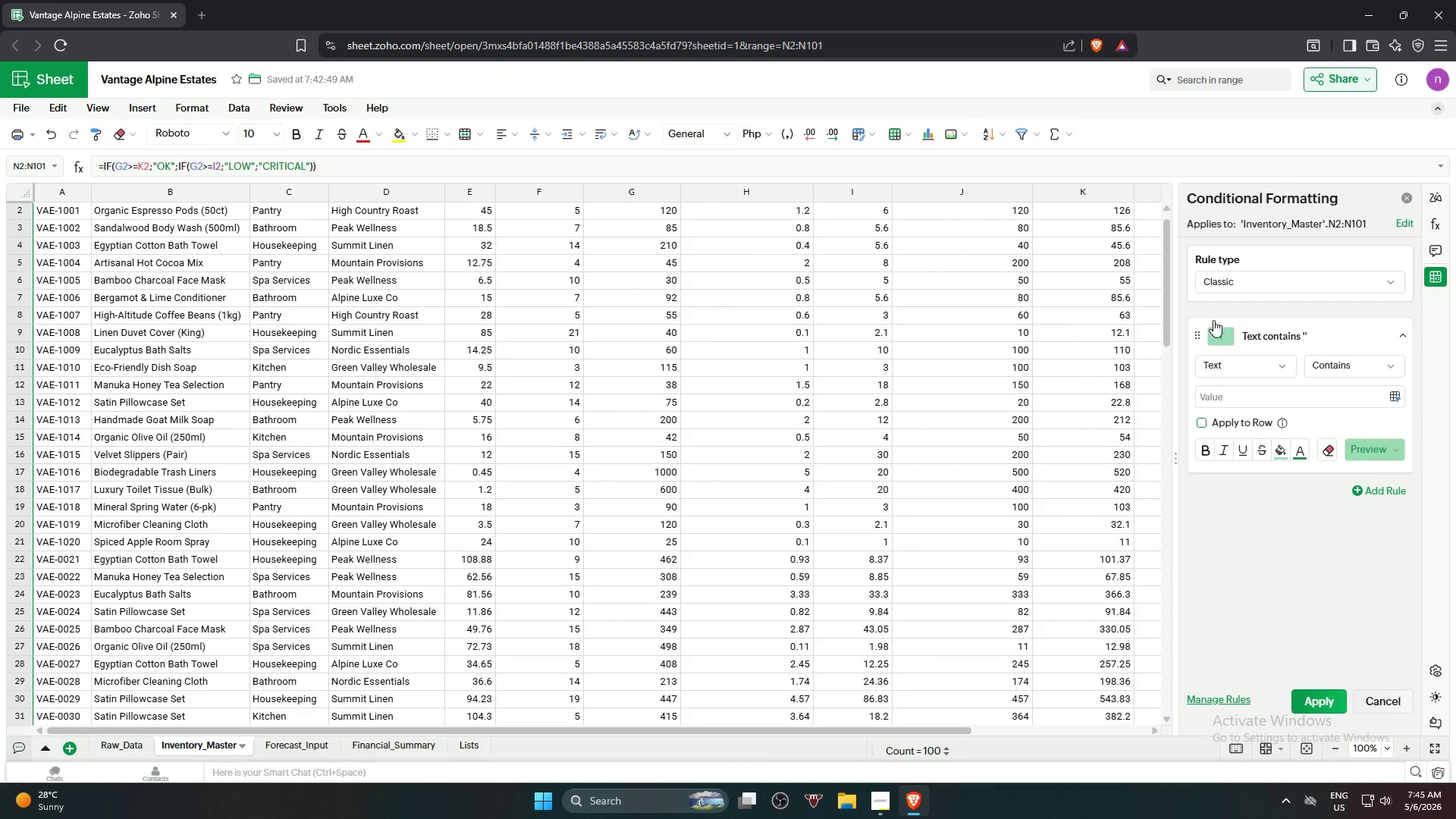 
mouse_move([1257, 378])
 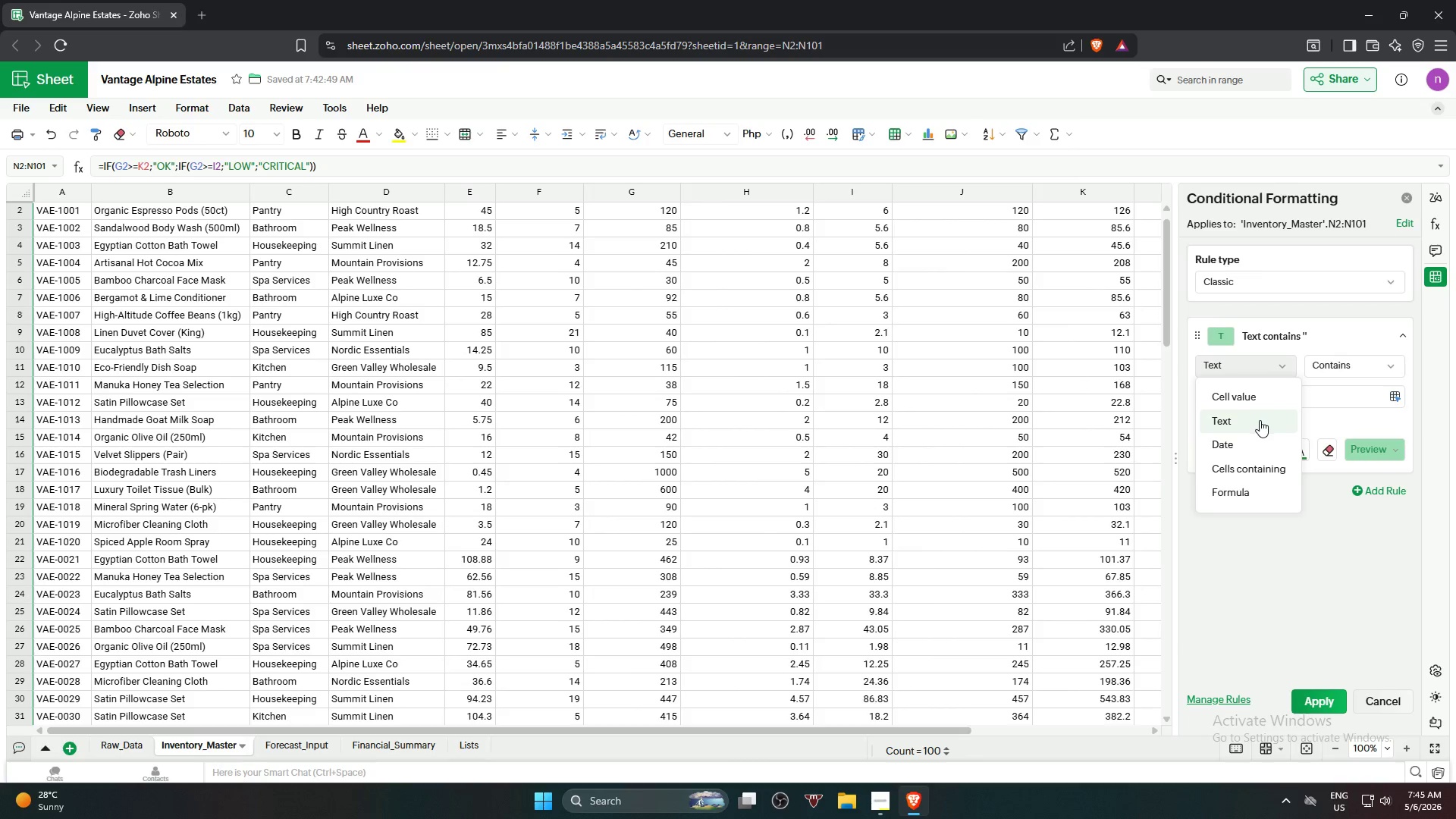 
left_click([1260, 420])
 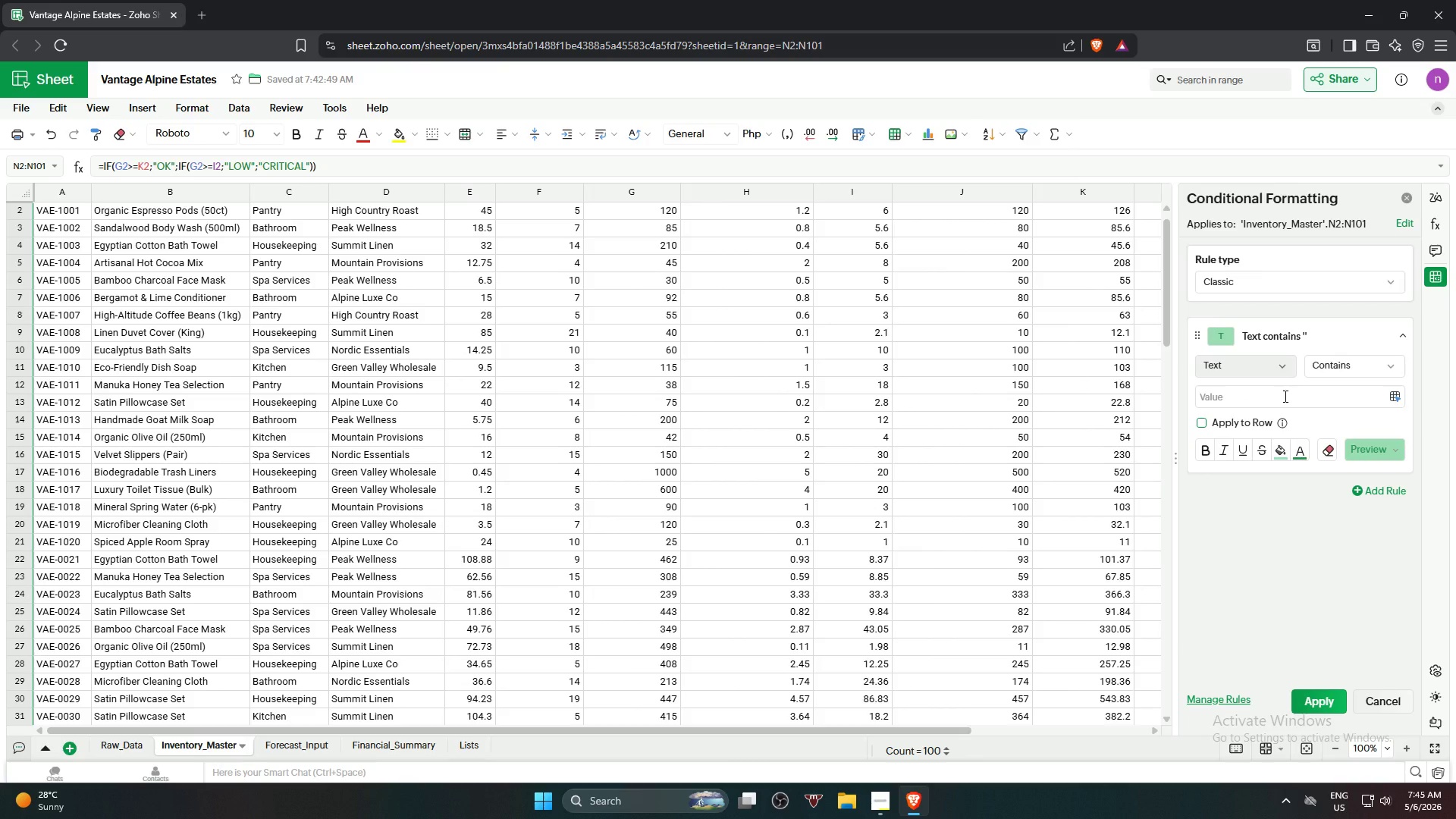 
left_click([1359, 369])
 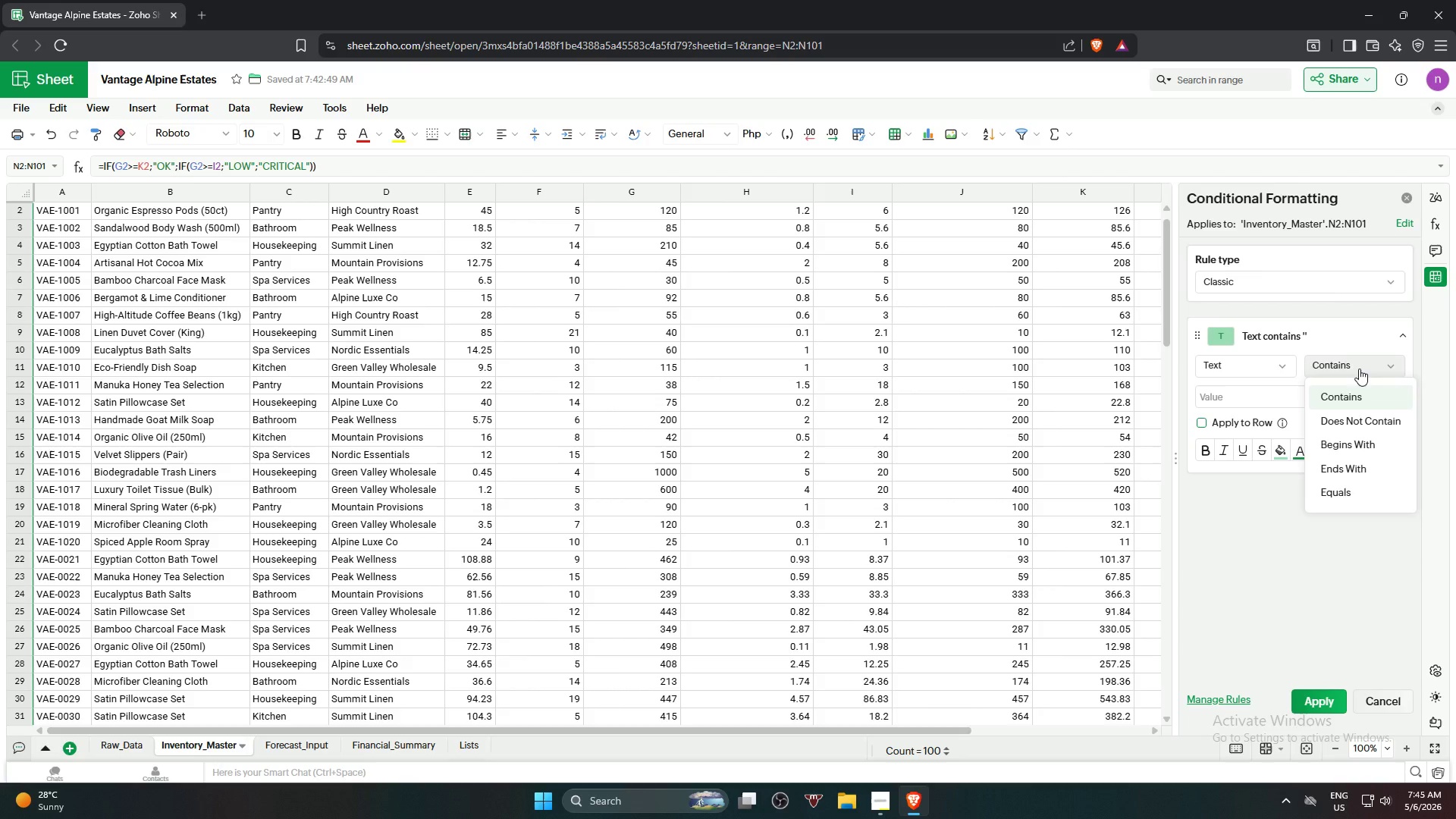 
left_click([1359, 369])
 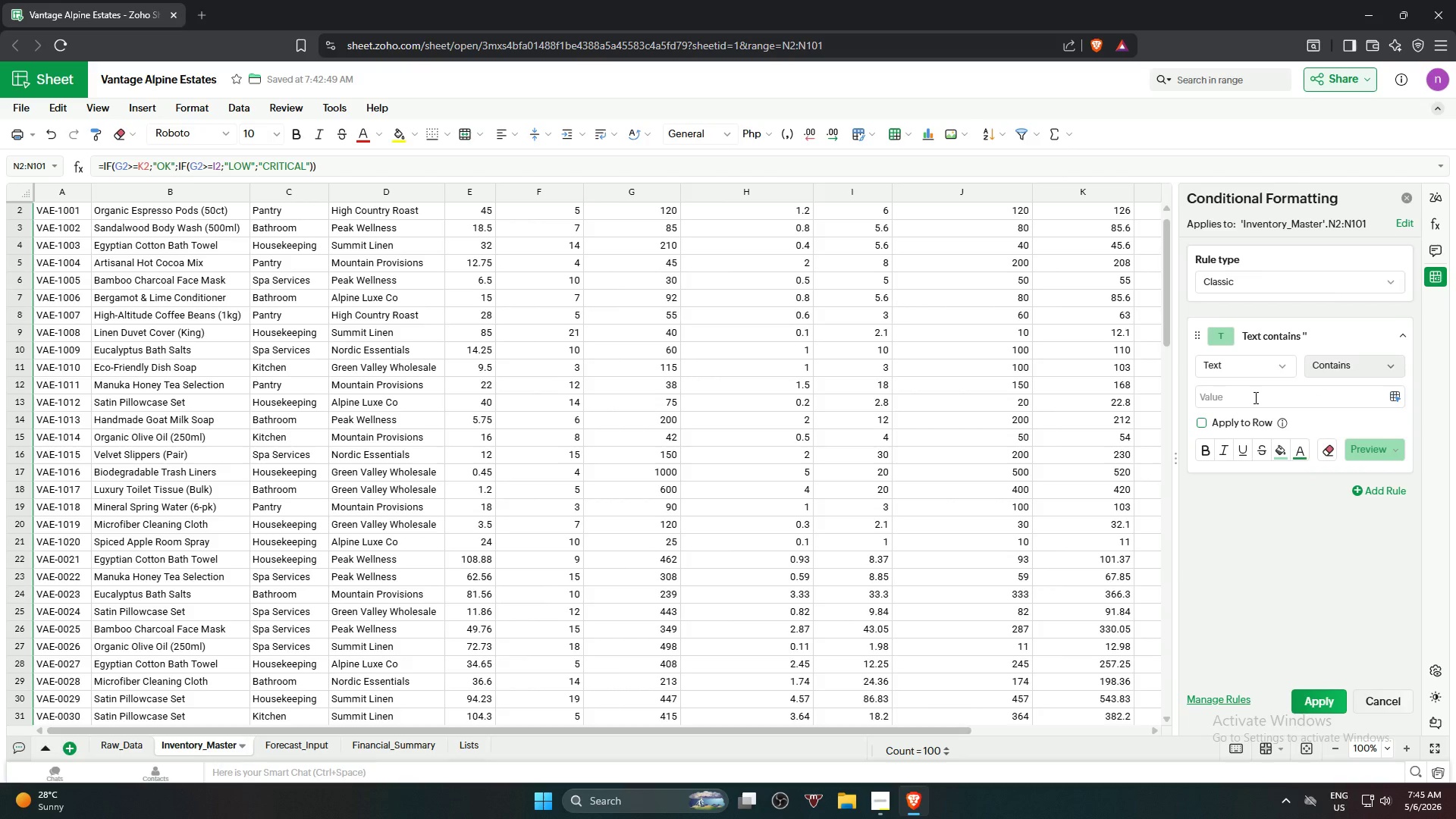 
left_click([1254, 397])
 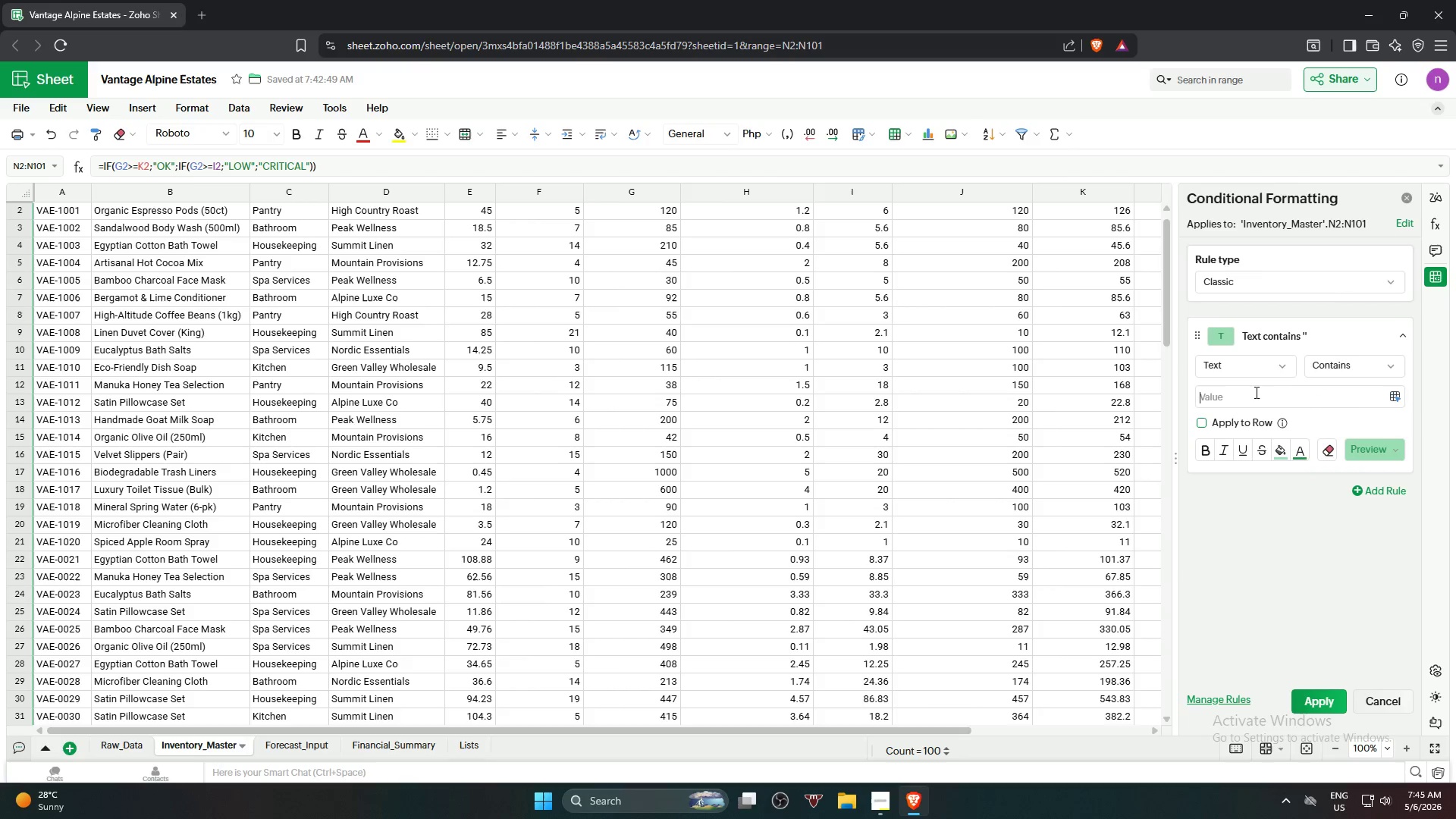 
left_click([1269, 364])
 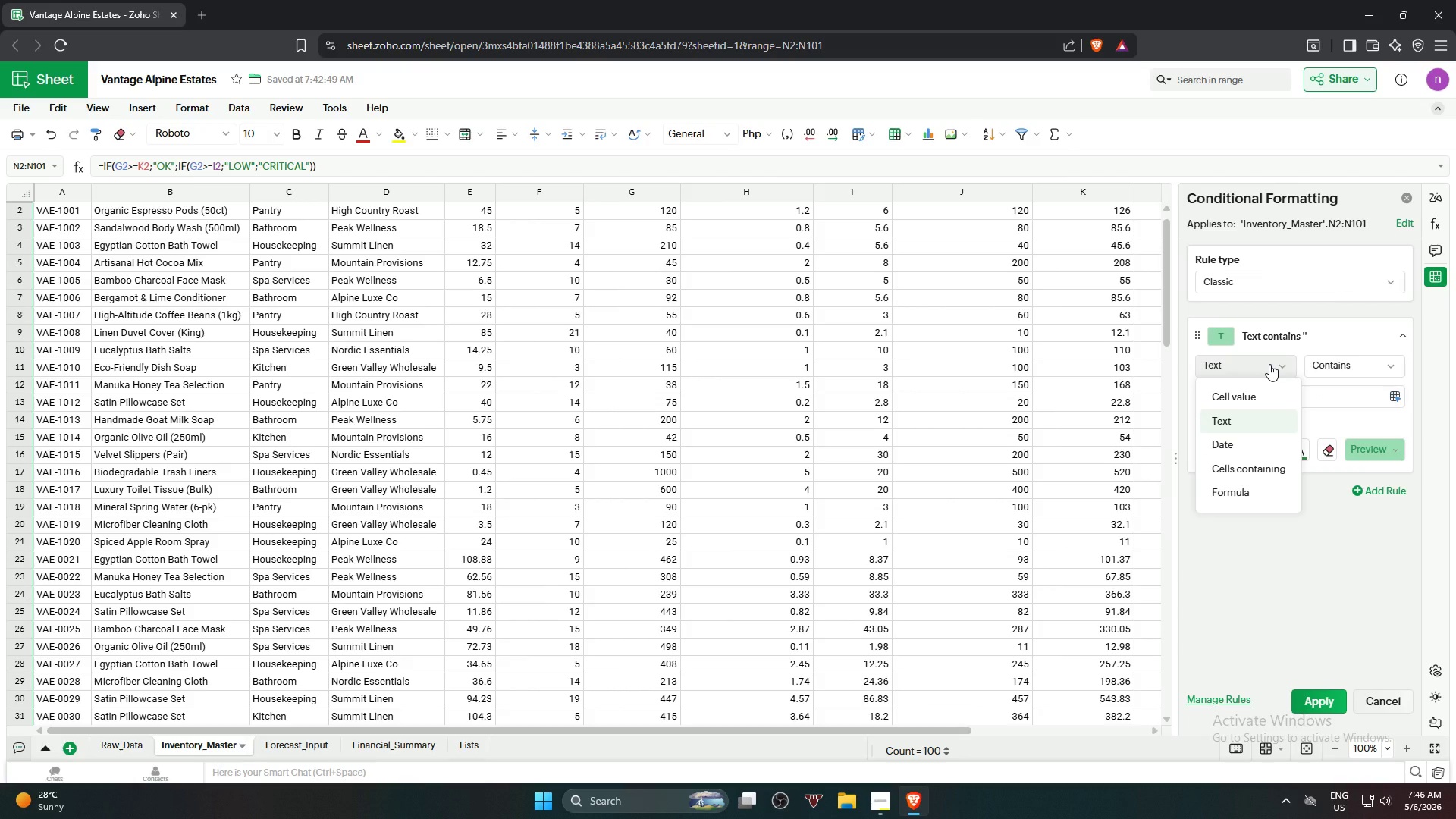 
left_click([1269, 364])
 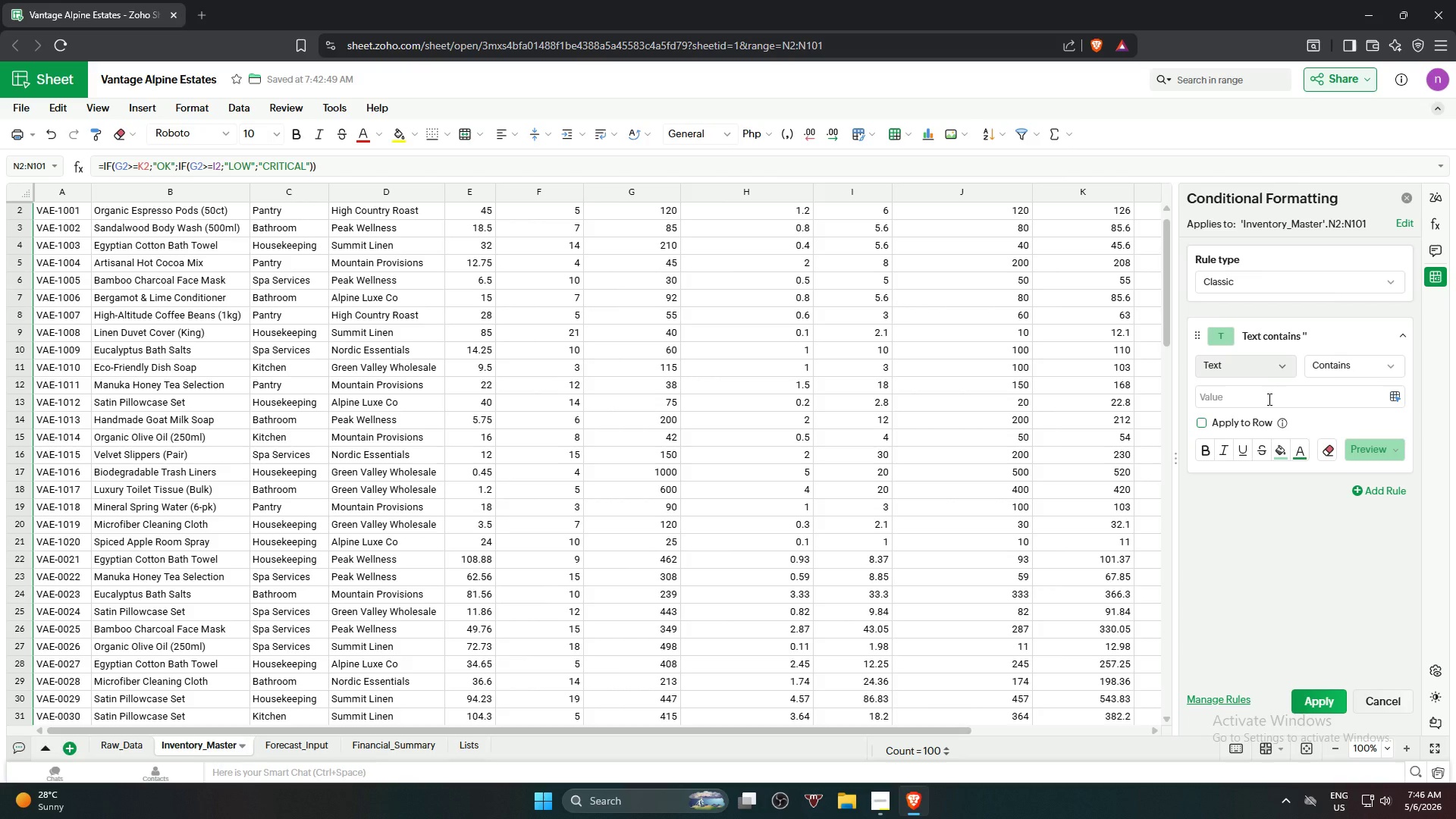 
left_click([1268, 399])
 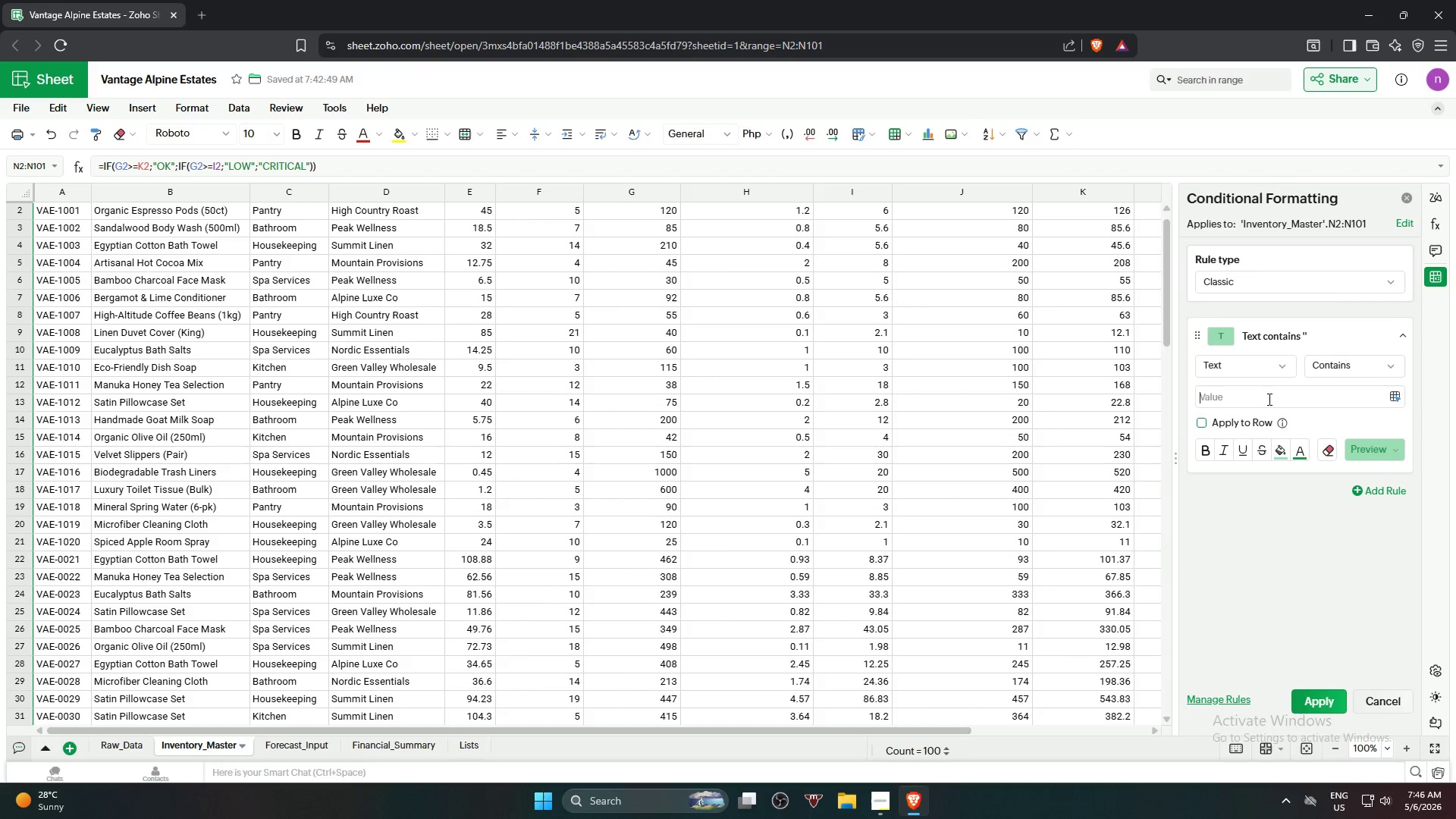 
wait(7.06)
 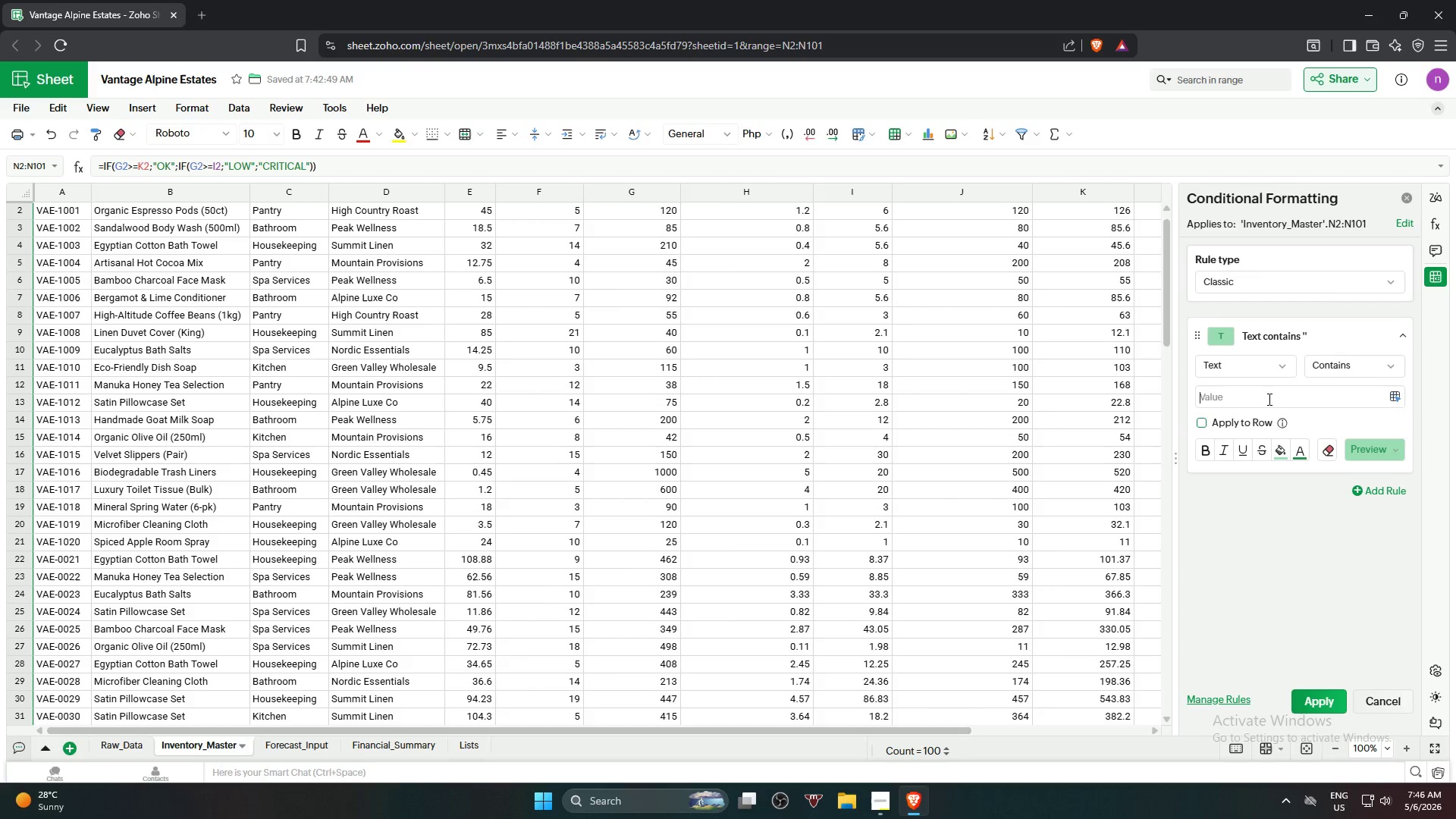 
type(c)
key(Backspace)
type(CRITICAL)
 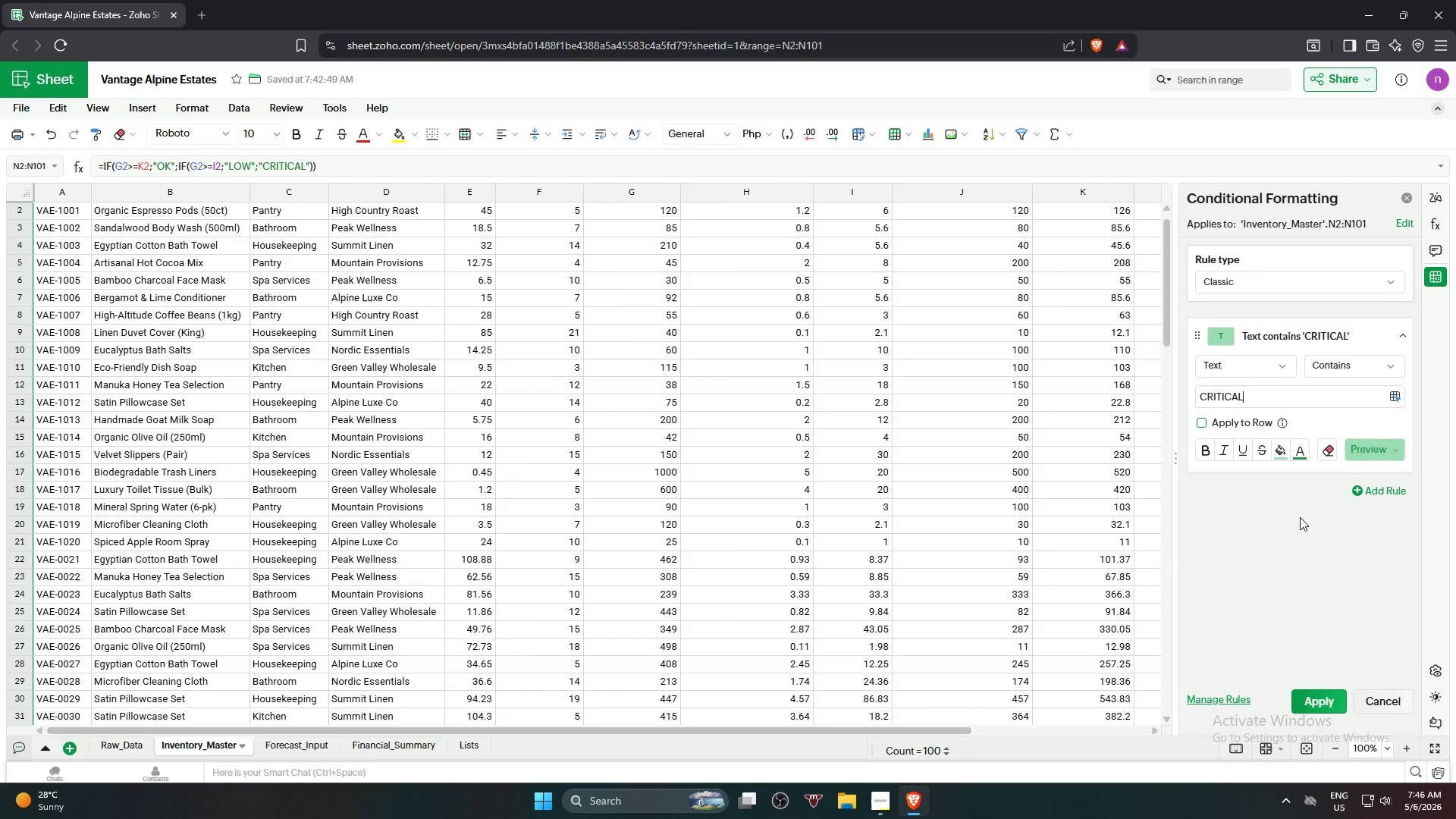 
left_click([1386, 457])
 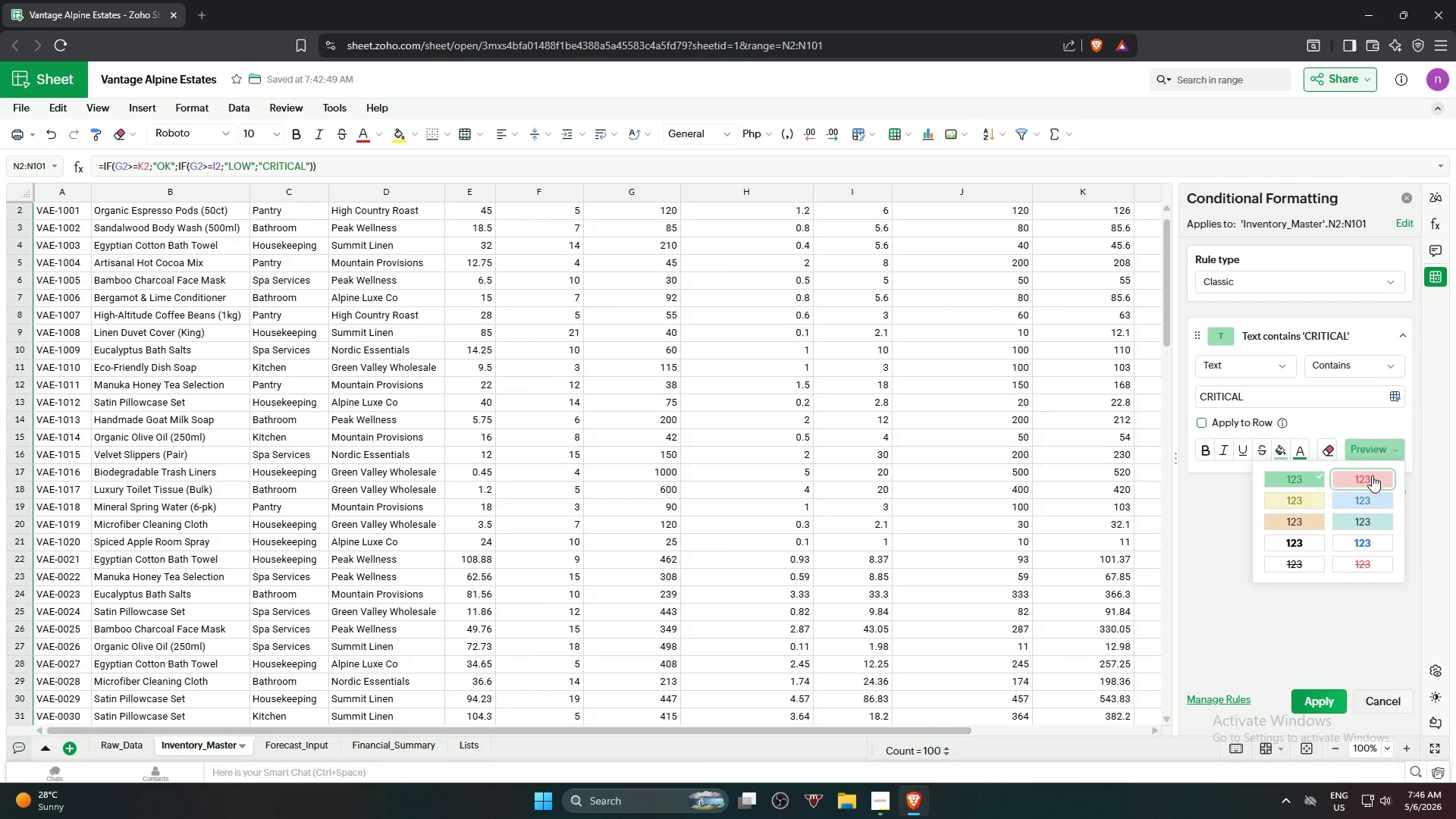 
left_click([1372, 475])
 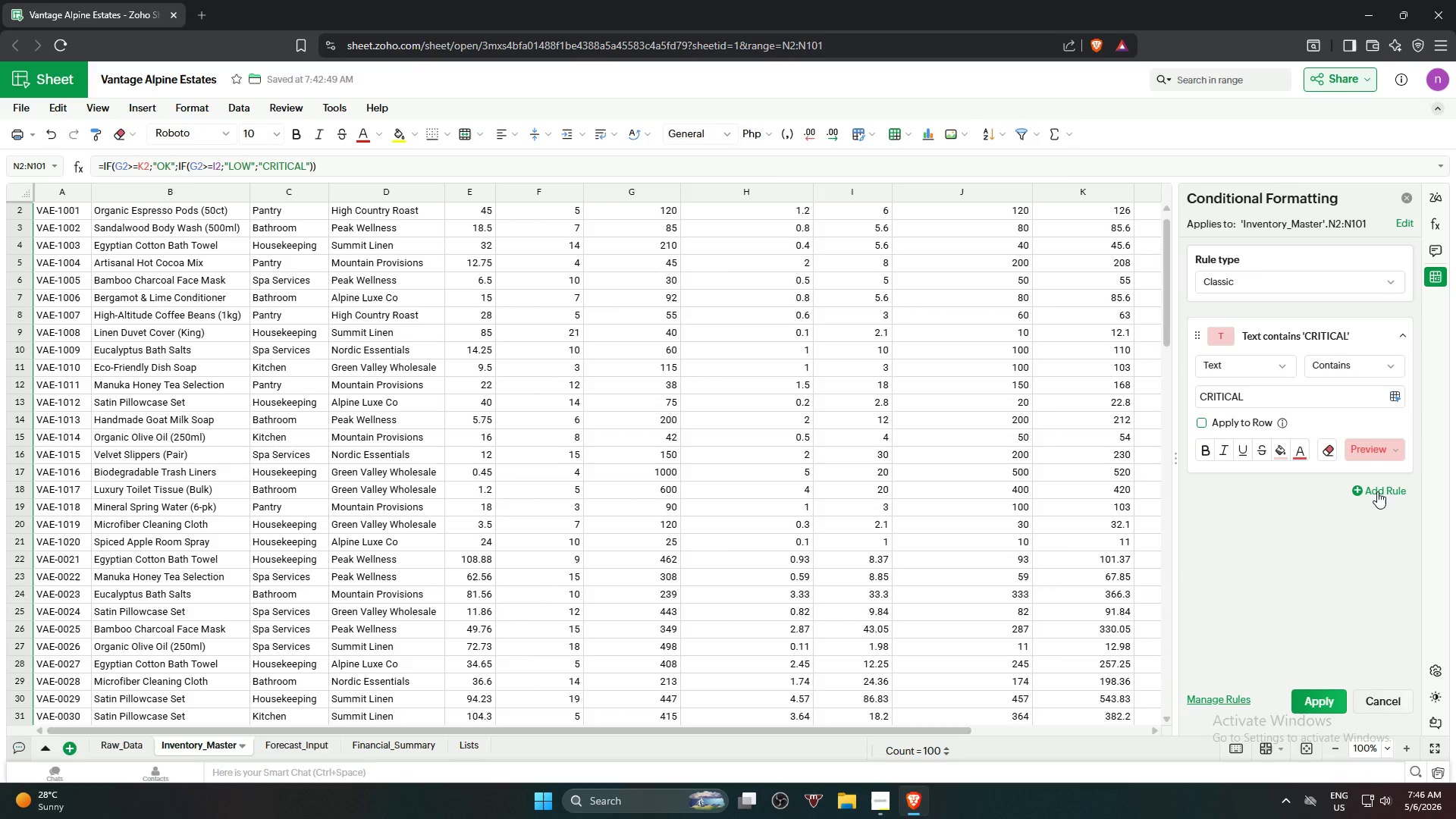 
wait(6.09)
 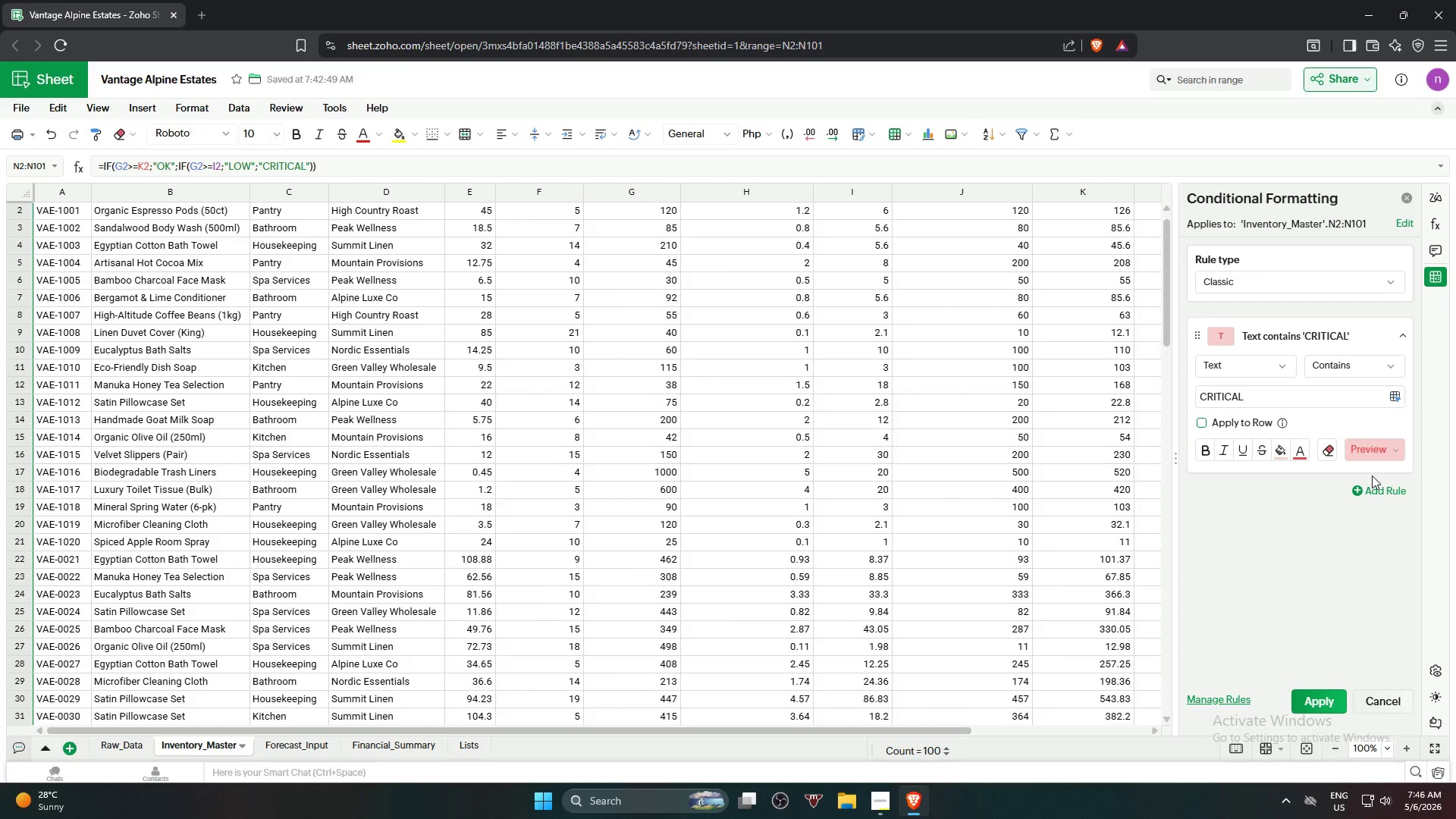 
left_click([1200, 419])
 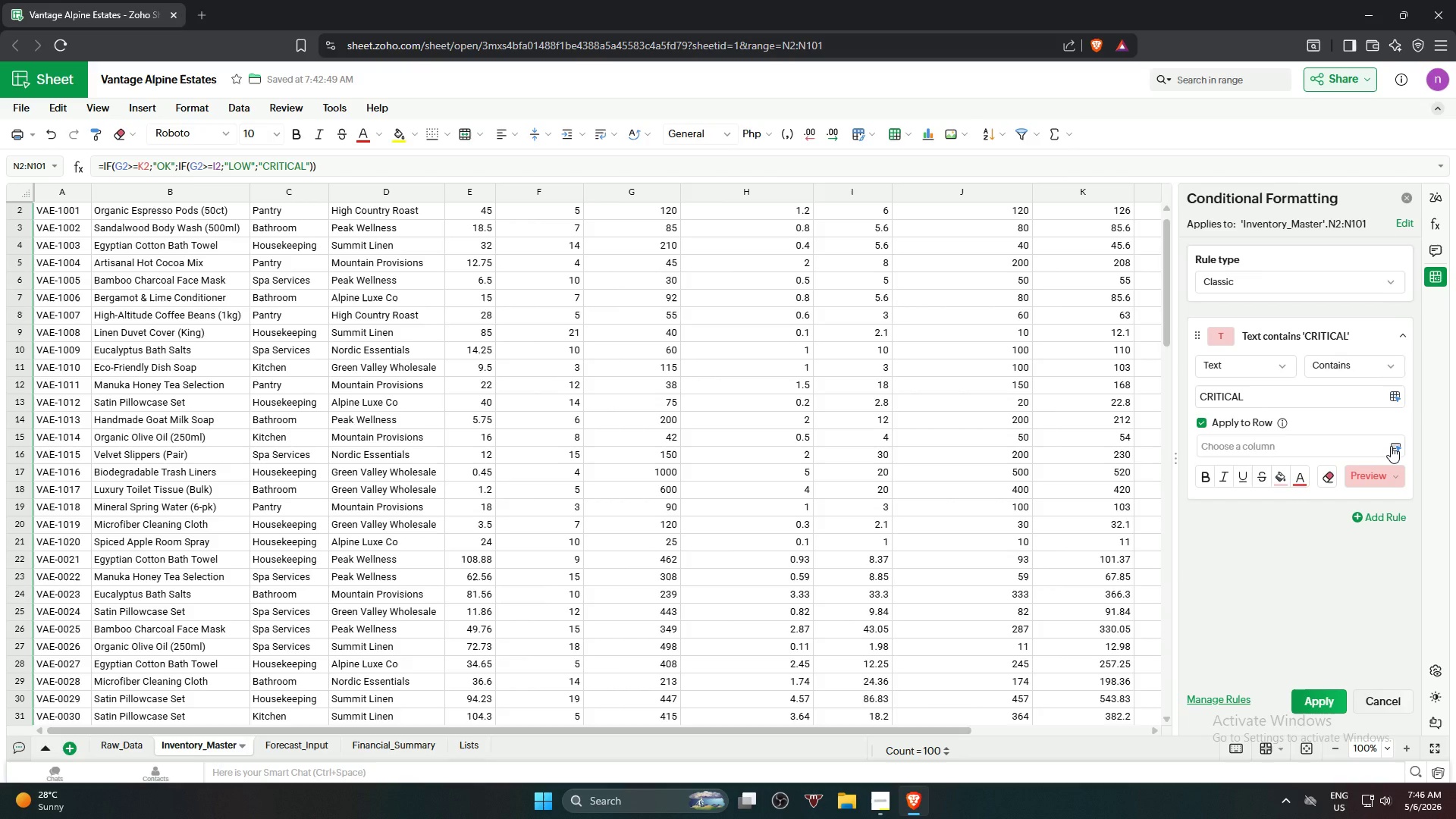 
wait(14.47)
 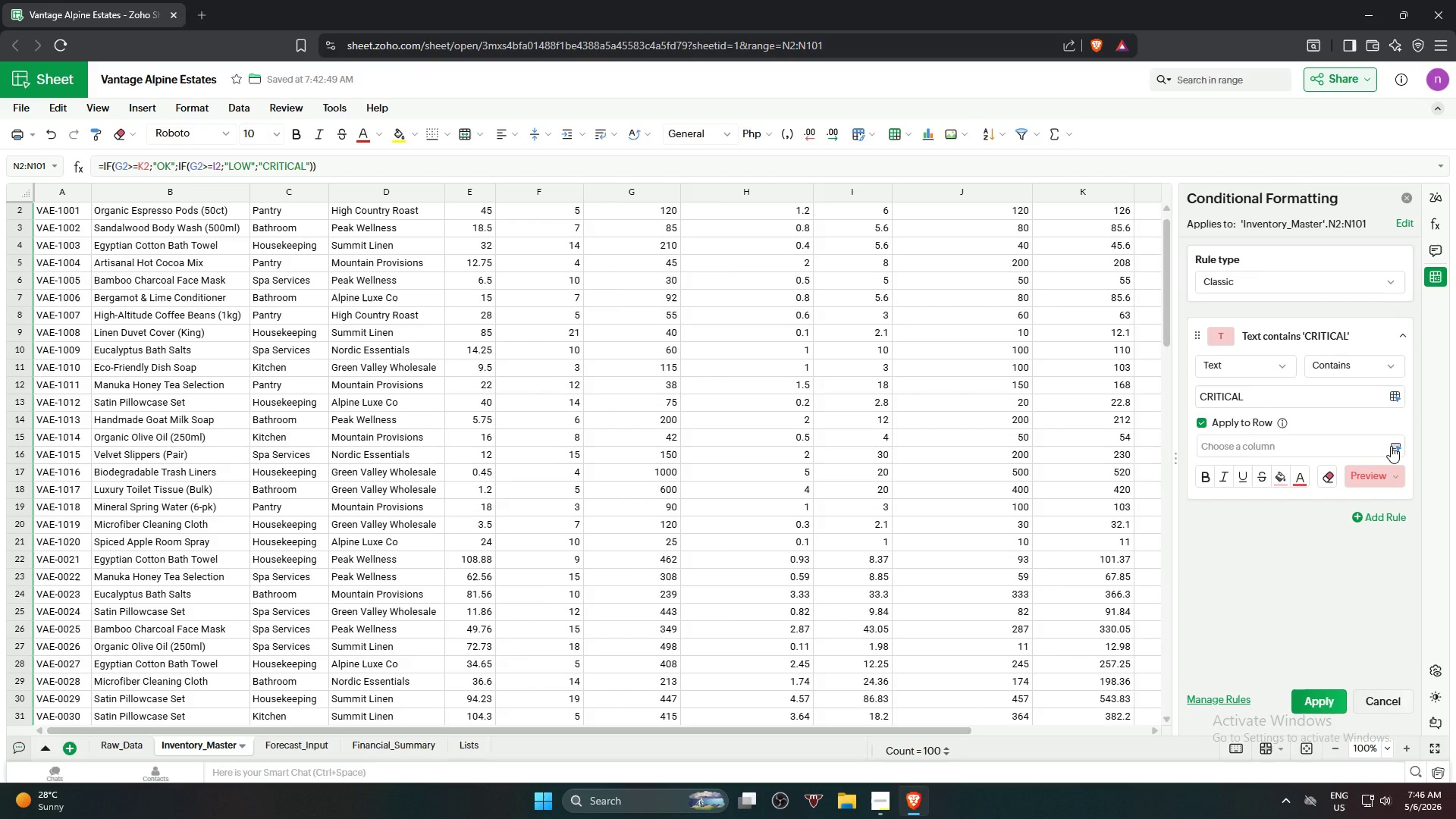 
left_click([1398, 447])
 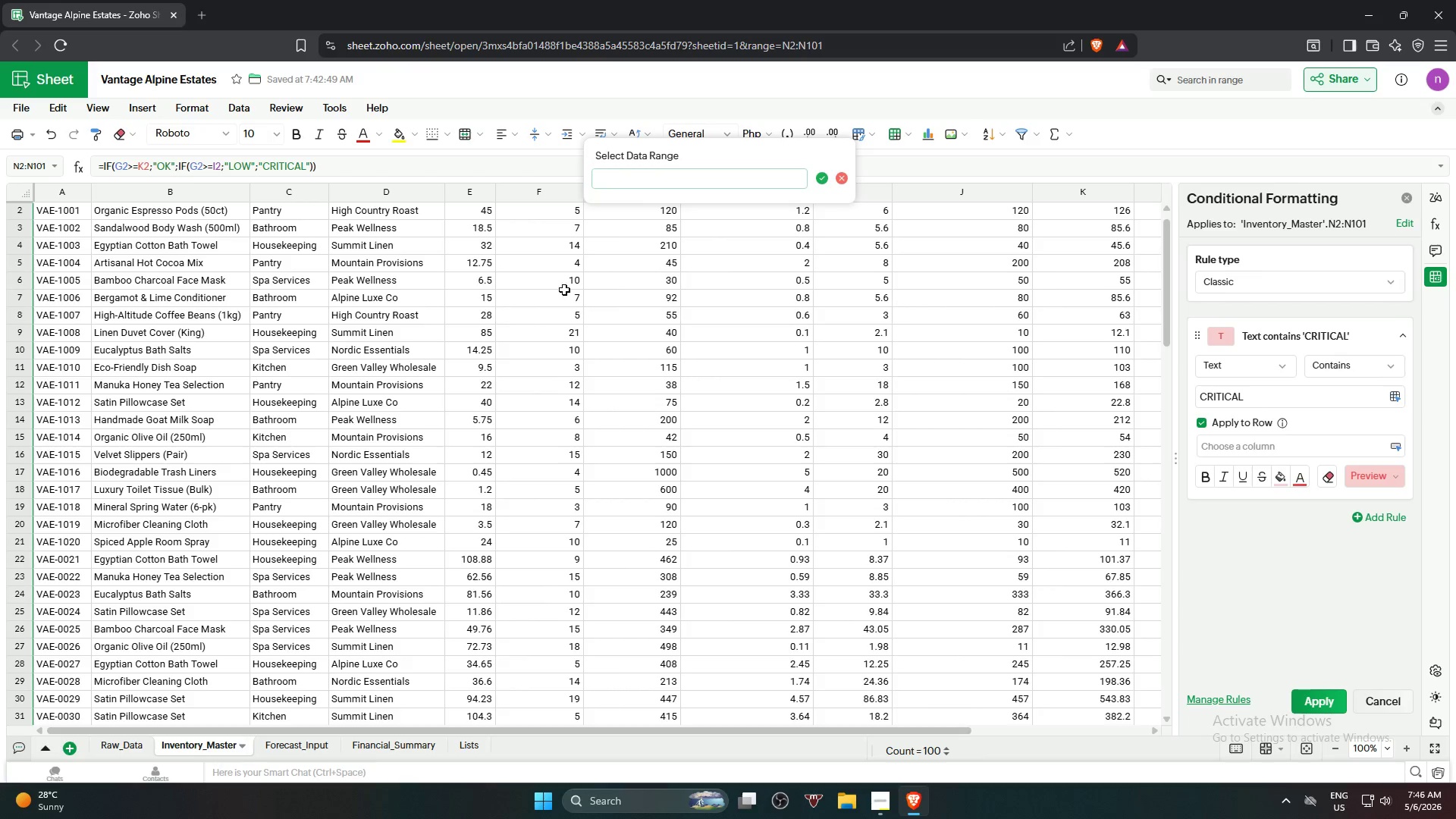 
scroll: coordinate [256, 321], scroll_direction: up, amount: 11.0
 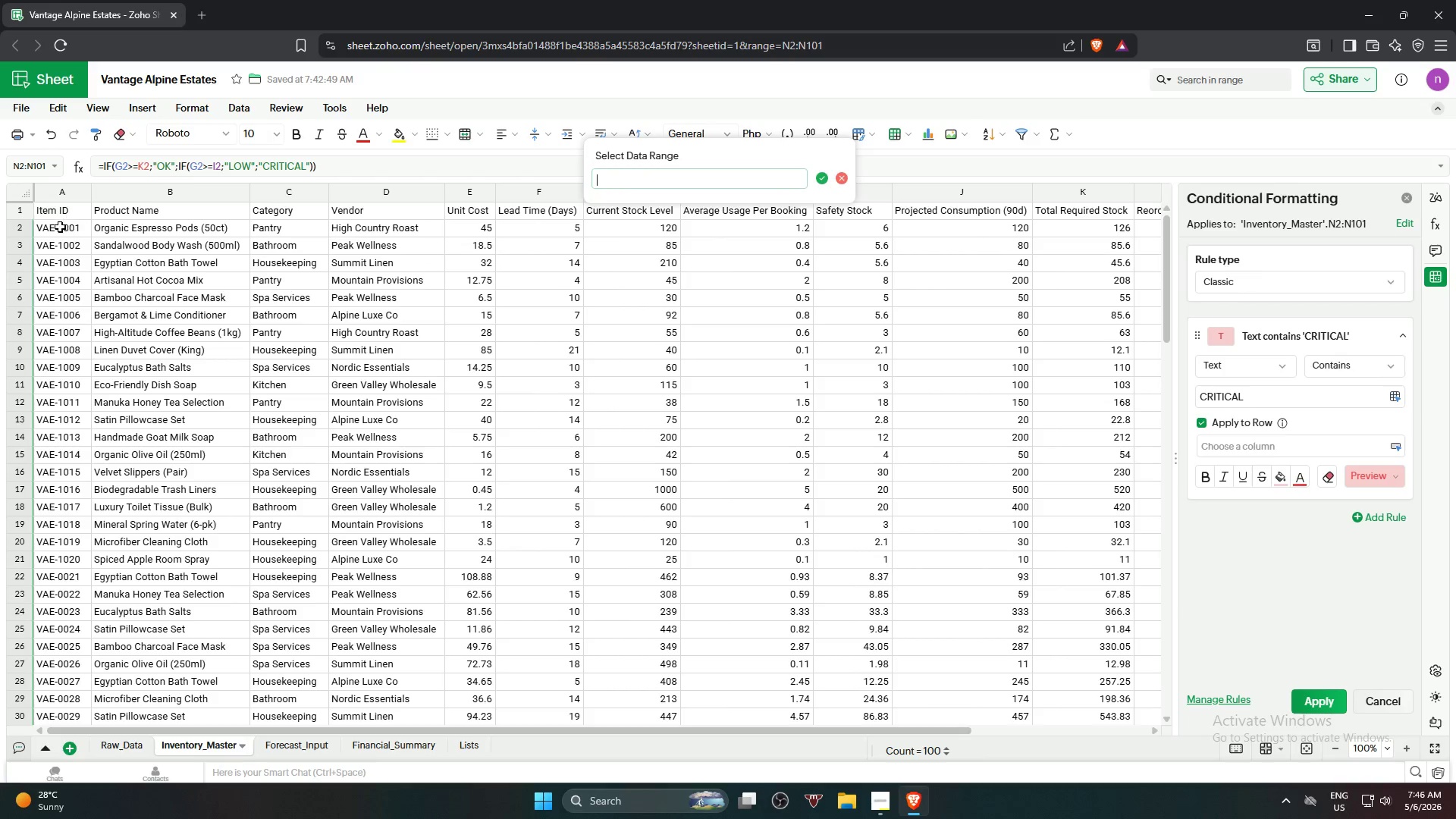 
left_click([59, 228])
 